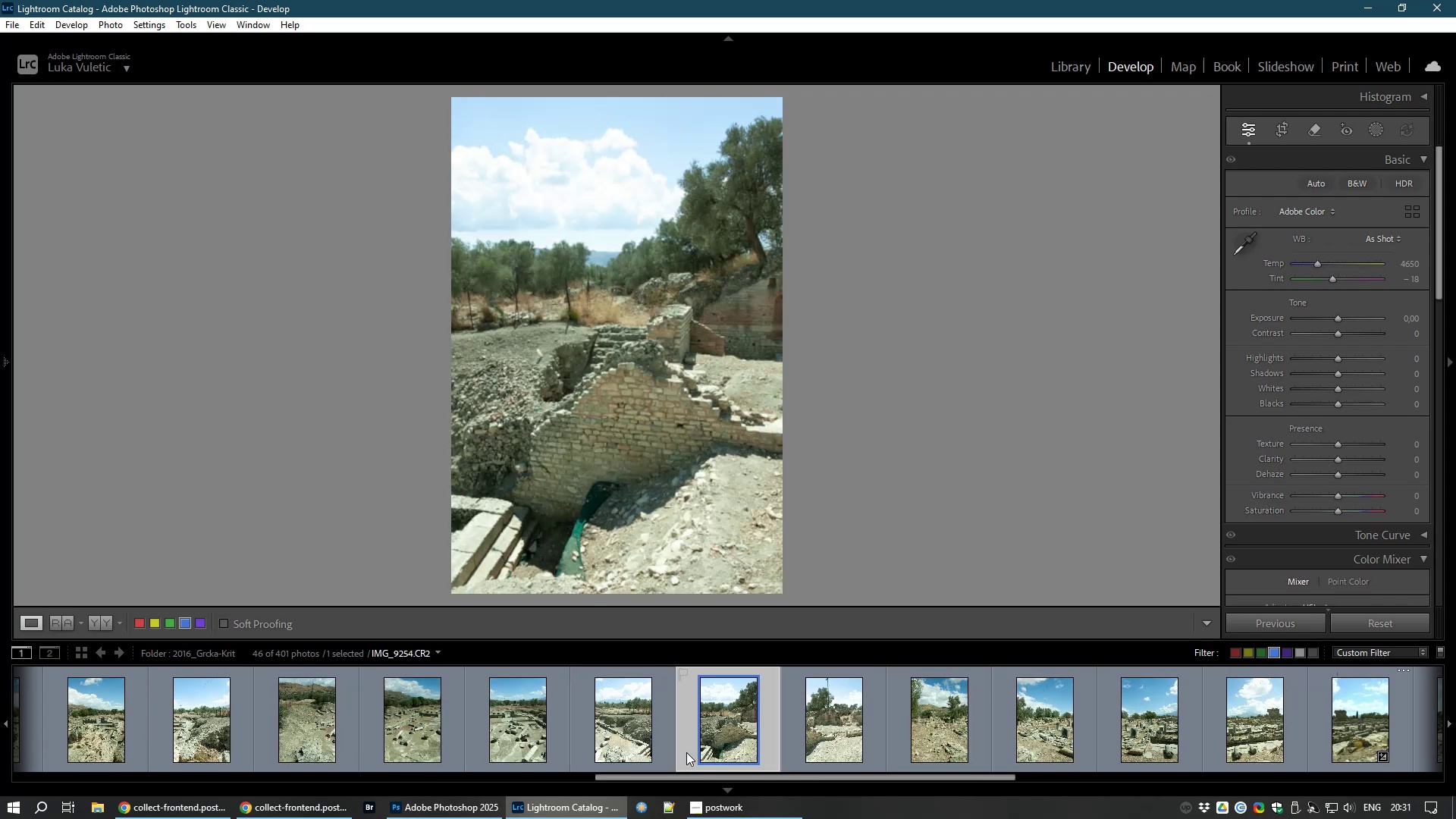 
key(ArrowRight)
 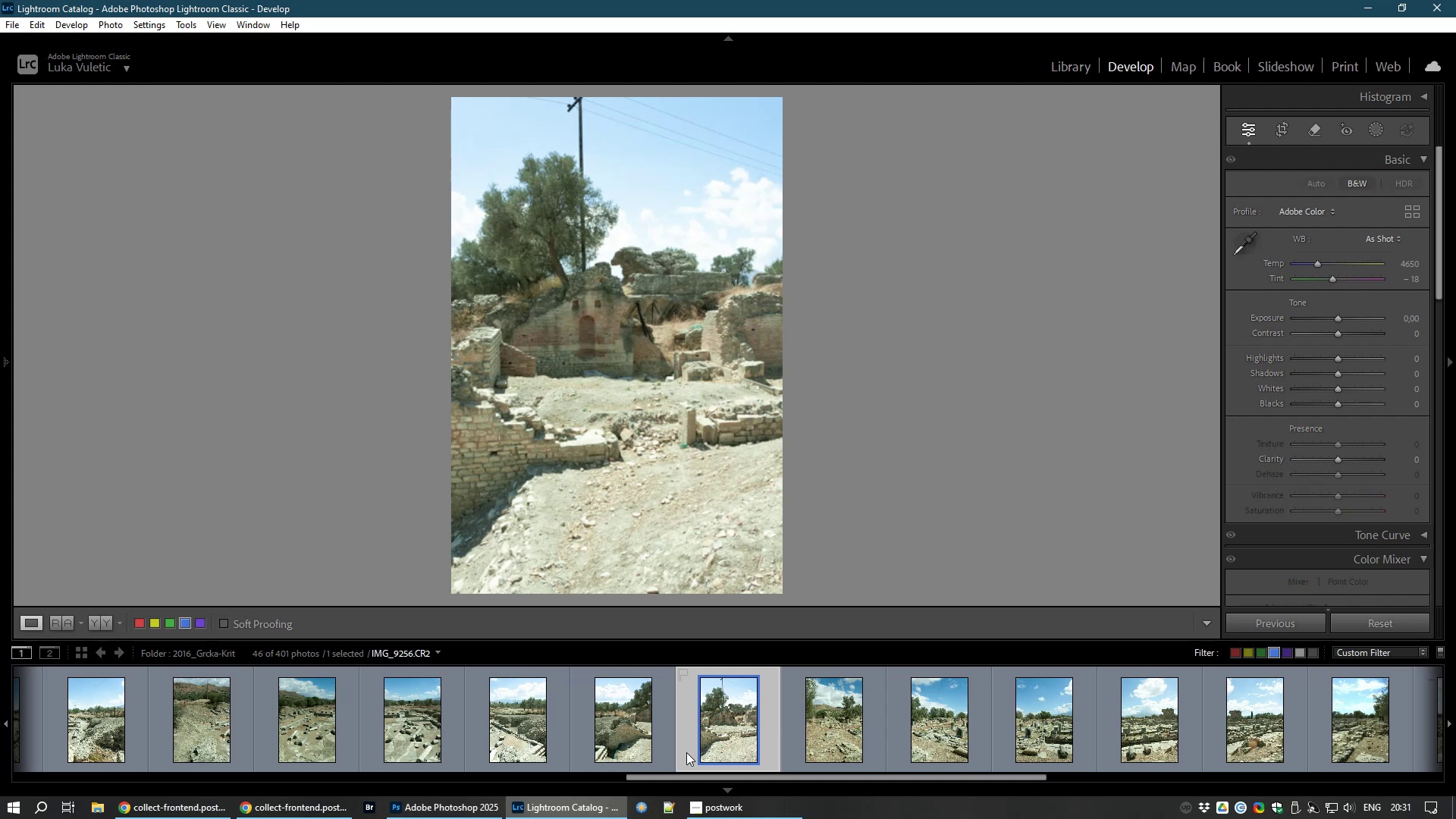 
hold_key(key=ArrowRight, duration=0.34)
 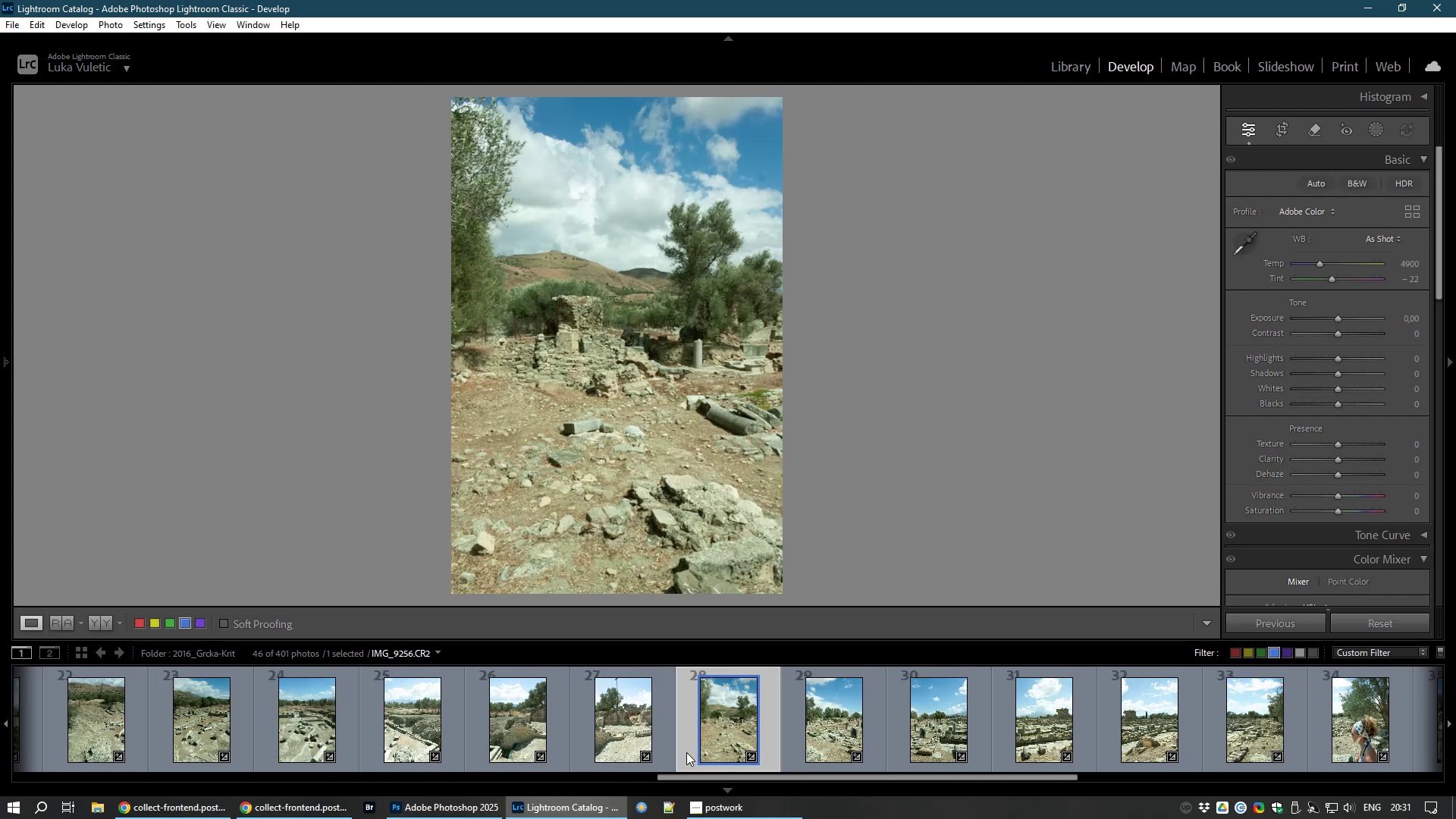 
key(ArrowLeft)
 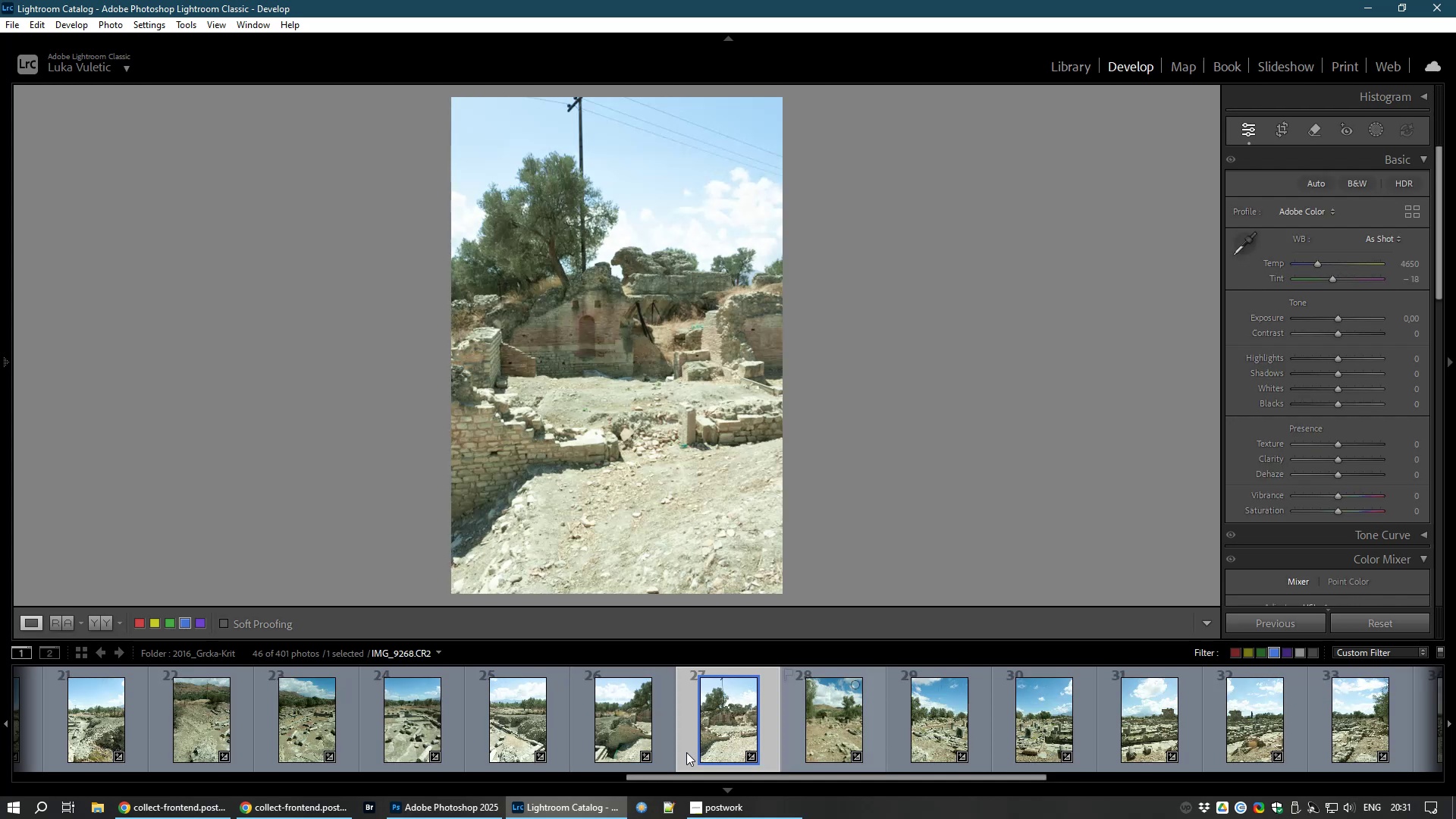 
key(ArrowLeft)
 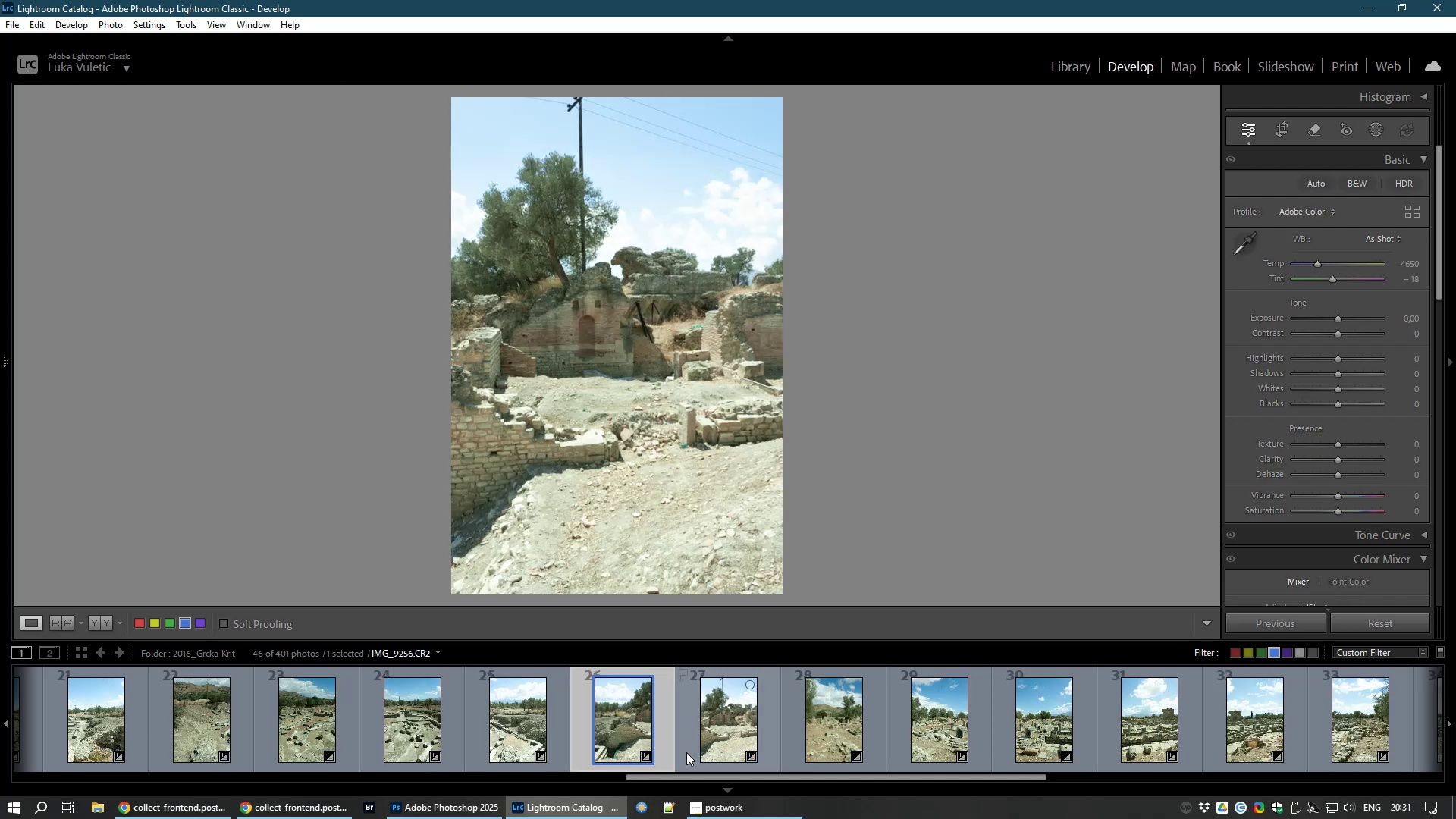 
key(ArrowLeft)
 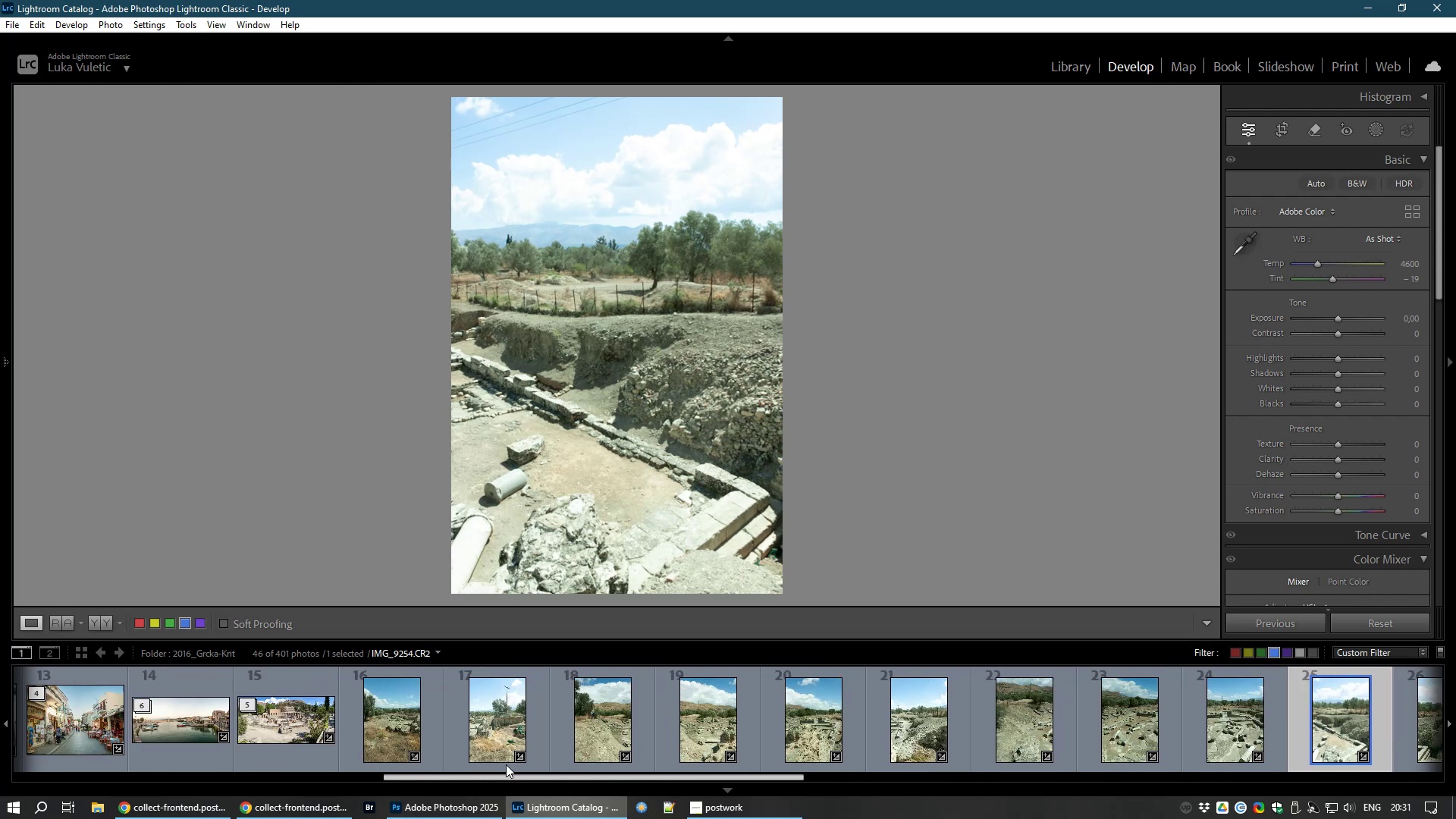 
wait(6.75)
 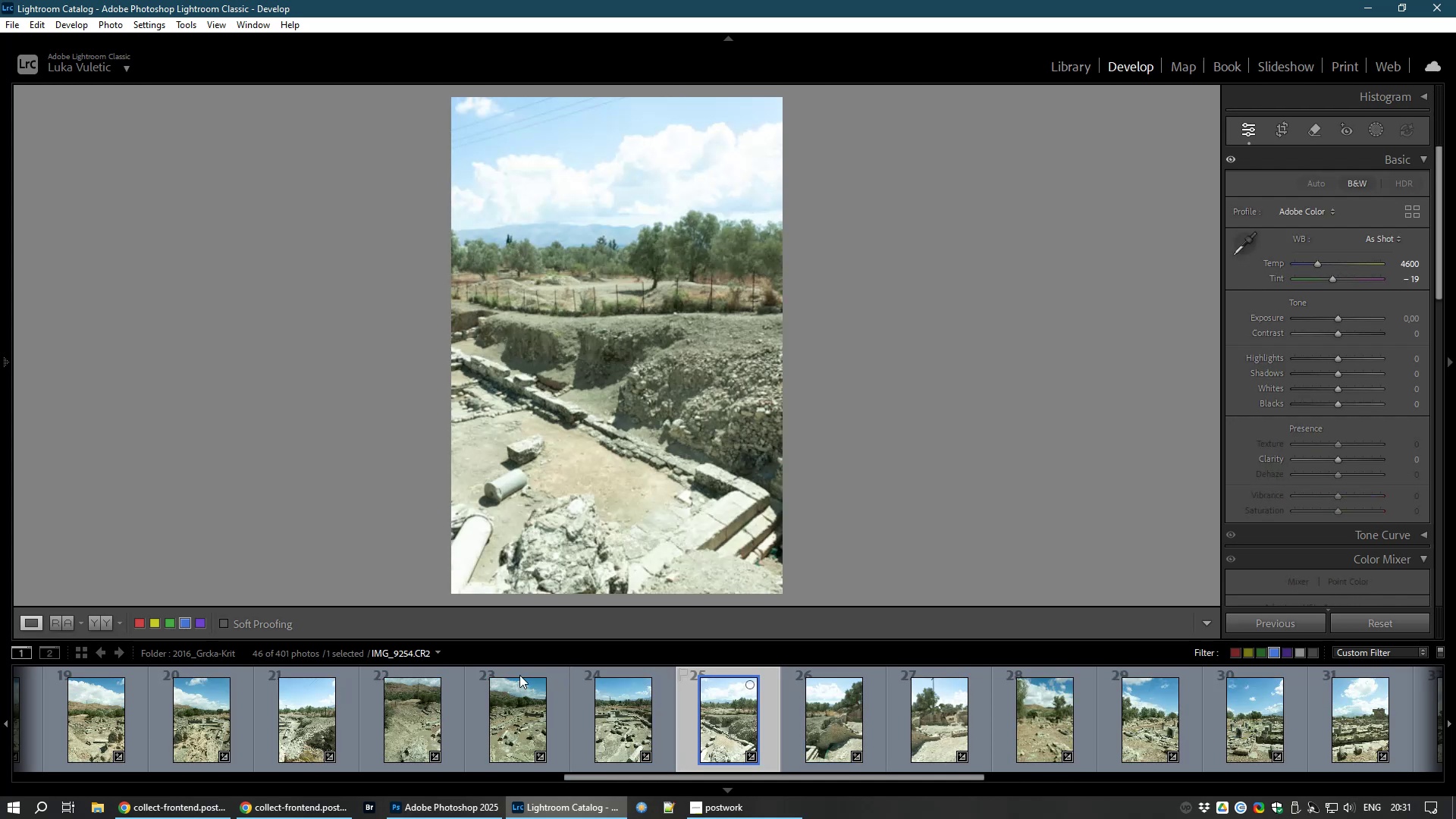 
left_click([387, 720])
 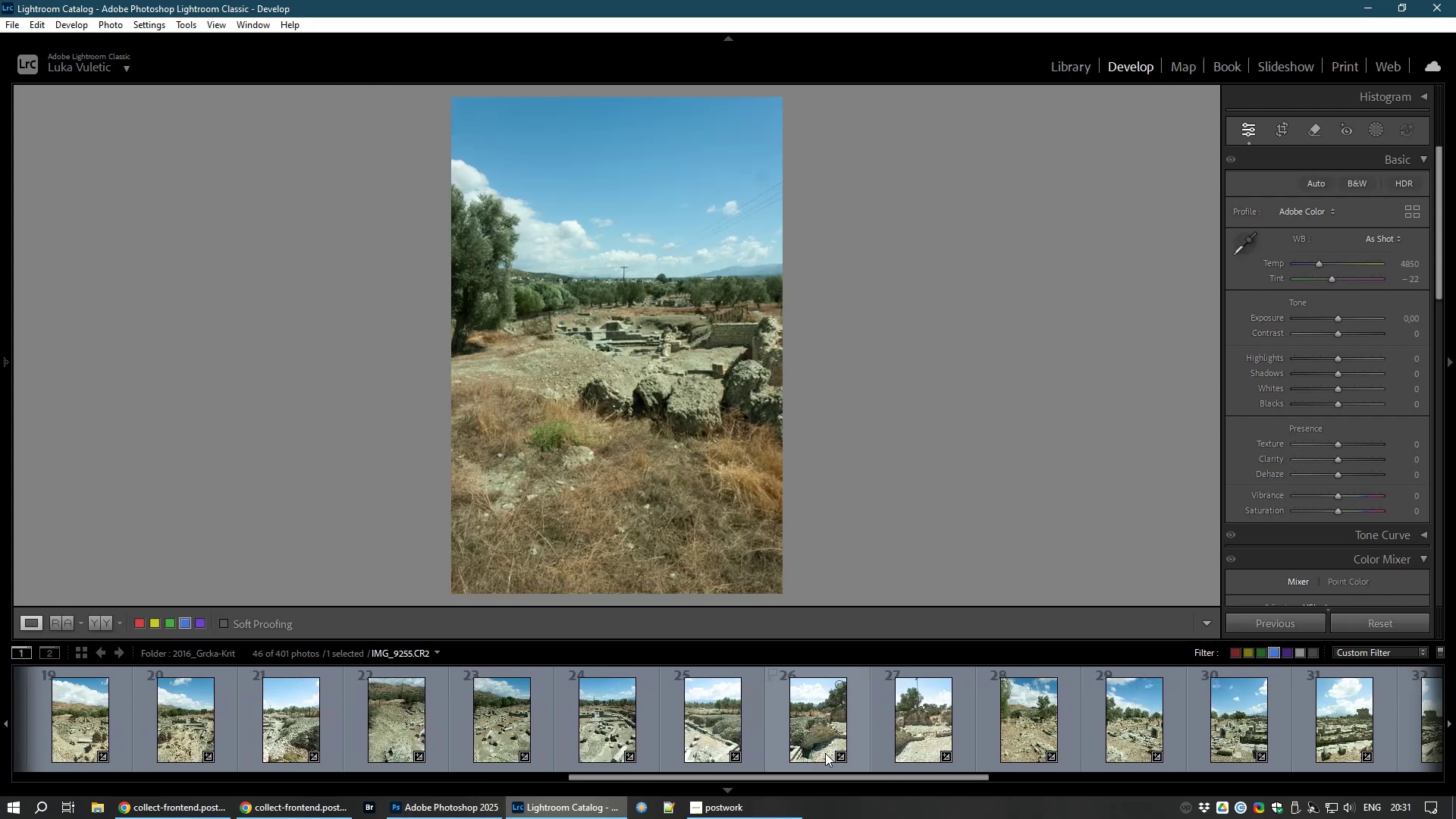 
wait(5.86)
 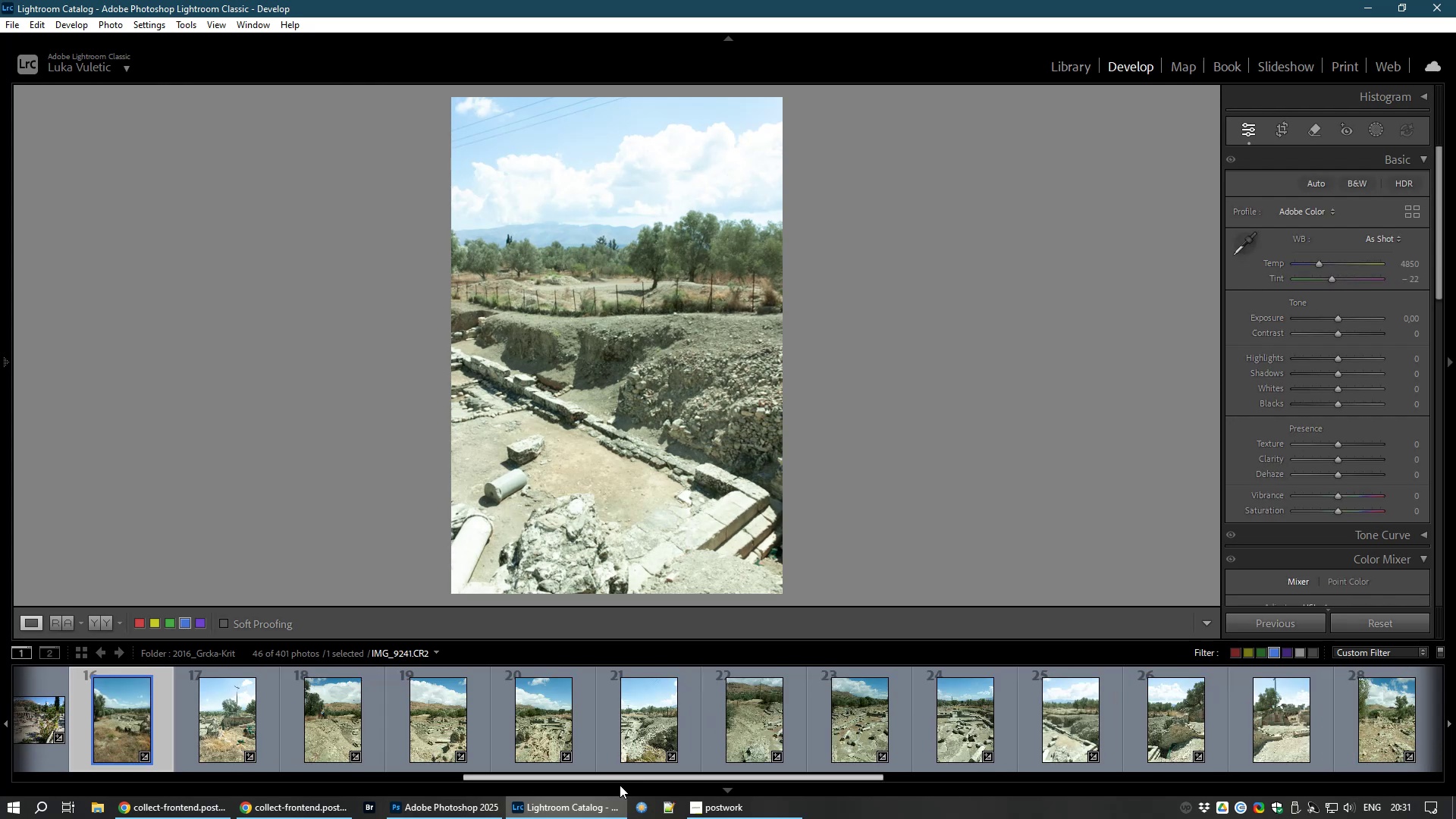 
hold_key(key=ShiftLeft, duration=1.5)
left_click([905, 717])
 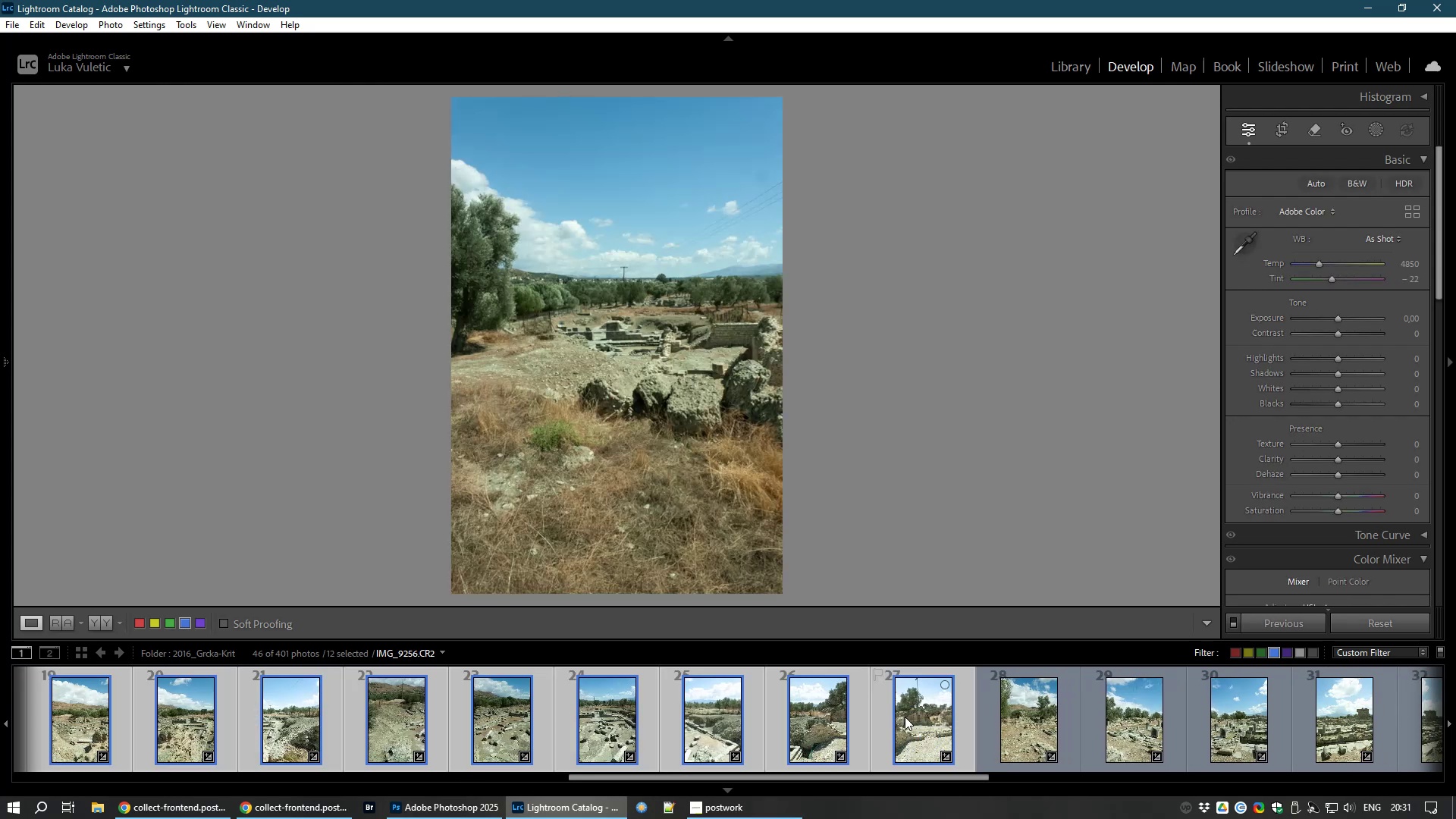 
key(Shift+ShiftLeft)
 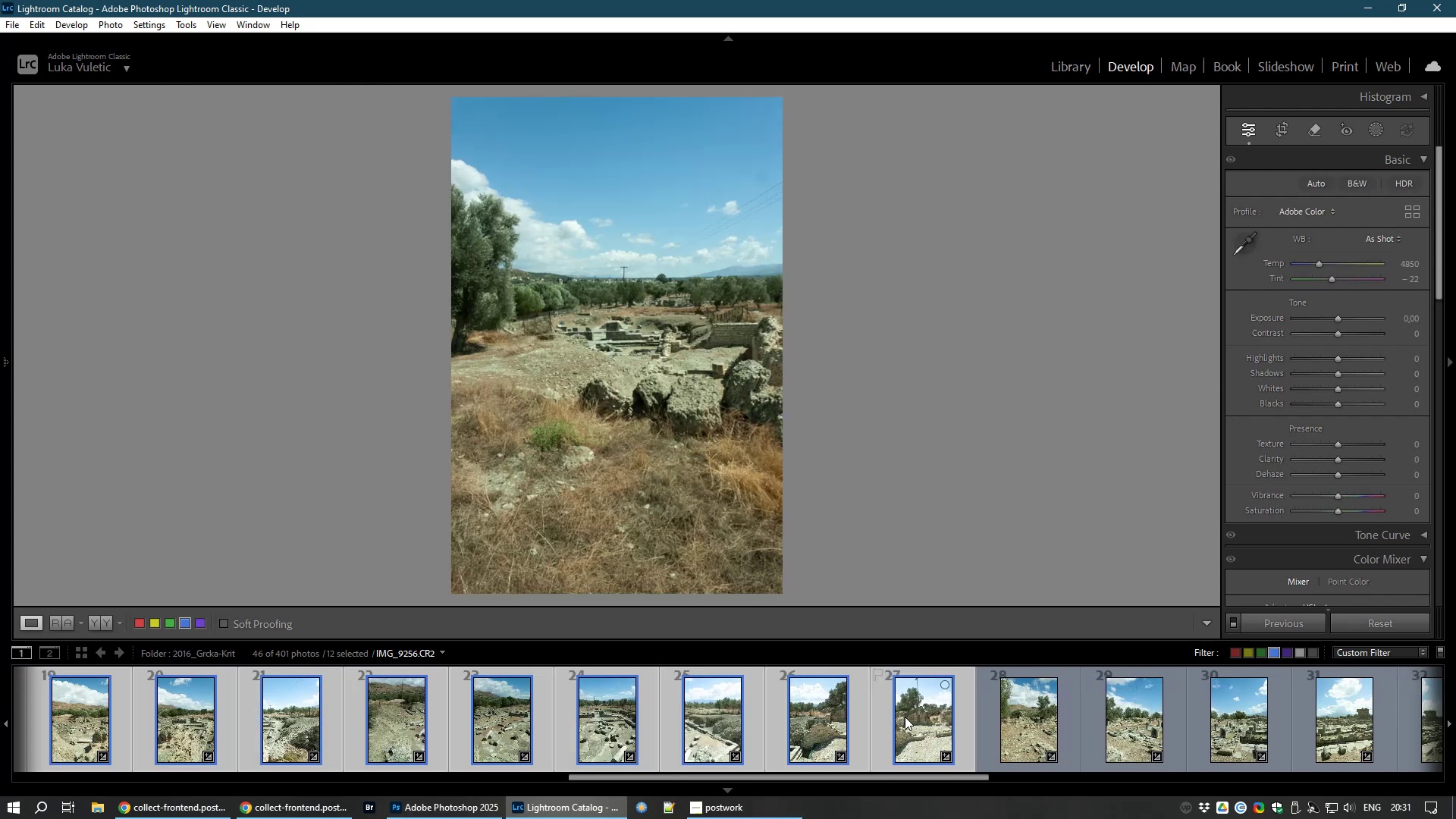 
key(Shift+ShiftLeft)
 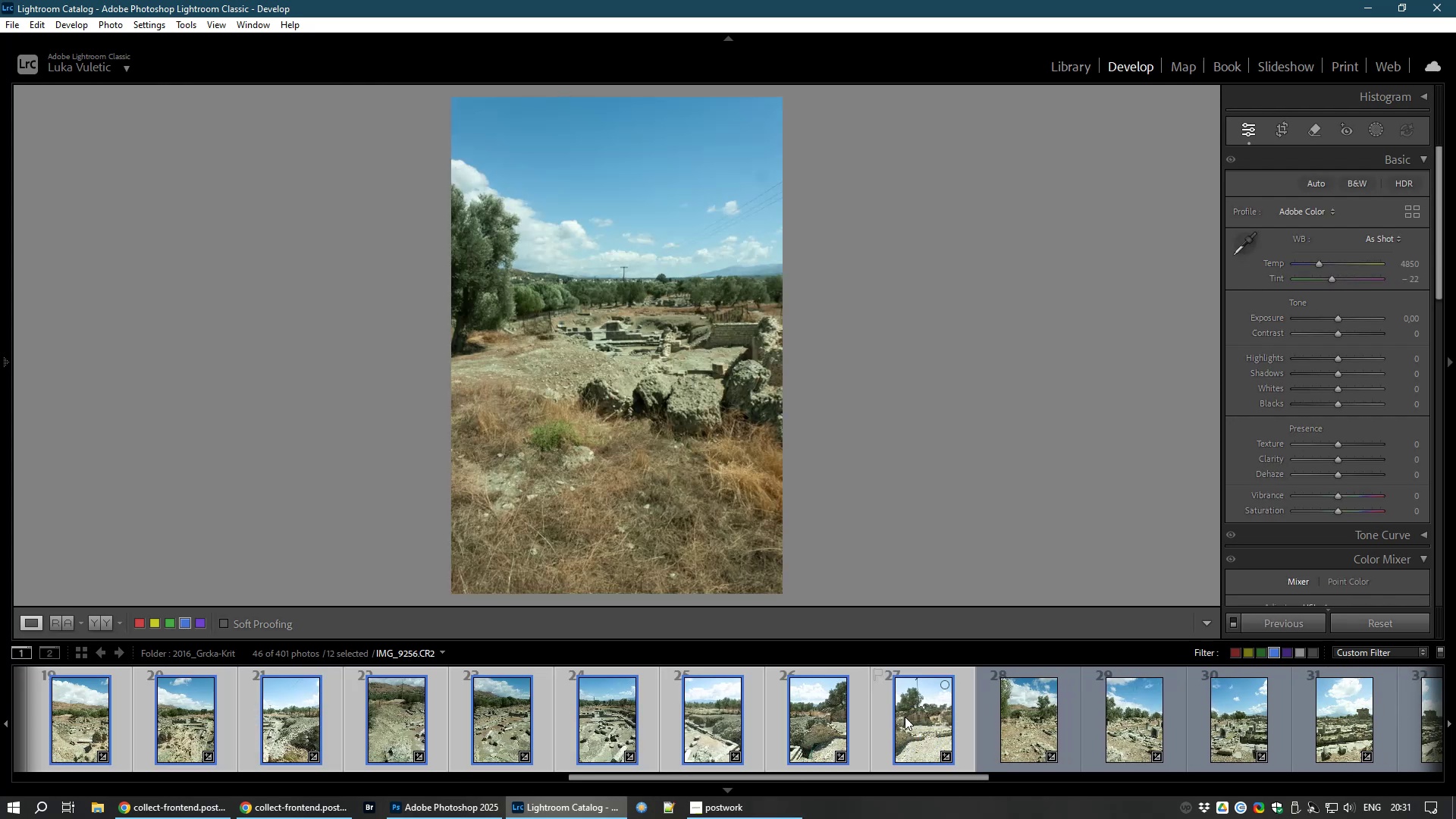 
key(Shift+ShiftLeft)
 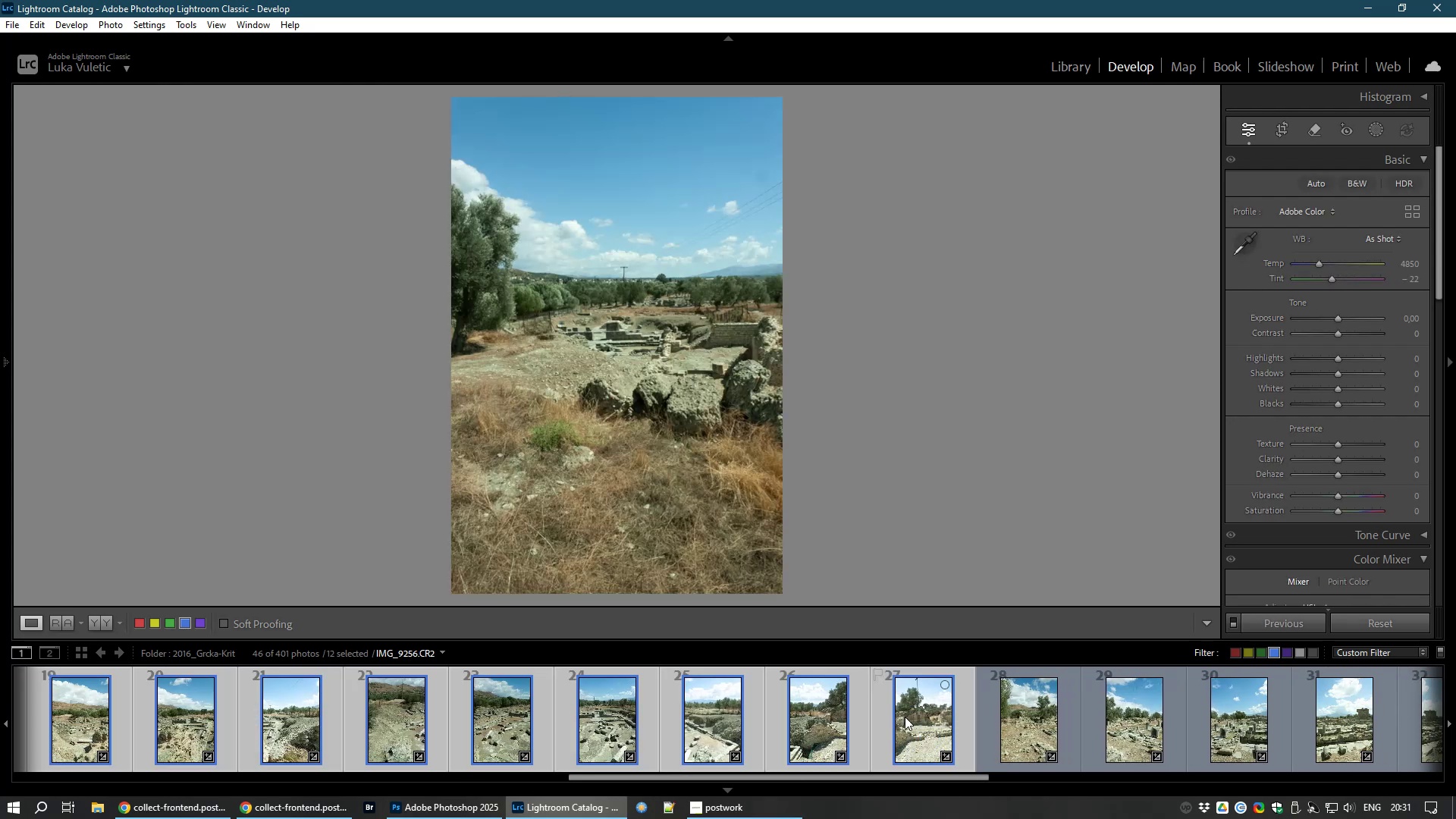 
key(Shift+ShiftLeft)
 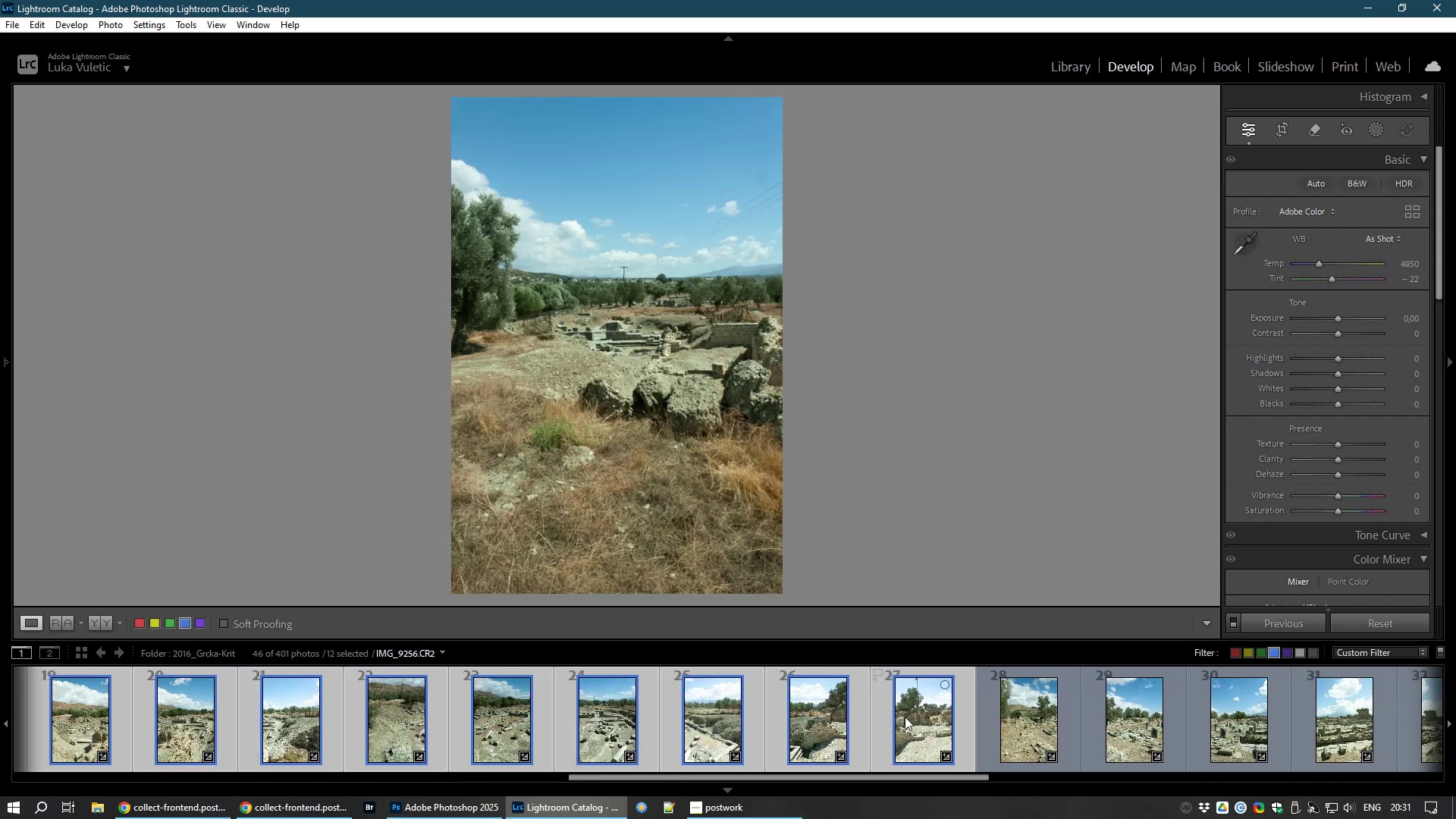 
key(Shift+ShiftLeft)
 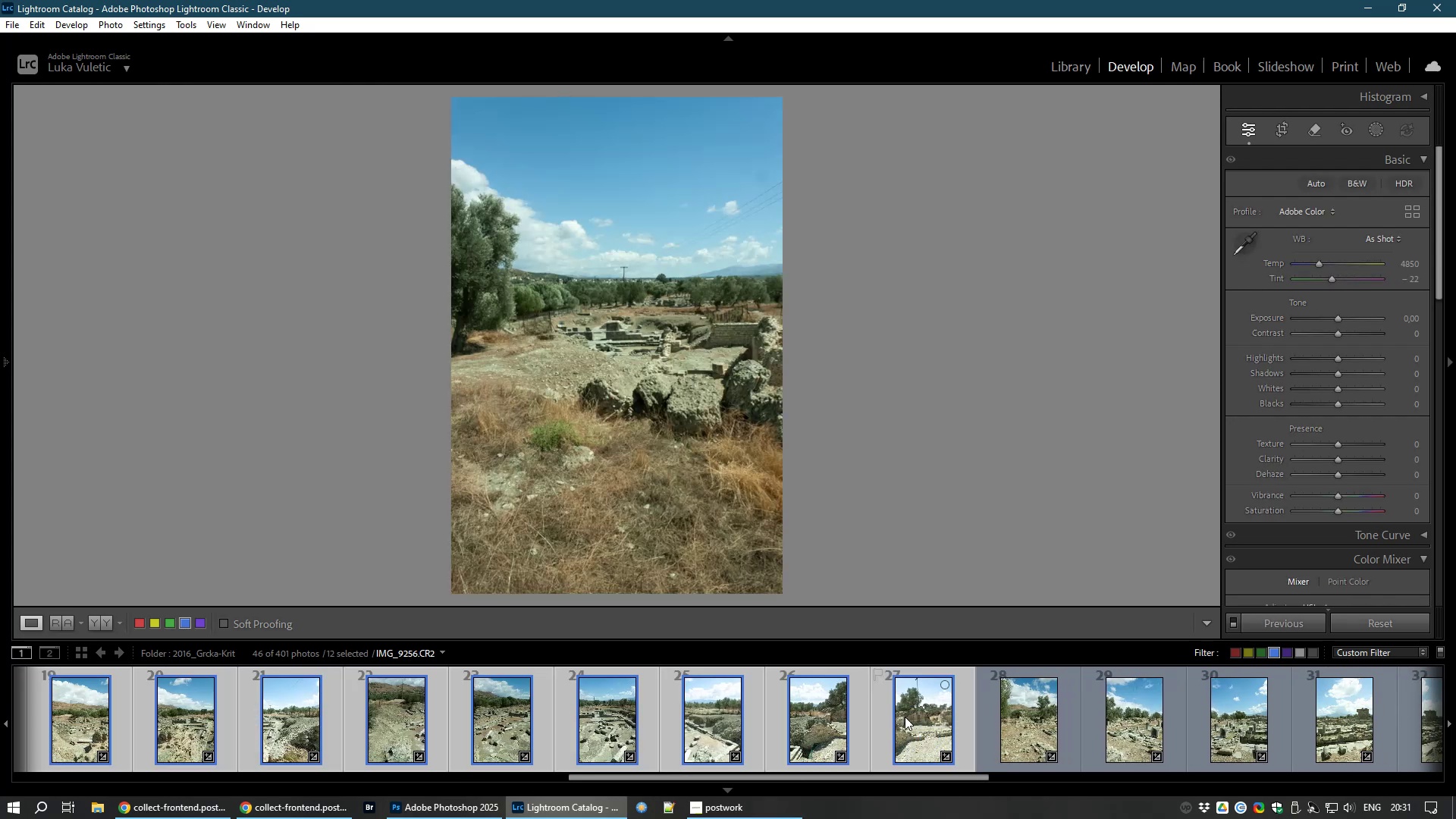 
key(Shift+ShiftLeft)
 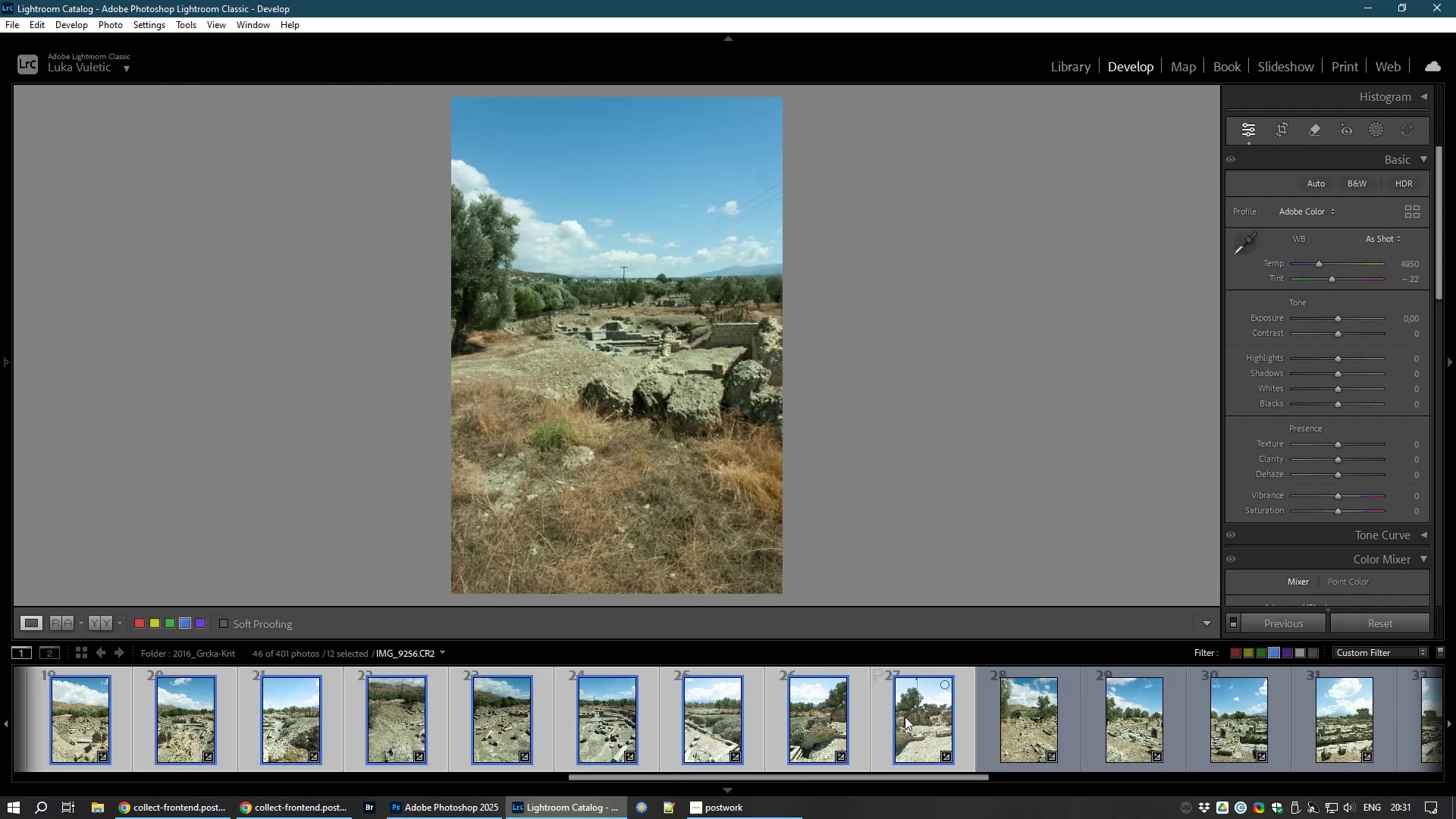 
key(Shift+ShiftLeft)
 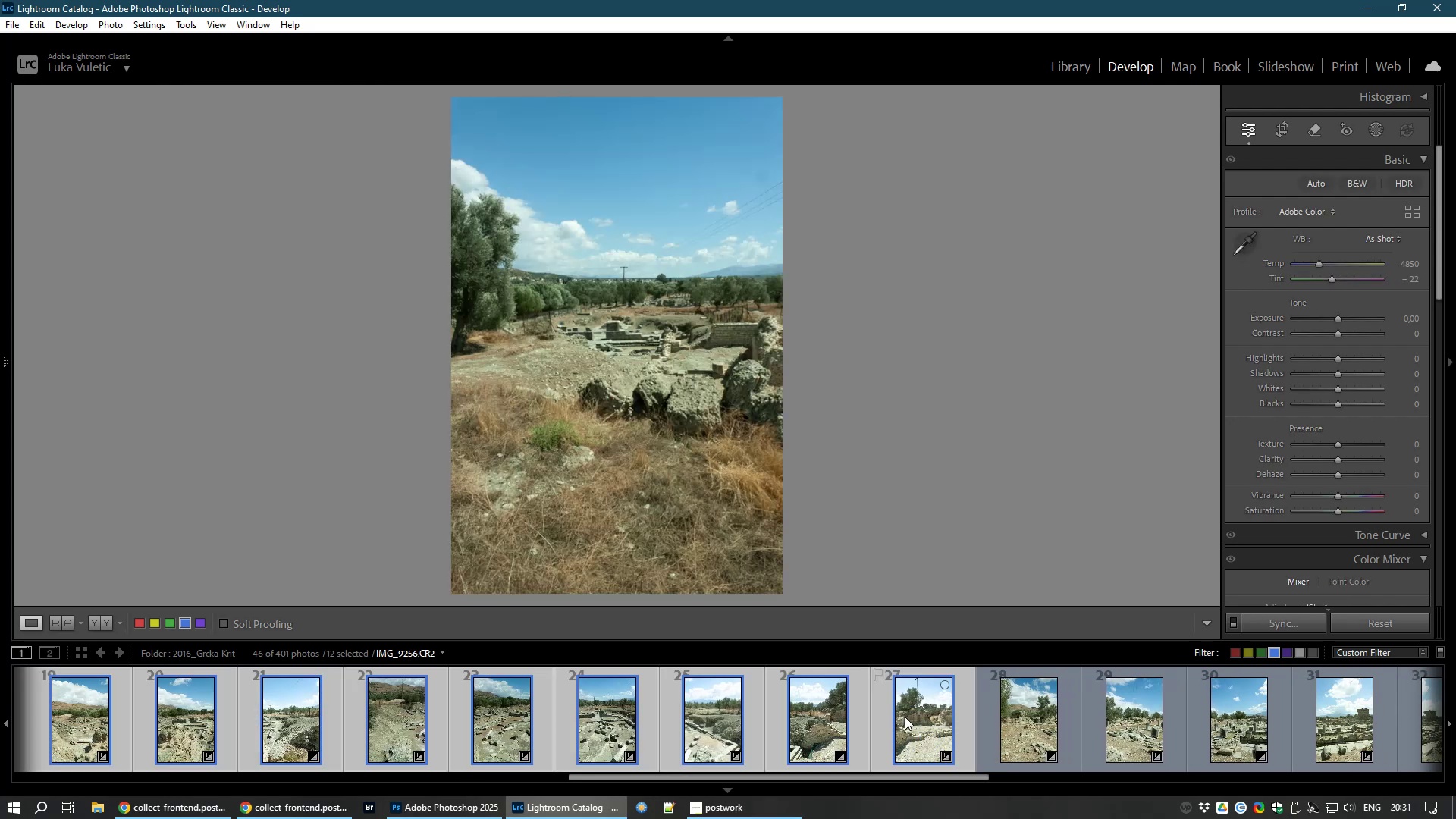 
key(Shift+ShiftLeft)
 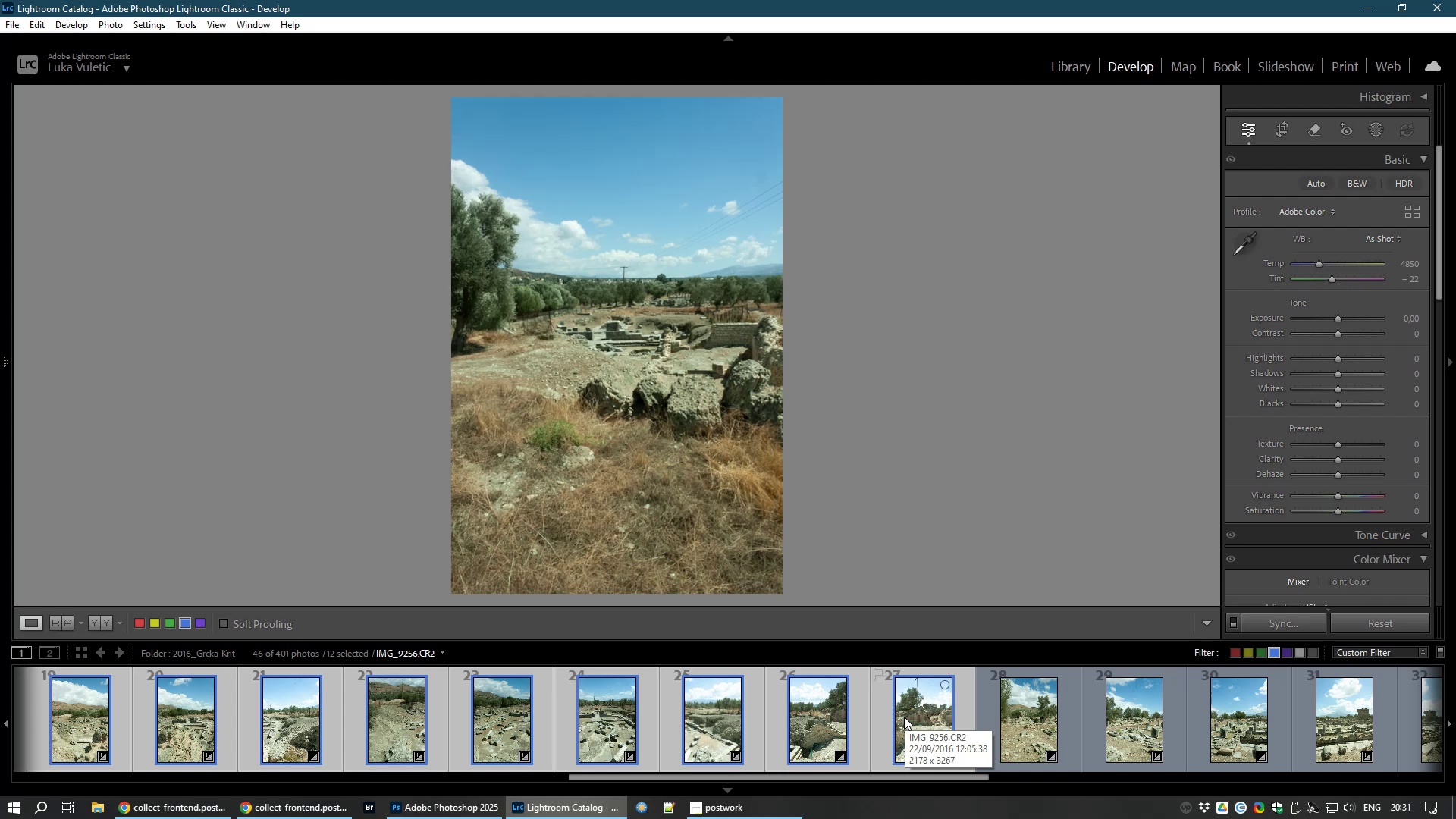 
key(Control+M)
 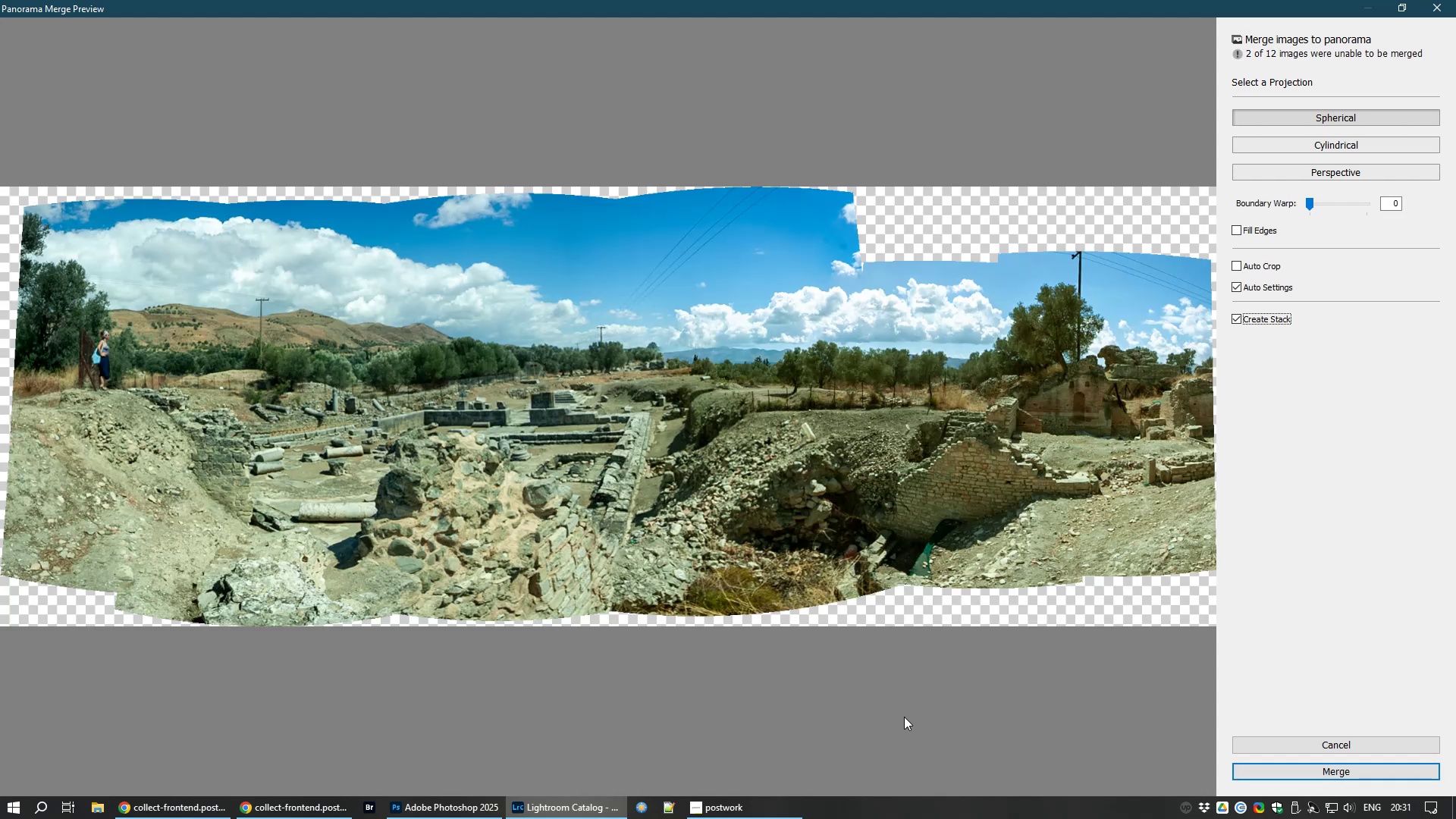 
wait(18.09)
 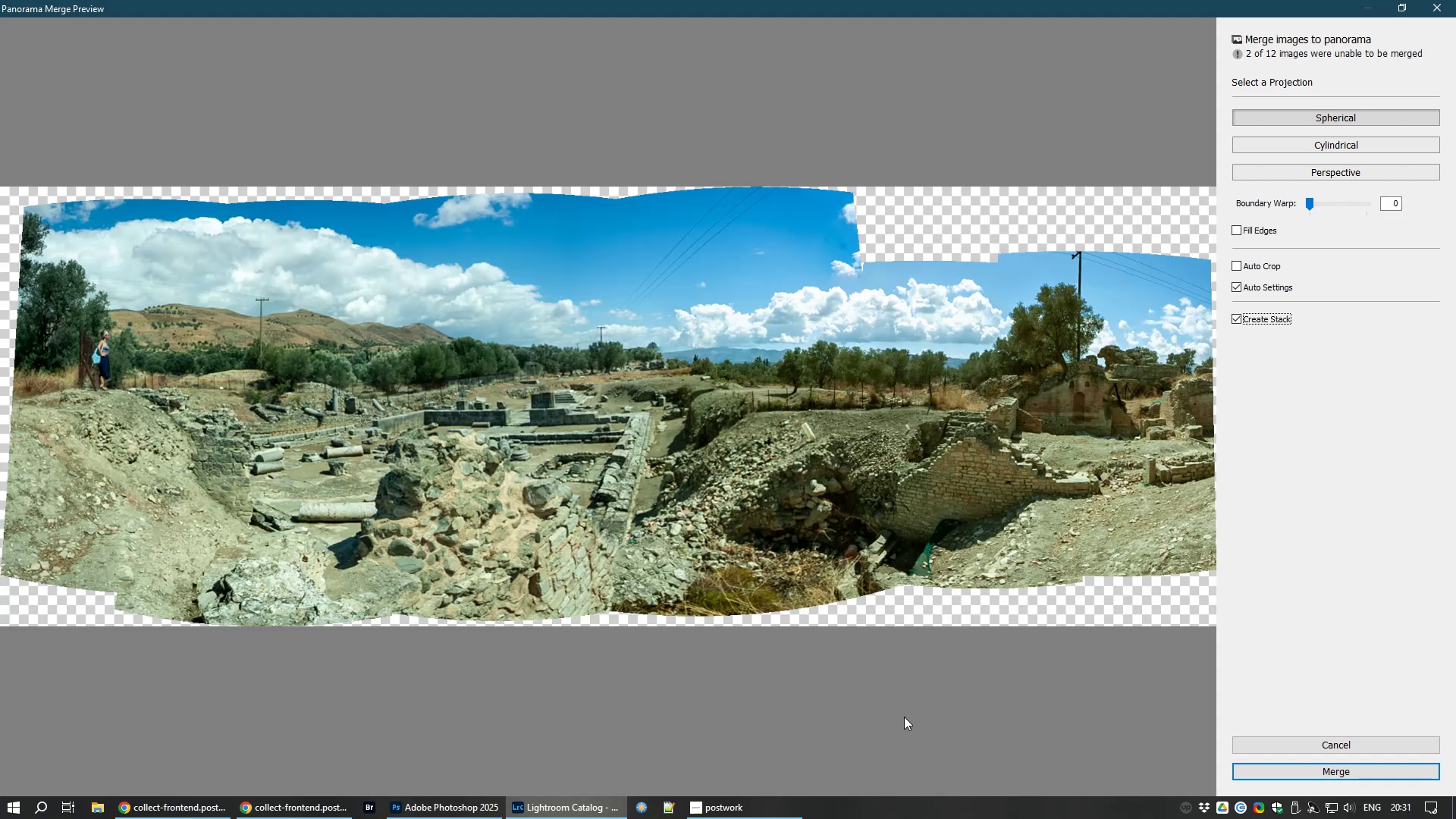 
left_click([1332, 748])
 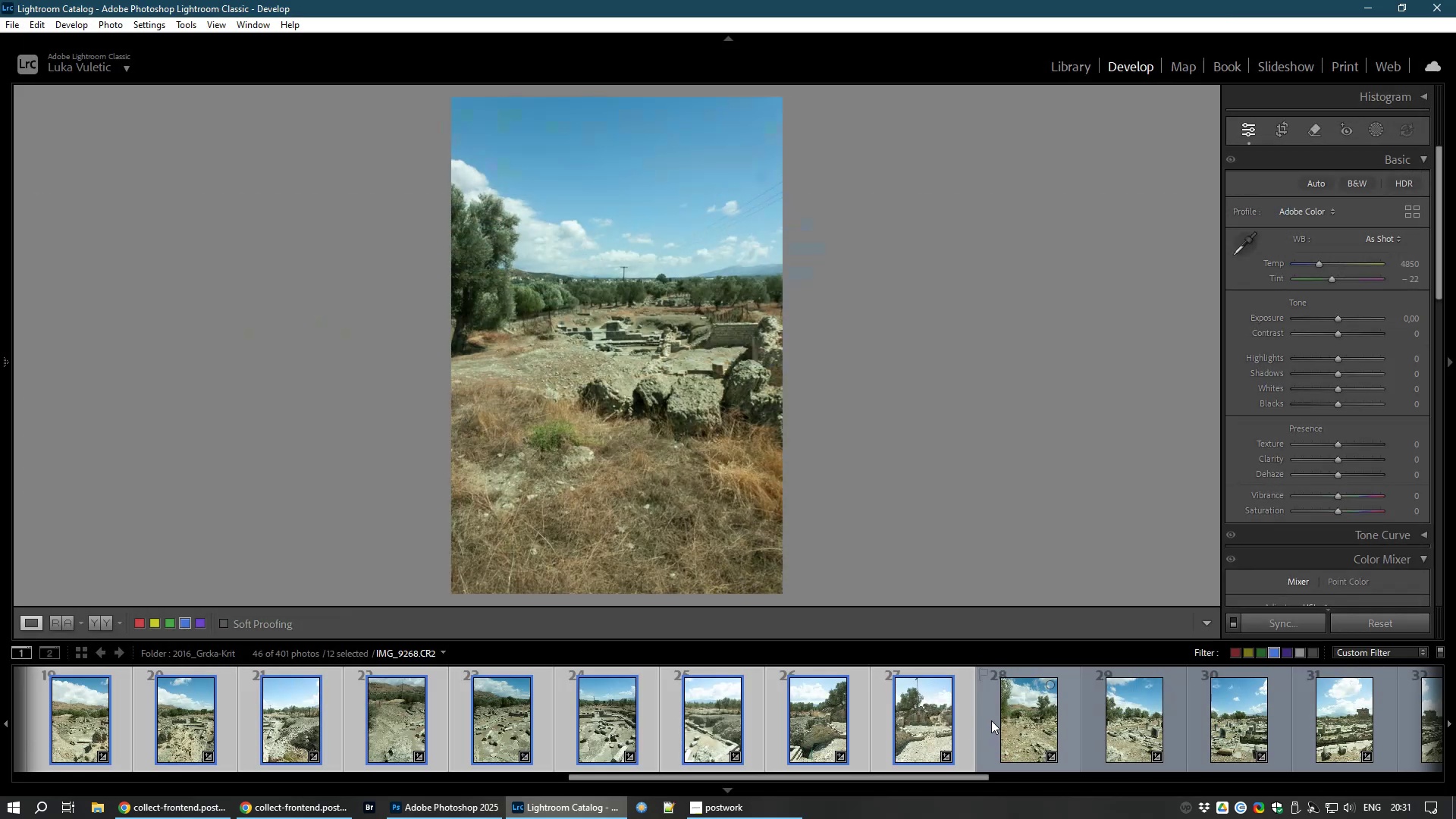 
hold_key(key=ControlLeft, duration=1.5)
left_click([936, 730])
 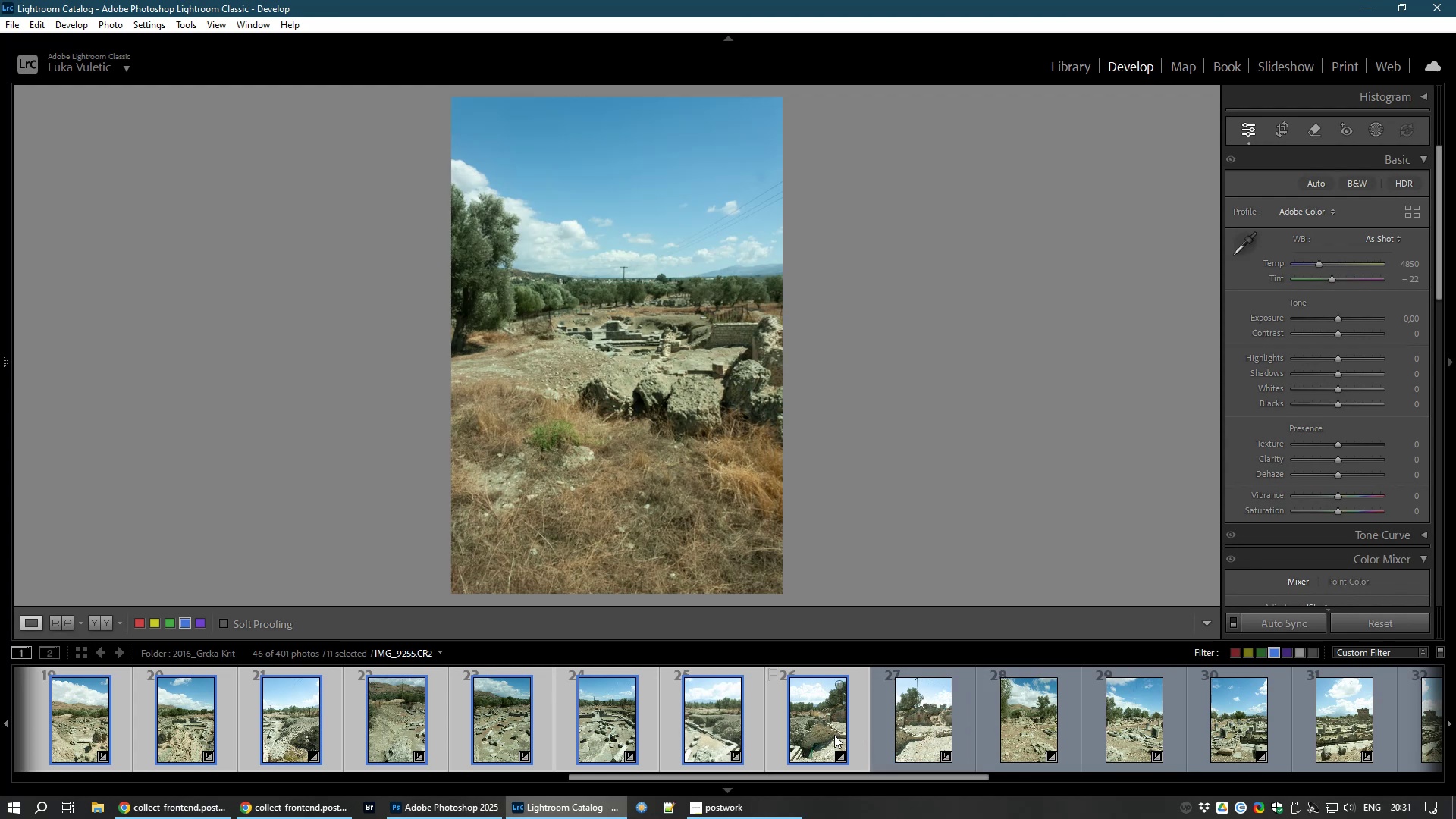 
hold_key(key=ControlLeft, duration=0.48)
left_click([825, 736])
 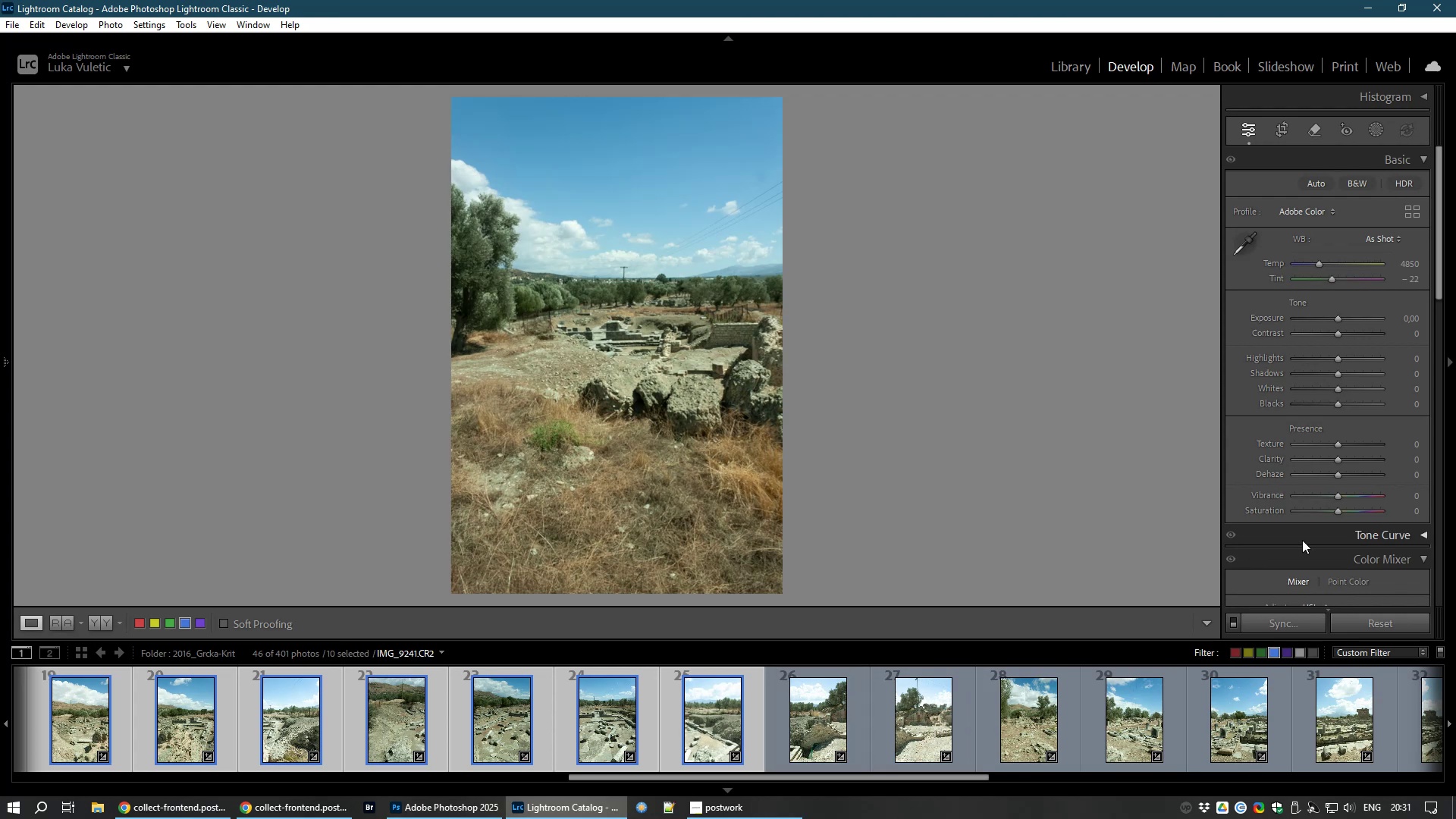 
key(Control+M)
 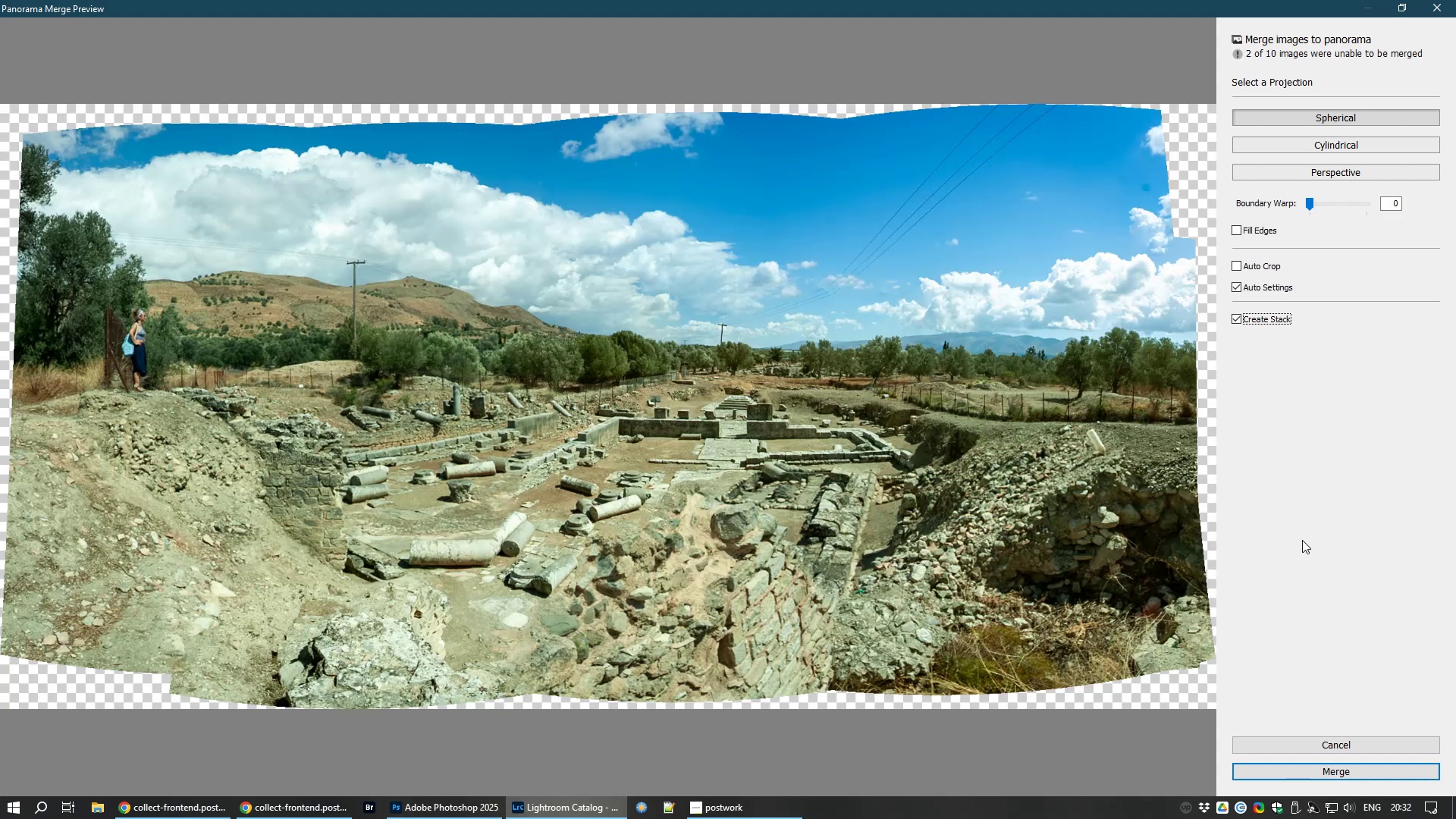 
wait(19.31)
 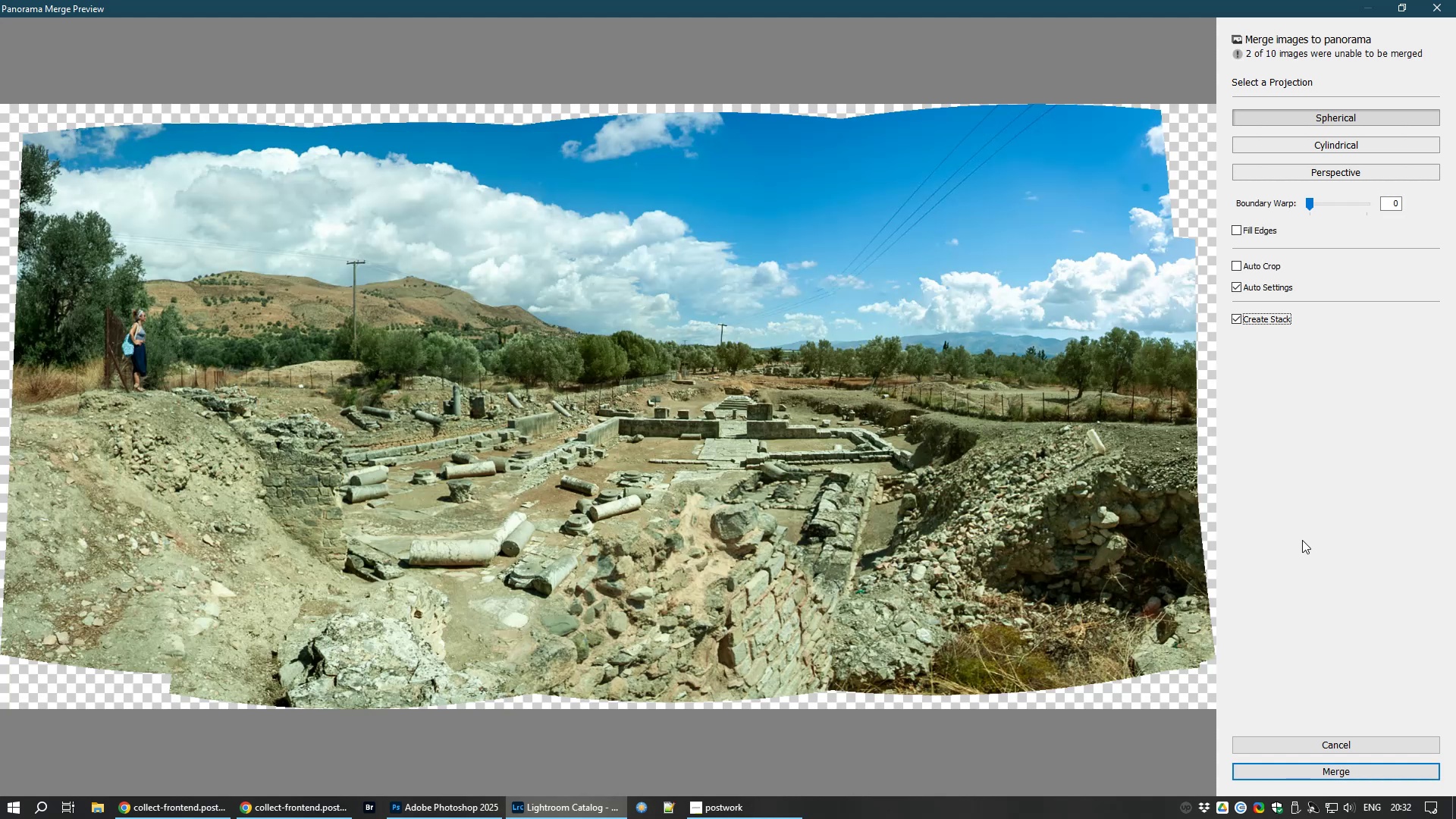 
left_click([1322, 747])
 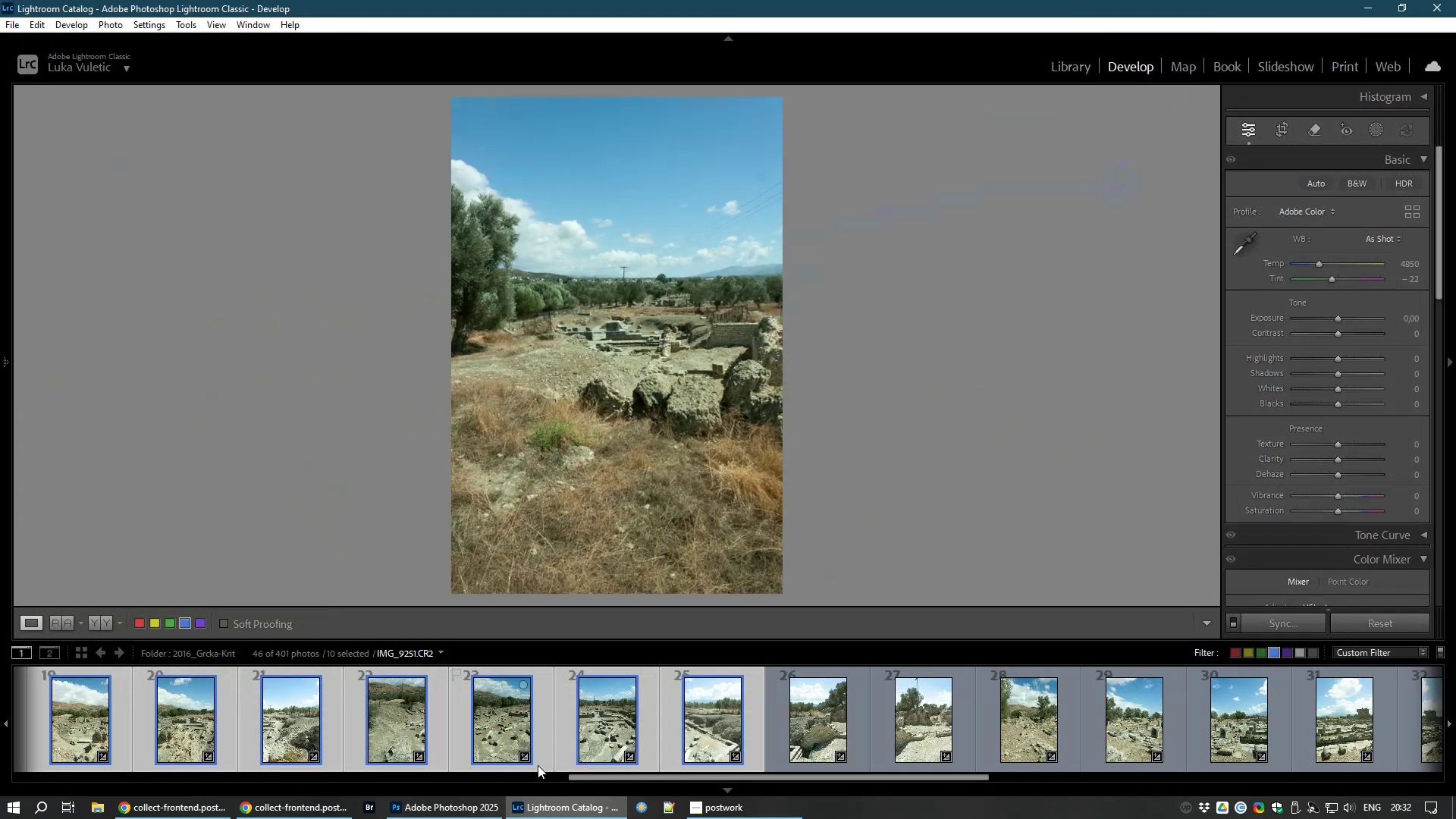 
hold_key(key=ControlLeft, duration=1.45)
left_click([809, 739])
 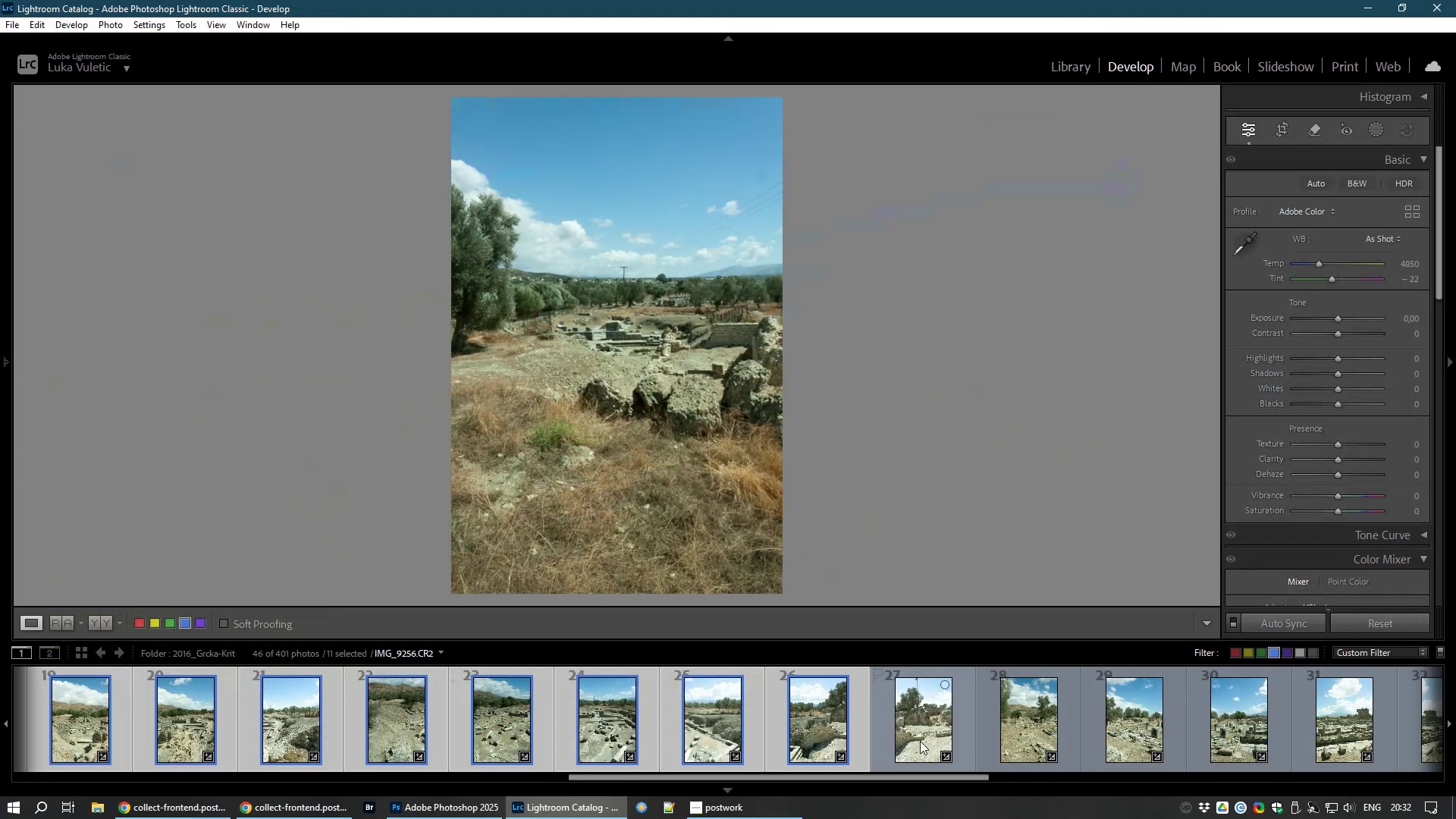 
left_click([920, 741])
 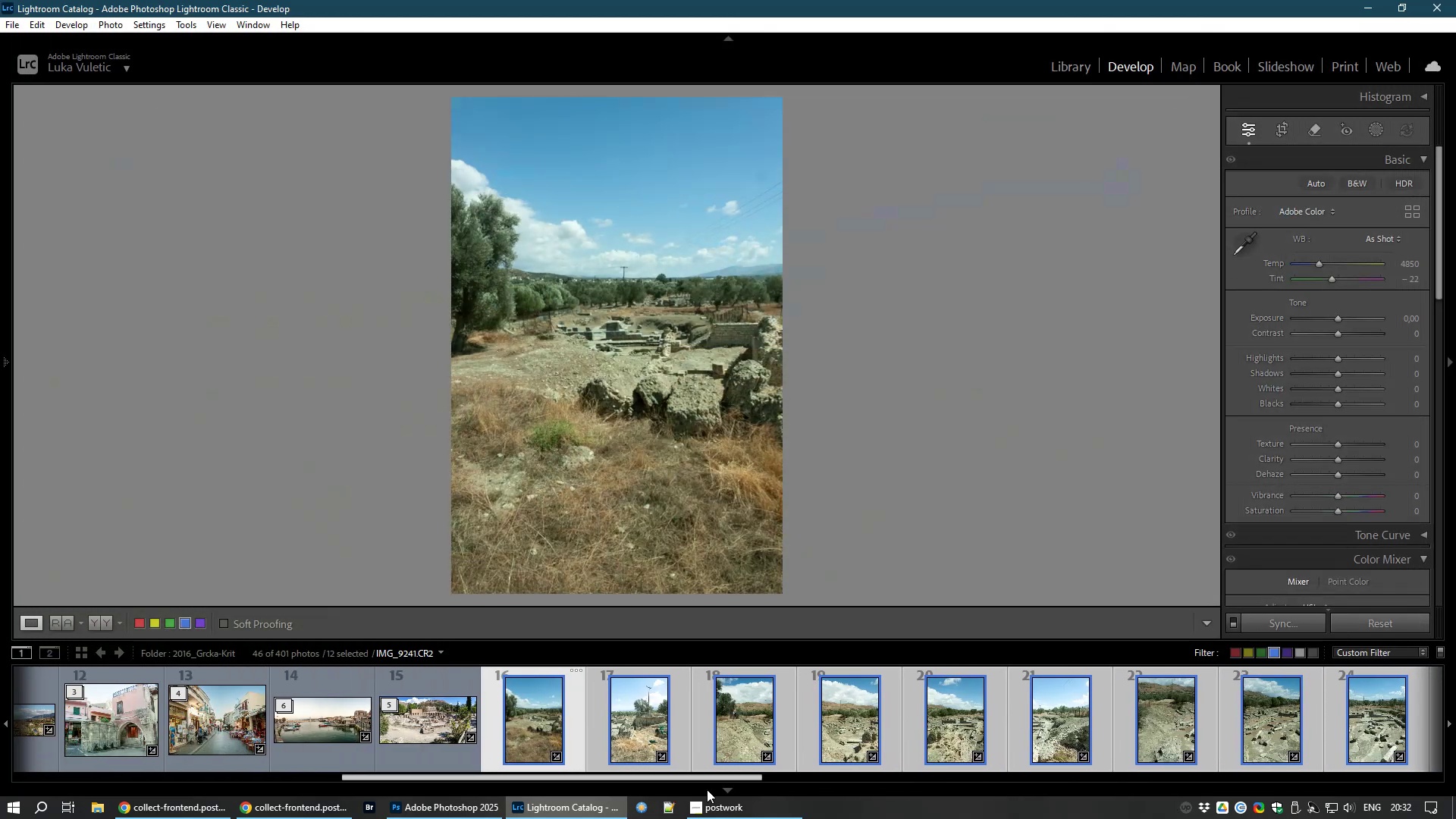 
hold_key(key=ControlLeft, duration=1.5)
left_click([528, 692])
 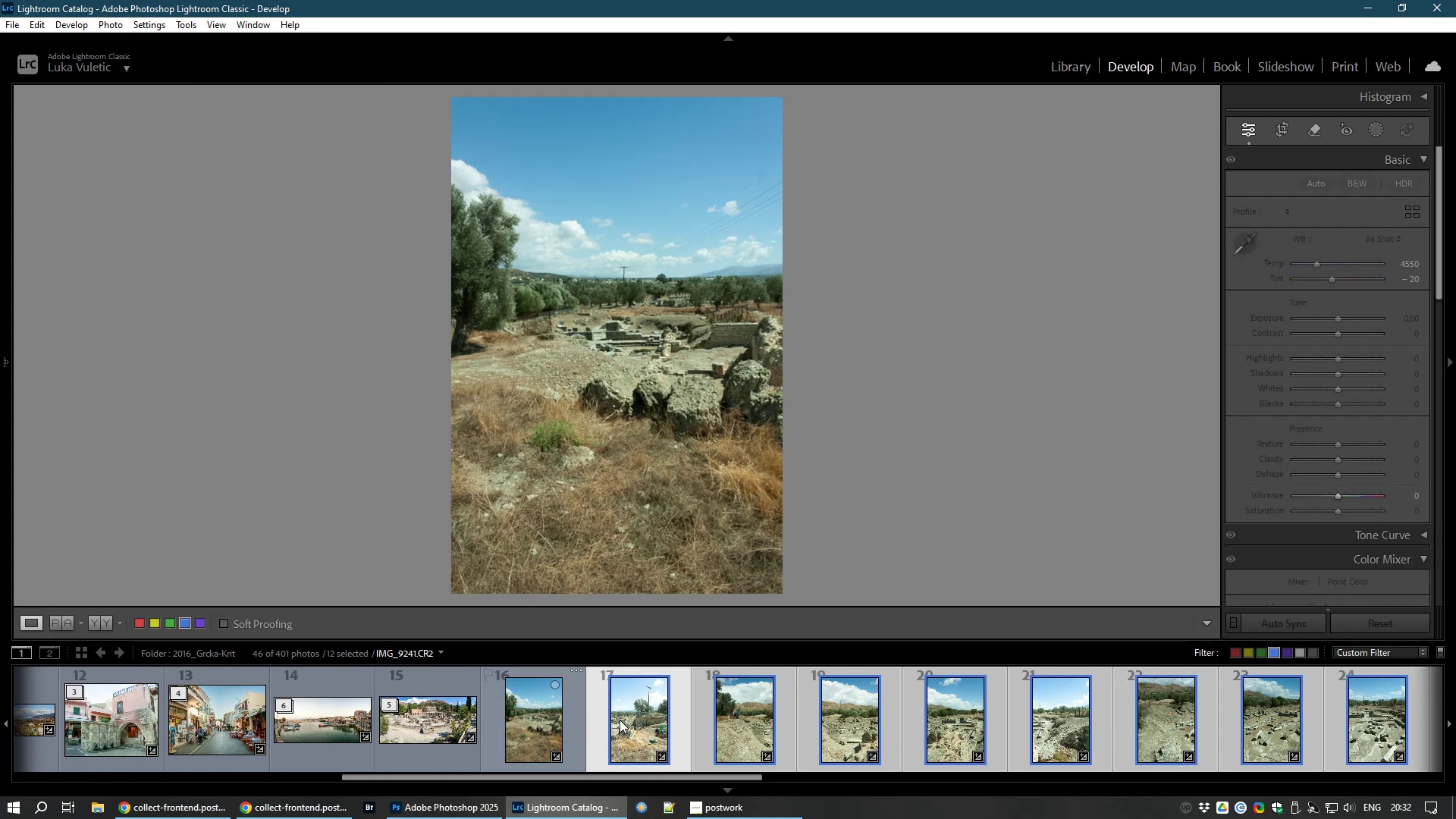 
hold_key(key=ControlLeft, duration=1.51)
left_click([620, 720])
 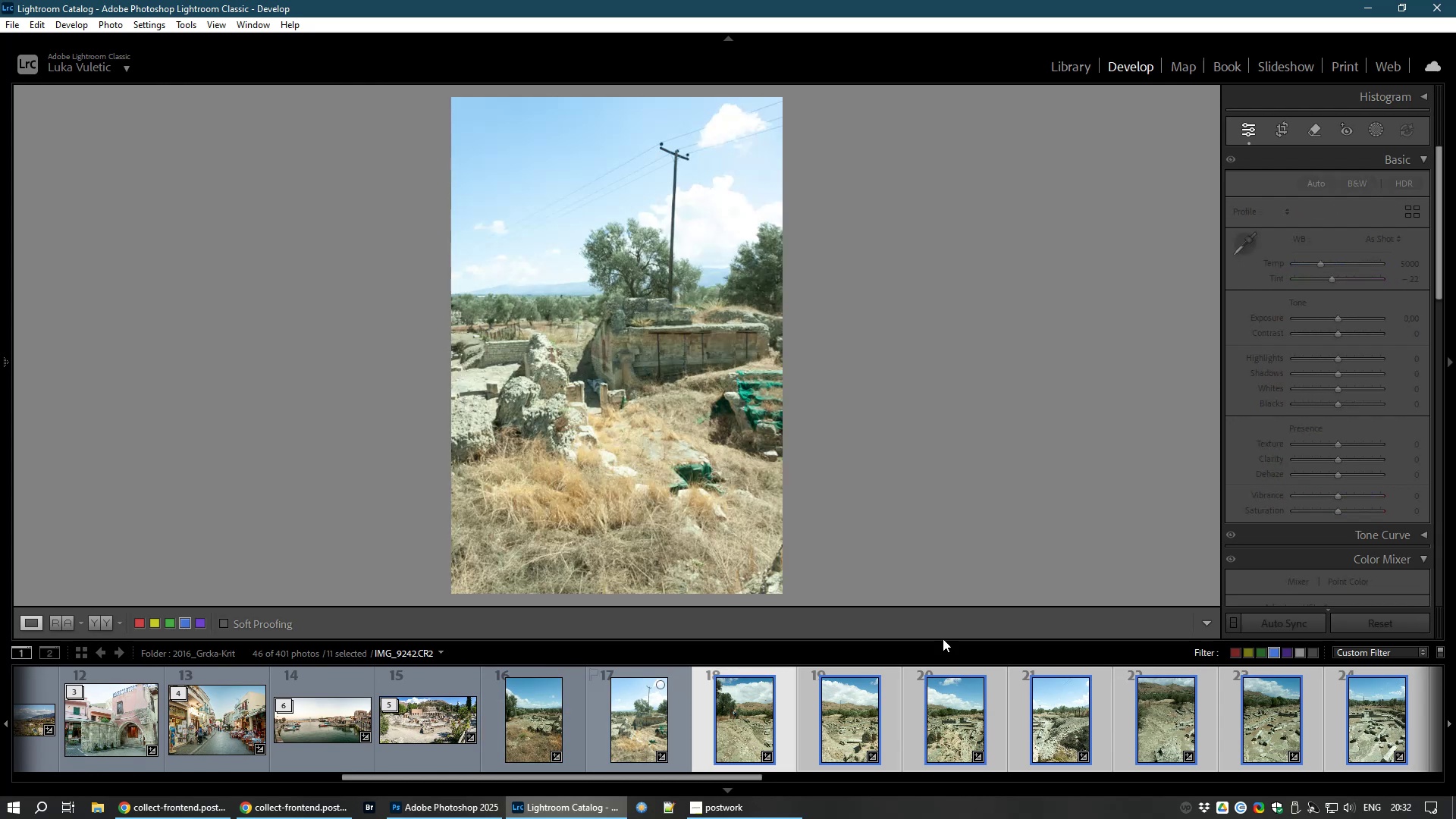 
hold_key(key=ControlLeft, duration=1.53)
 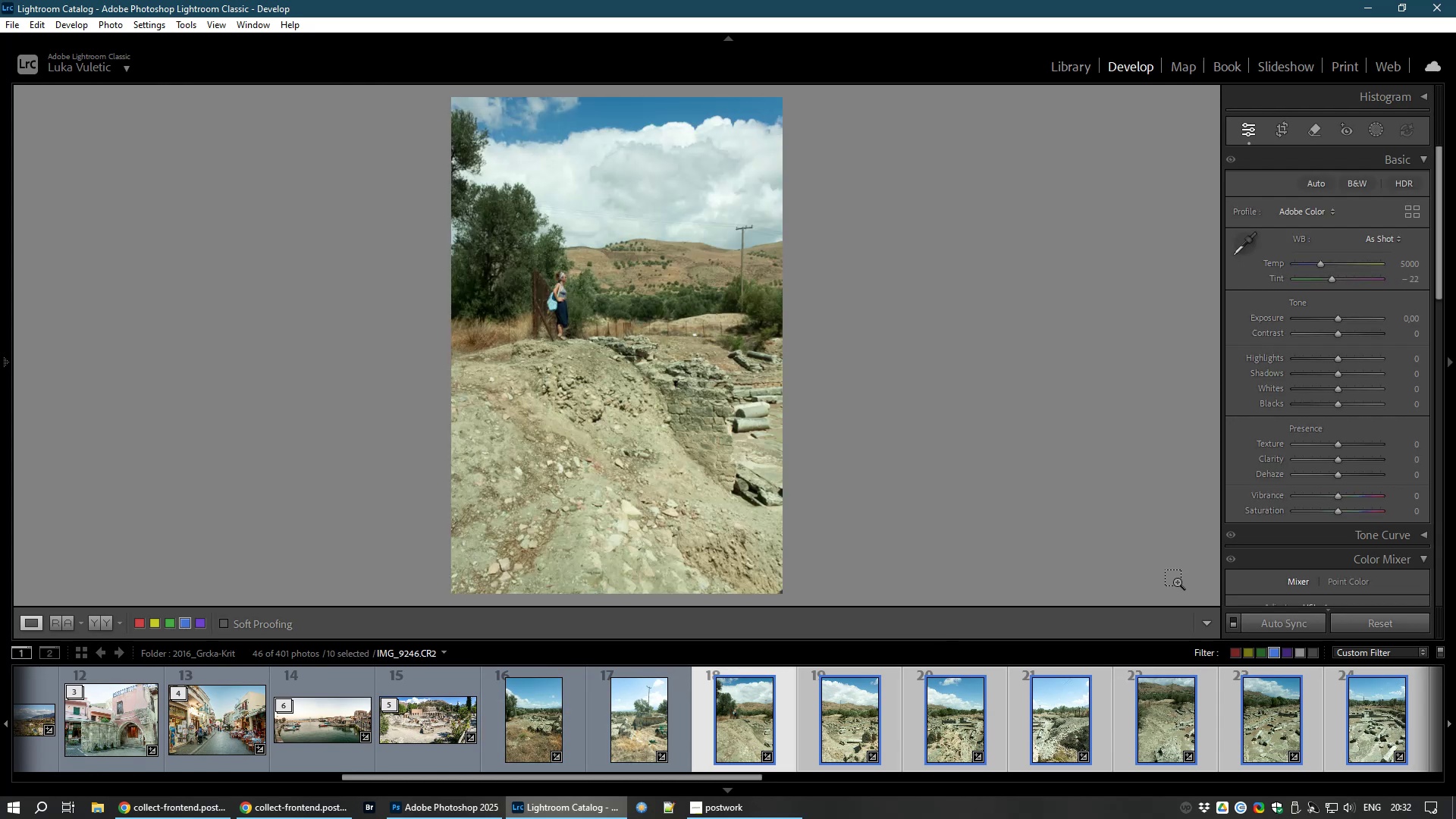 
hold_key(key=ControlLeft, duration=1.52)
 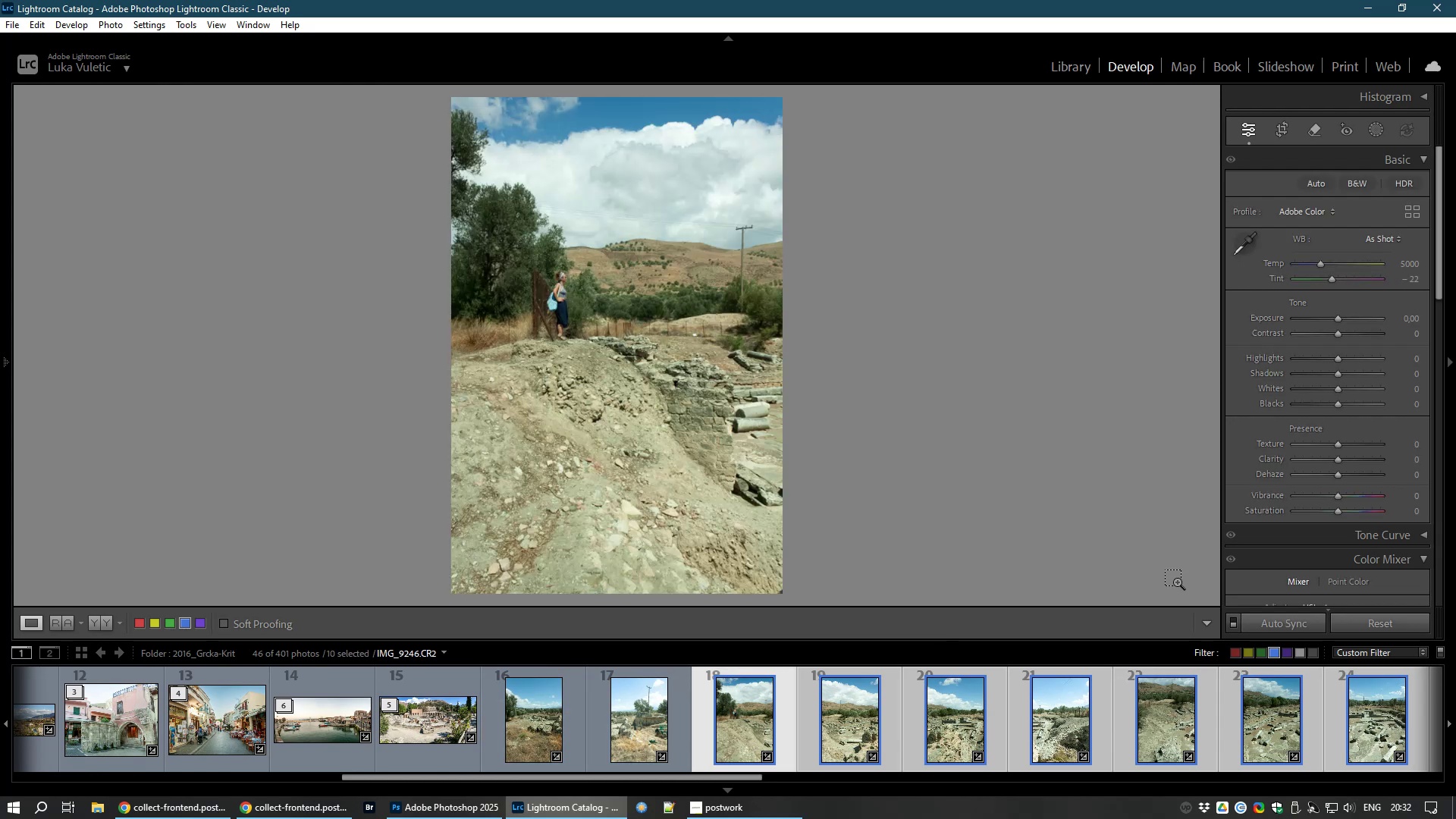 
key(Control+M)
 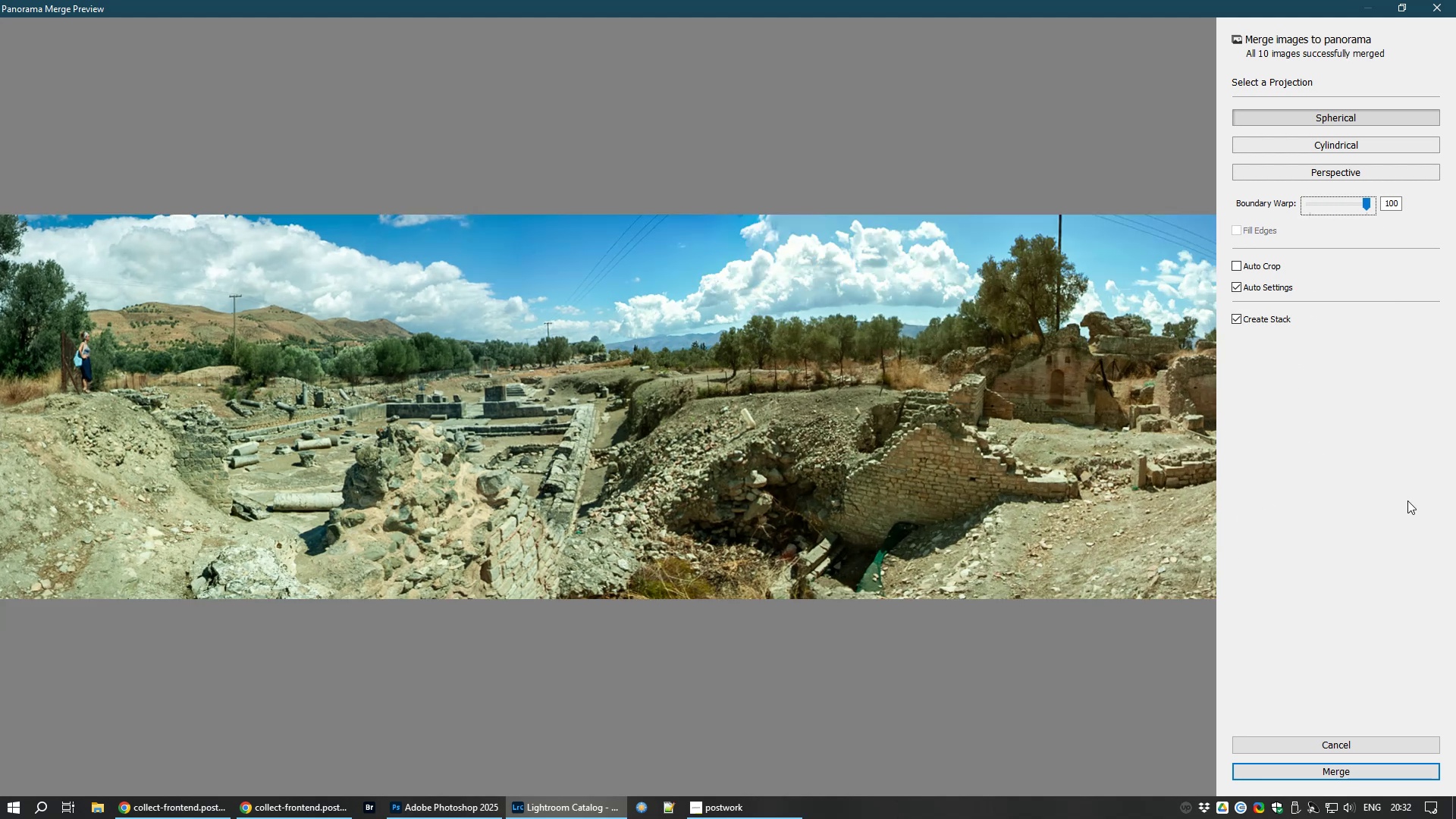 
wait(25.23)
 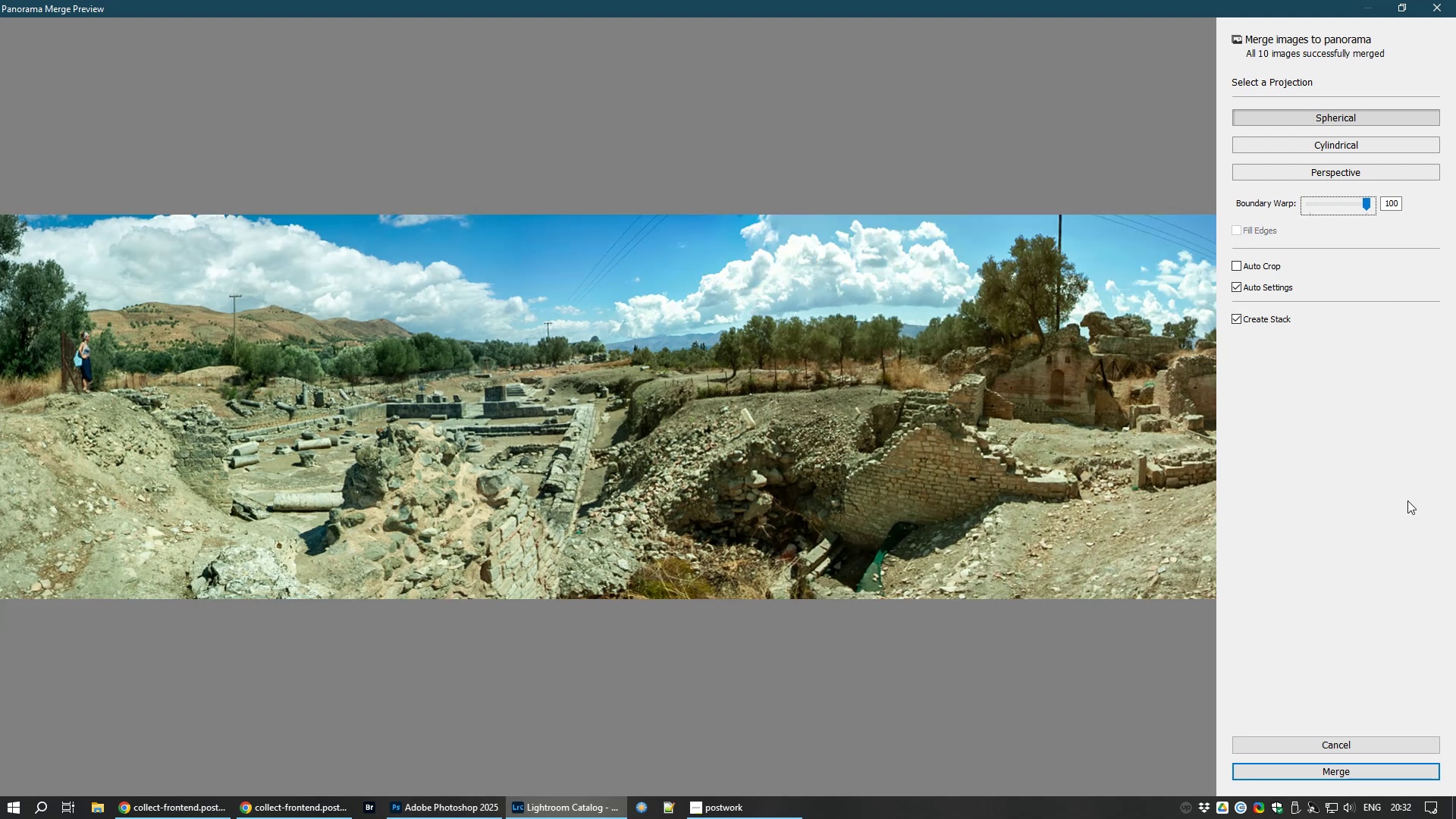 
left_click([1341, 774])
 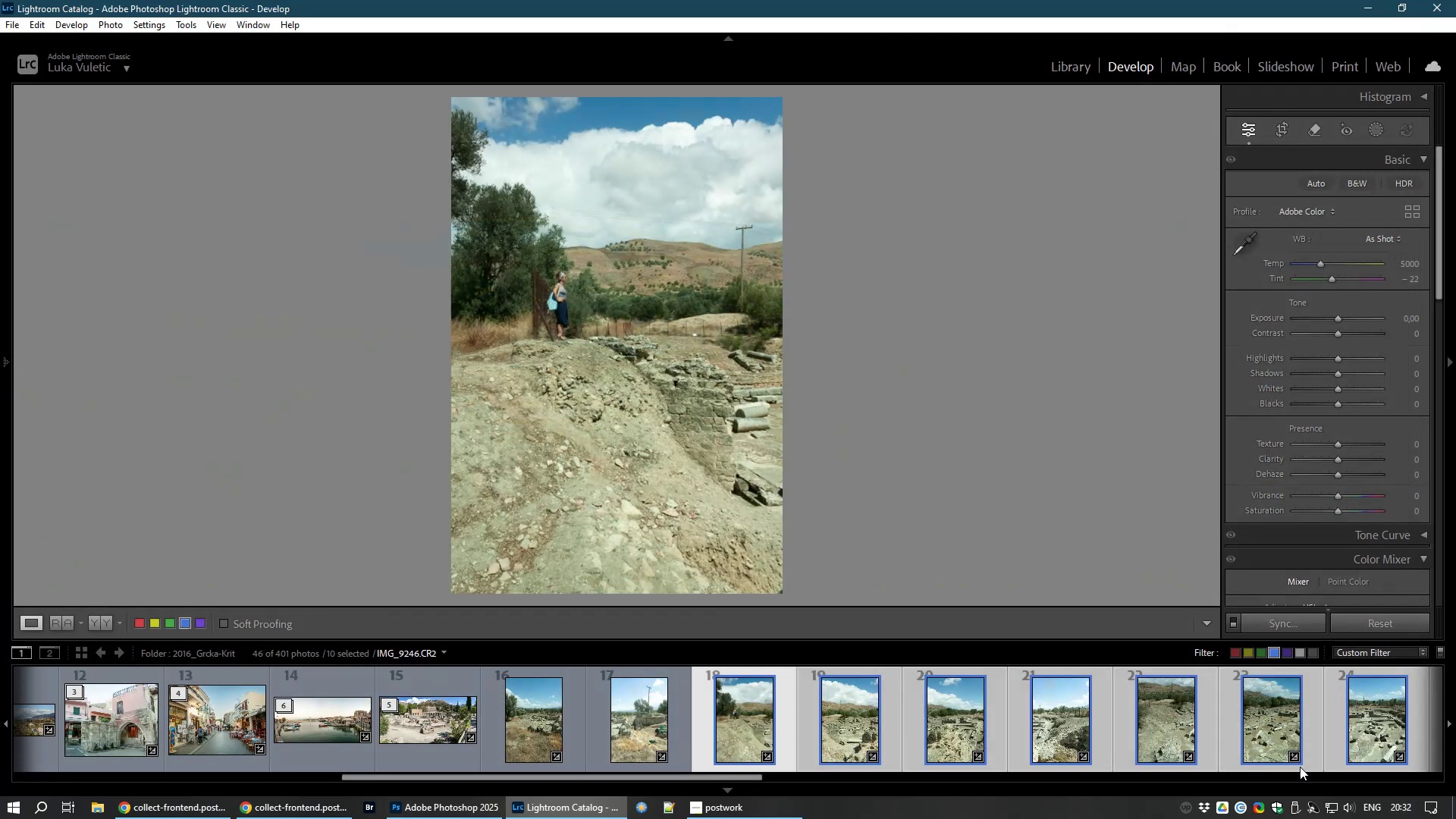 
mouse_move([979, 658])
 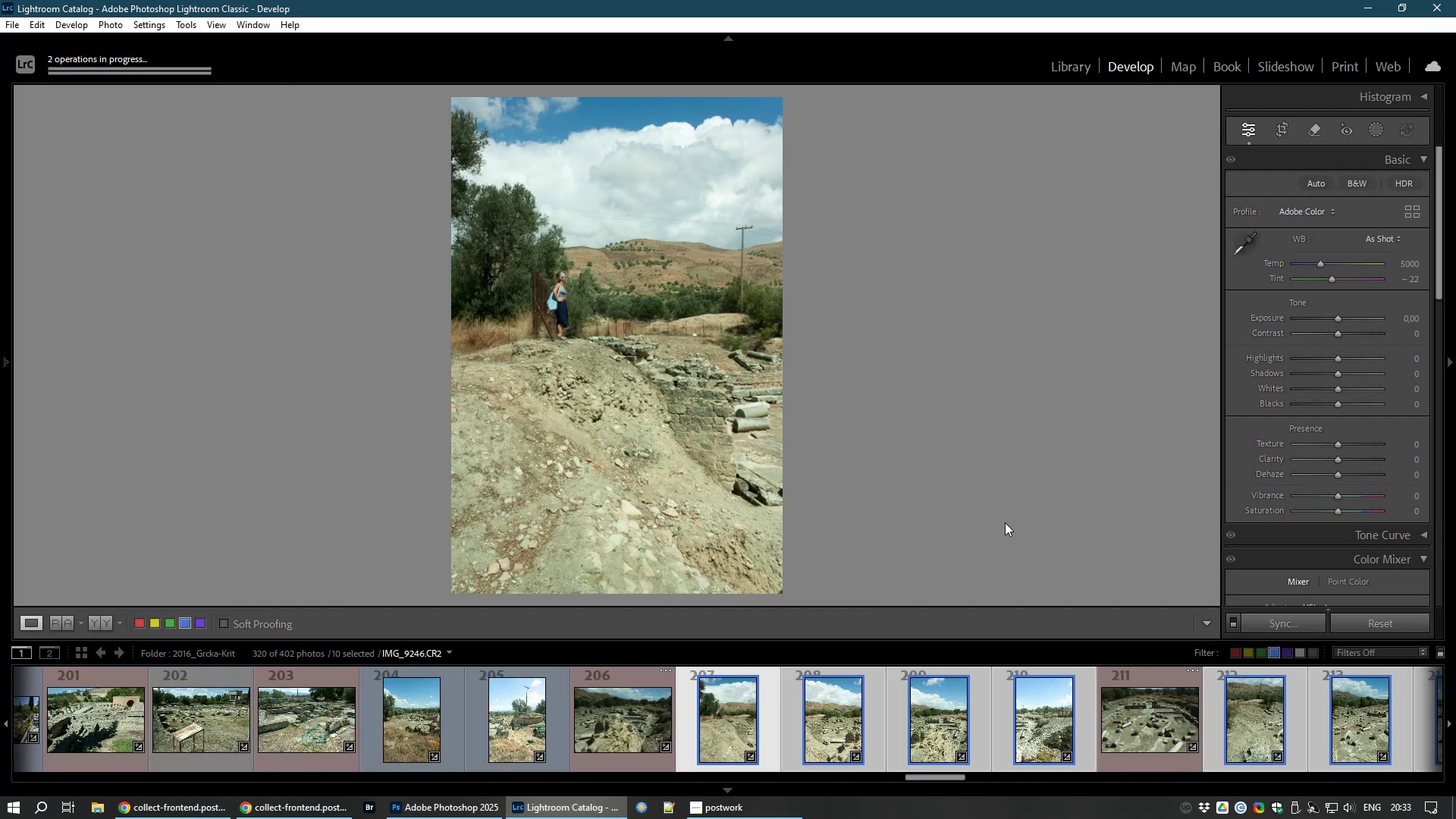 
wait(26.78)
 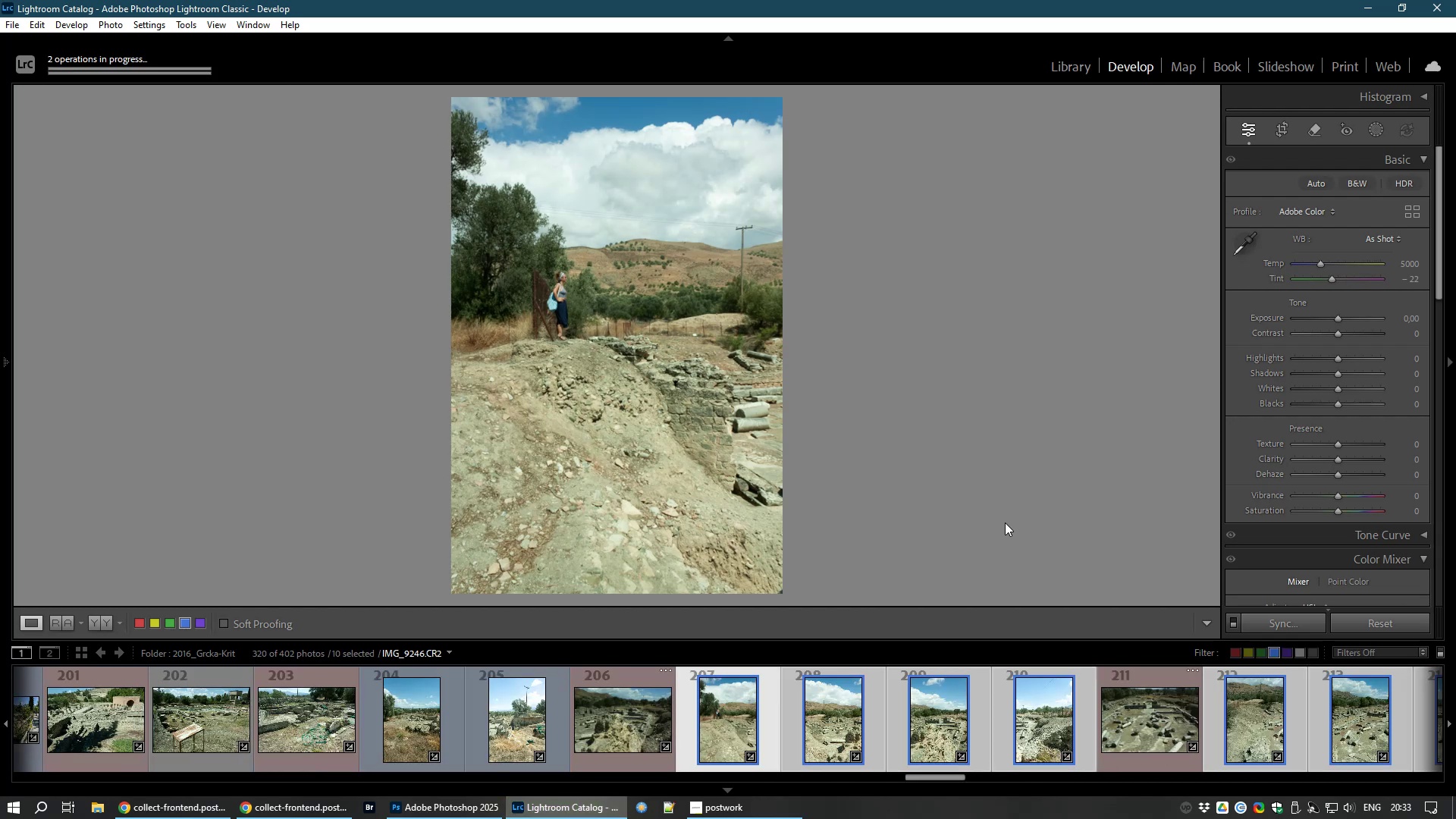 
left_click([1276, 653])
 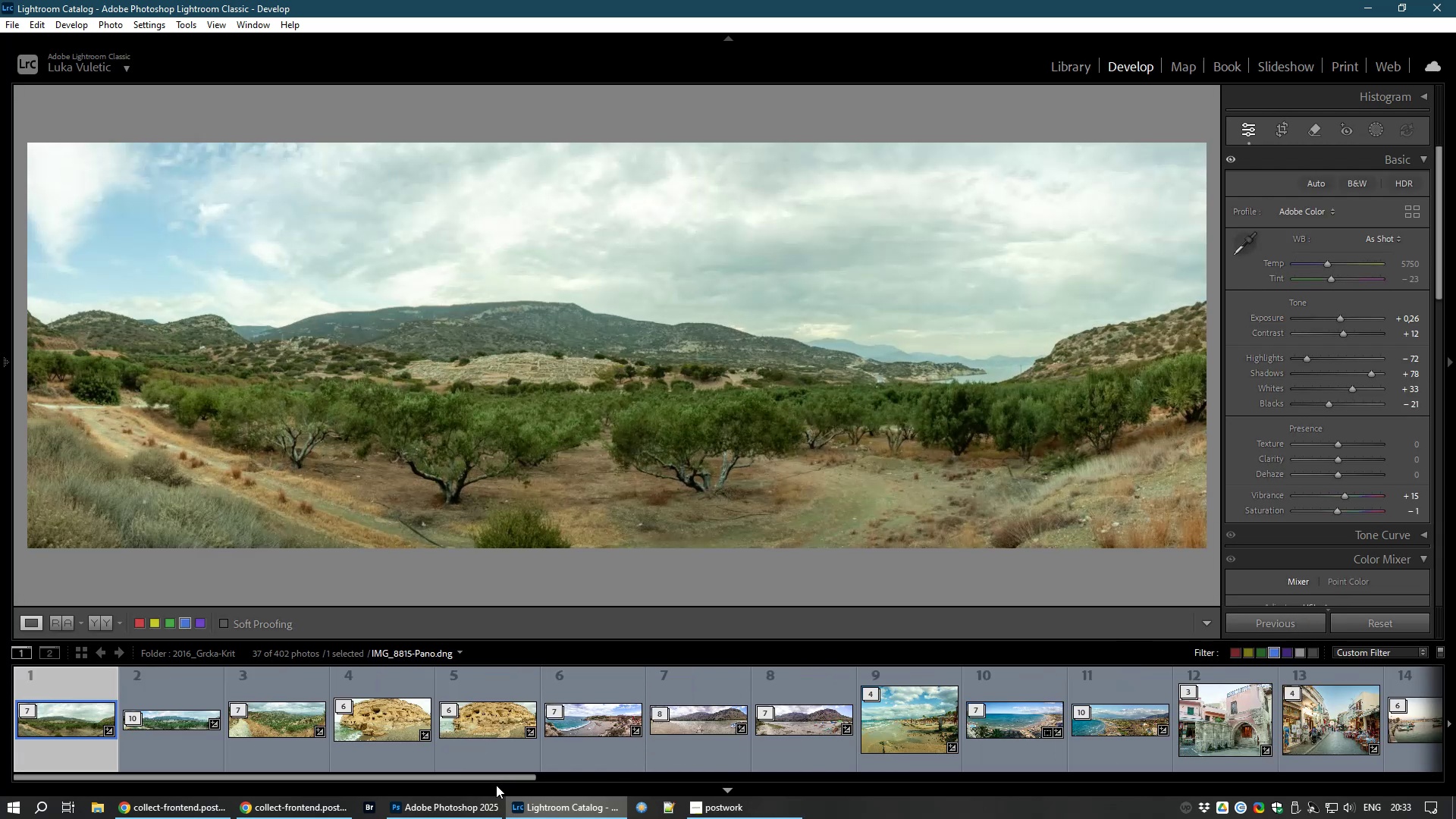 
wait(11.08)
 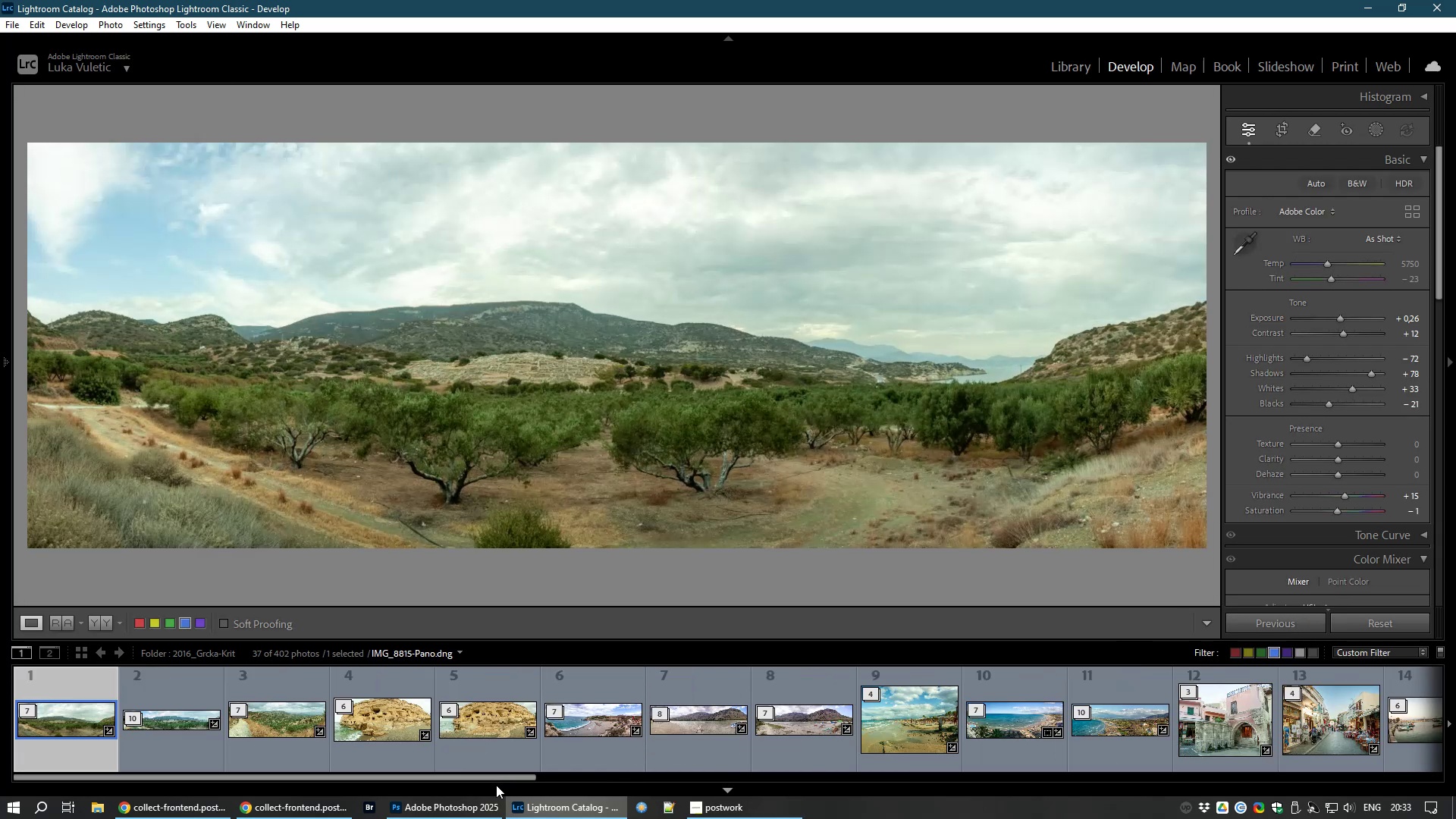 
left_click([811, 723])
 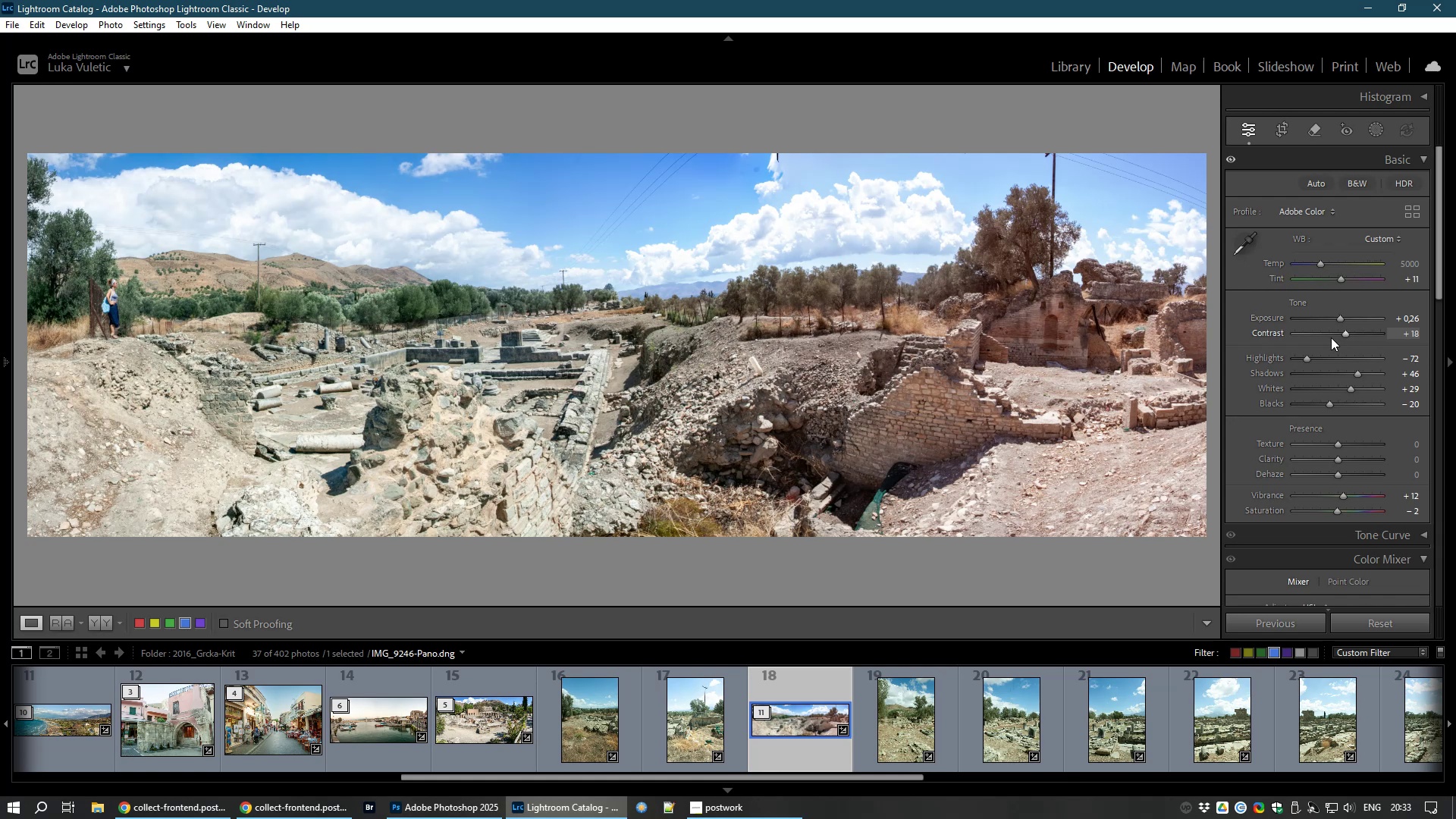 
wait(27.57)
 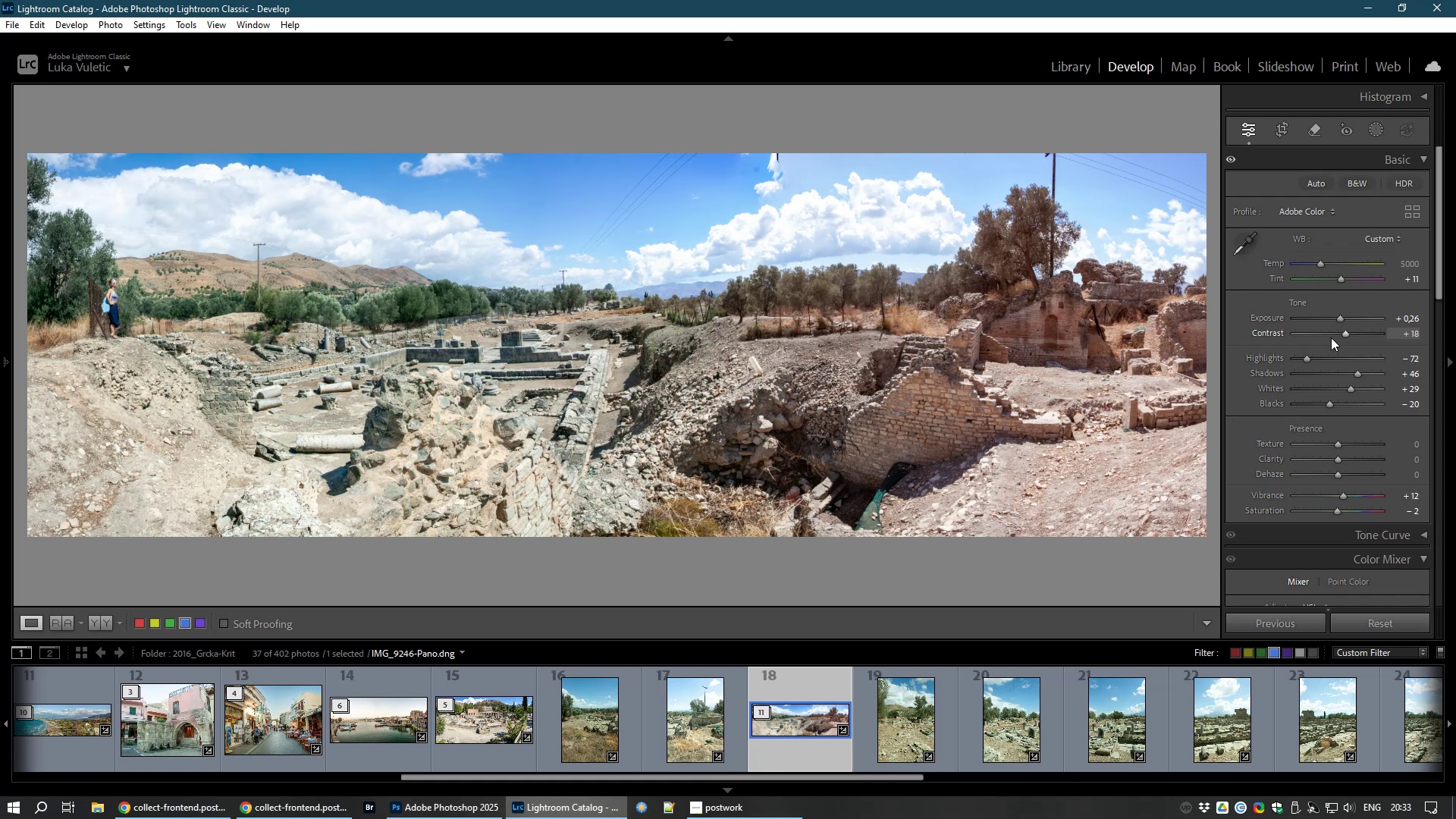 
left_click([793, 168])
 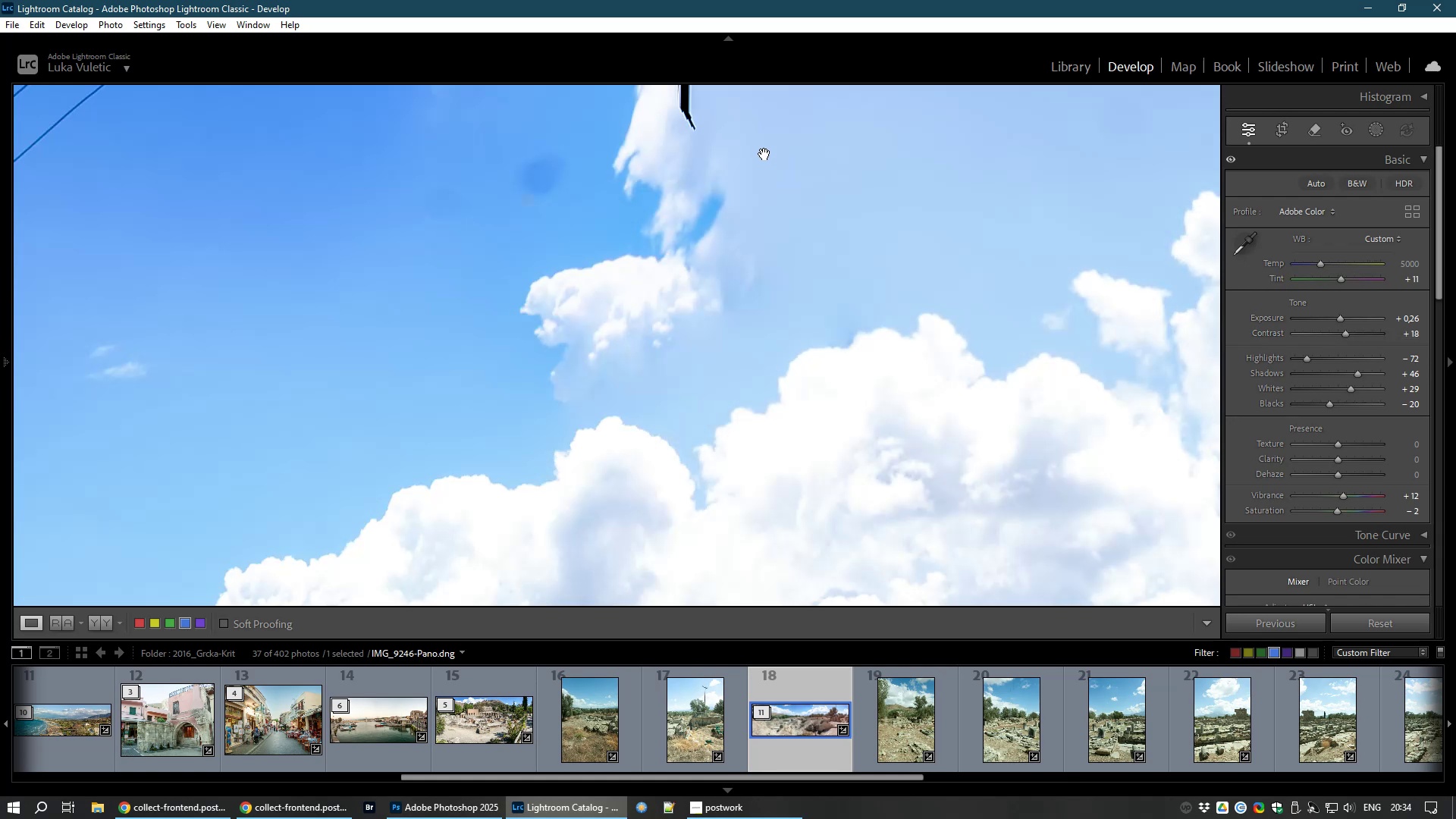 
left_click_drag(start_coordinate=[758, 148], to_coordinate=[742, 420])
 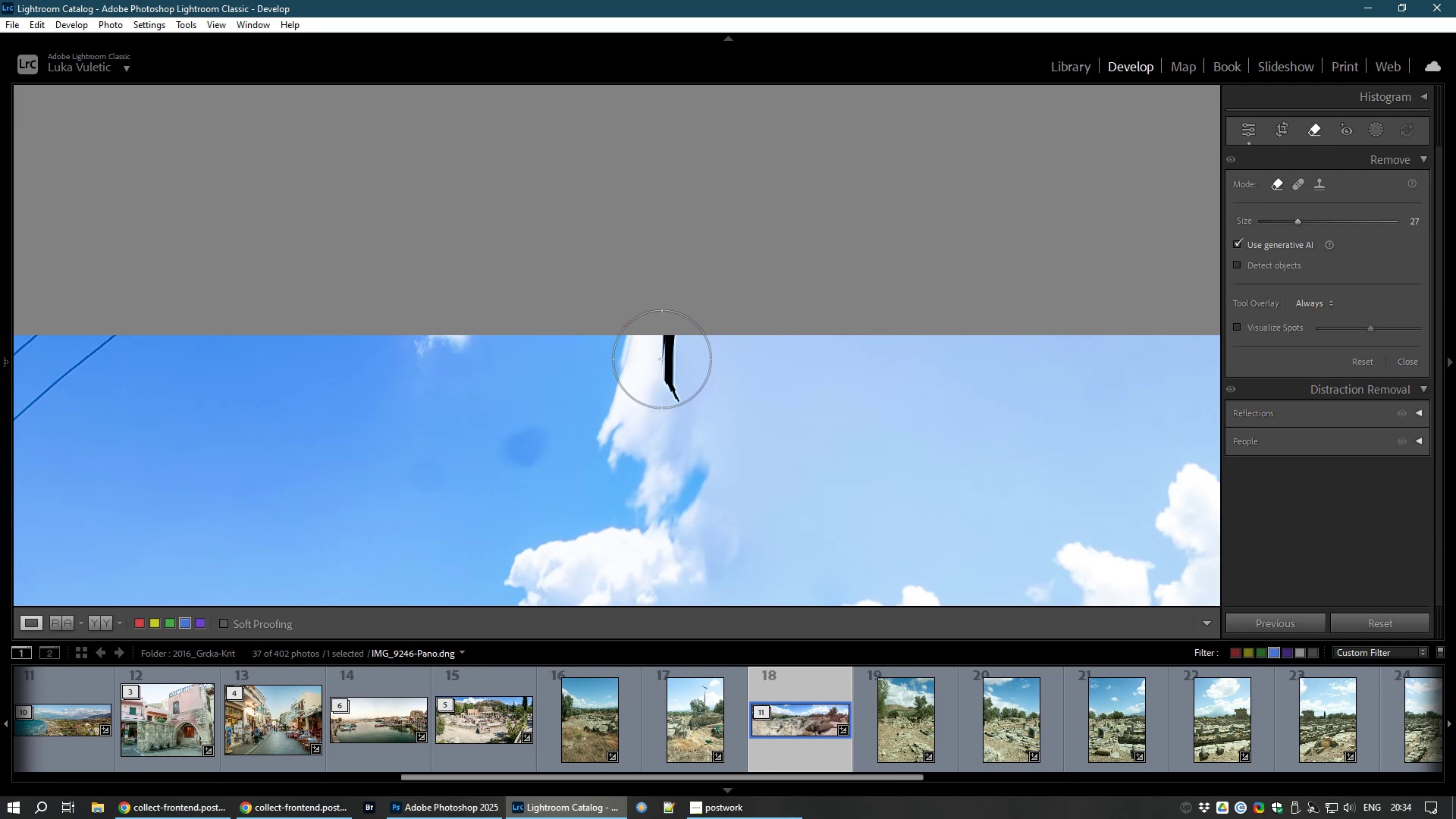 
left_click([1299, 244])
 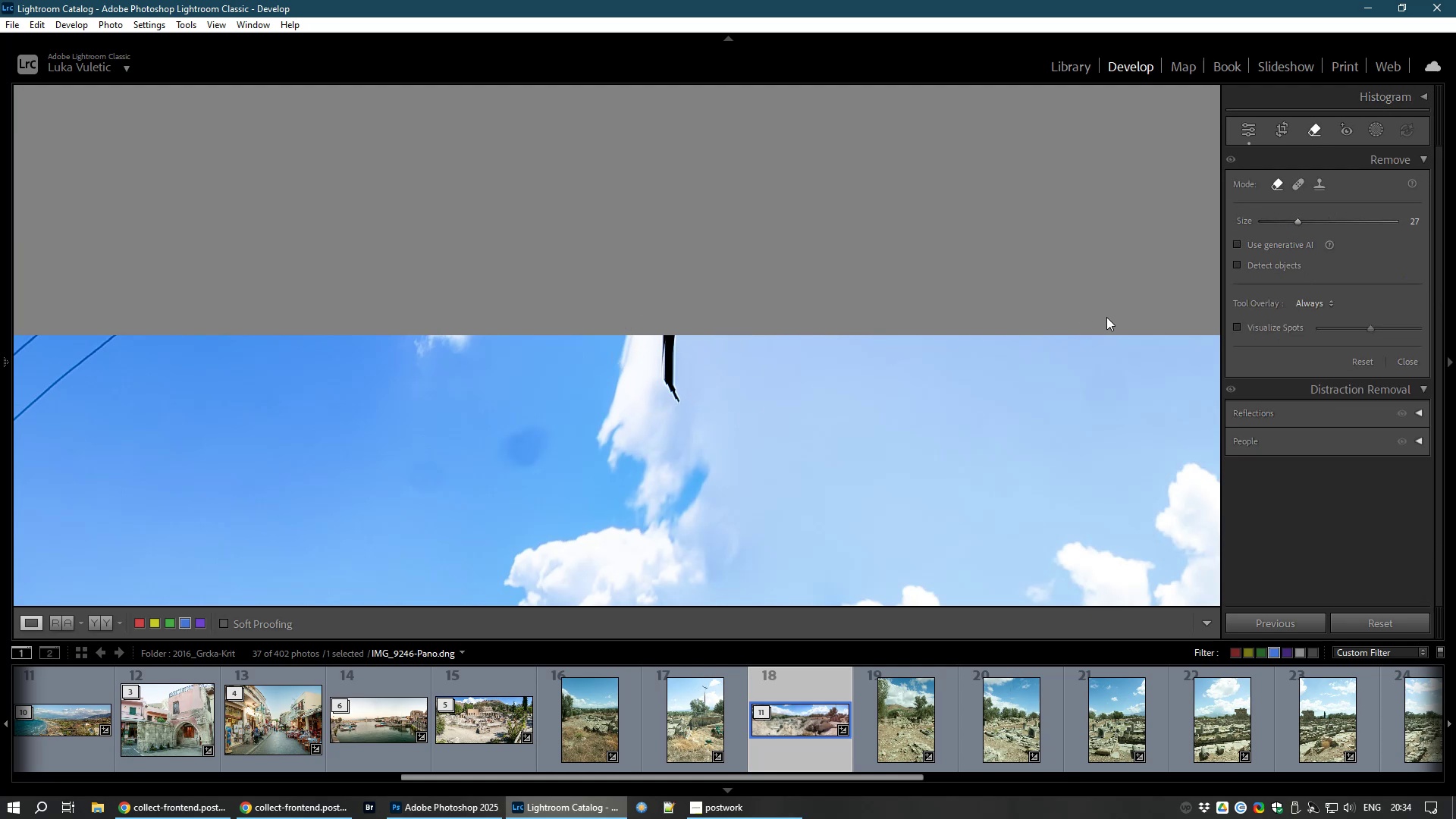 
scroll: coordinate [663, 343], scroll_direction: down, amount: 17.0
 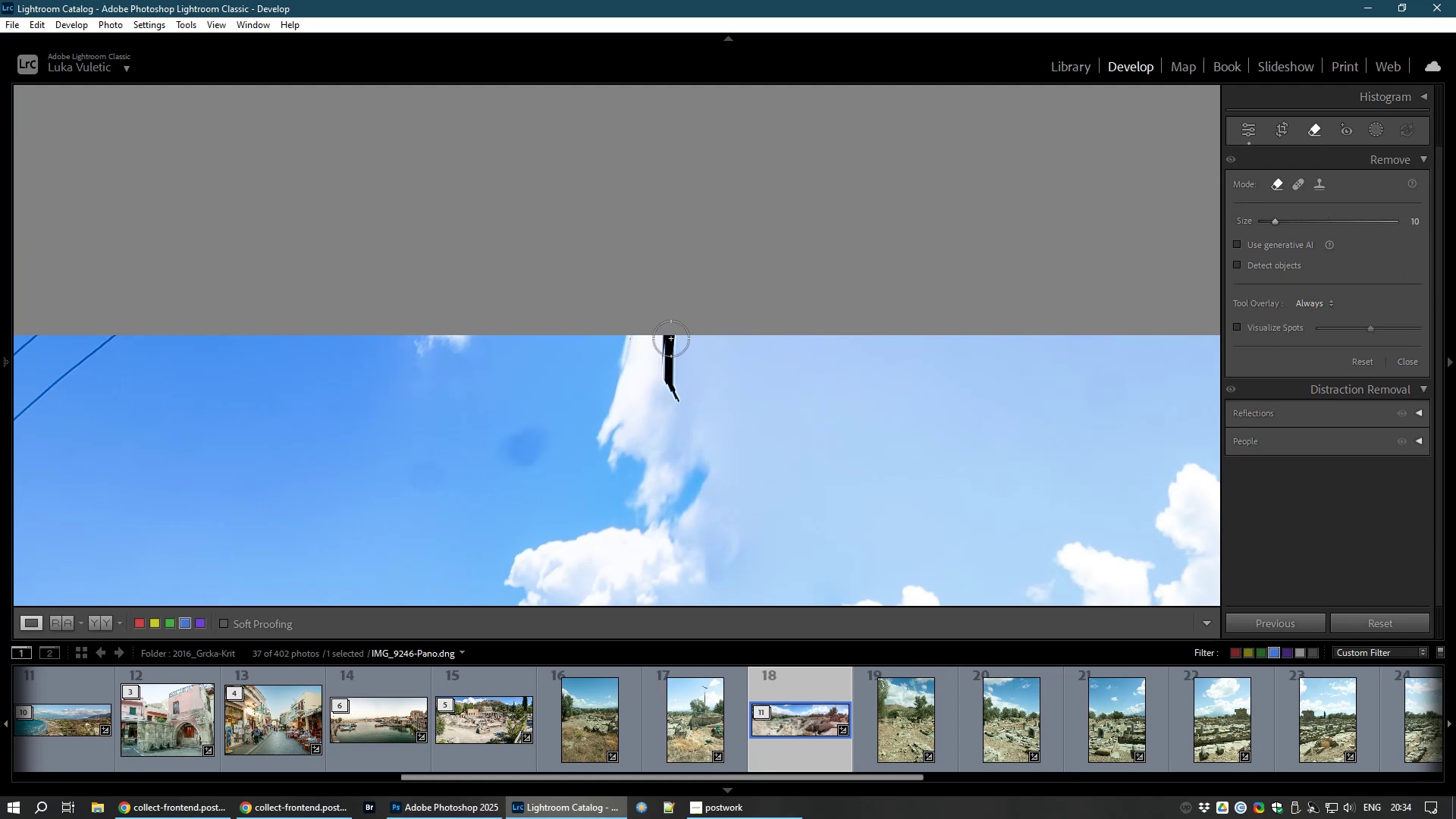 
left_click_drag(start_coordinate=[667, 337], to_coordinate=[676, 399])
 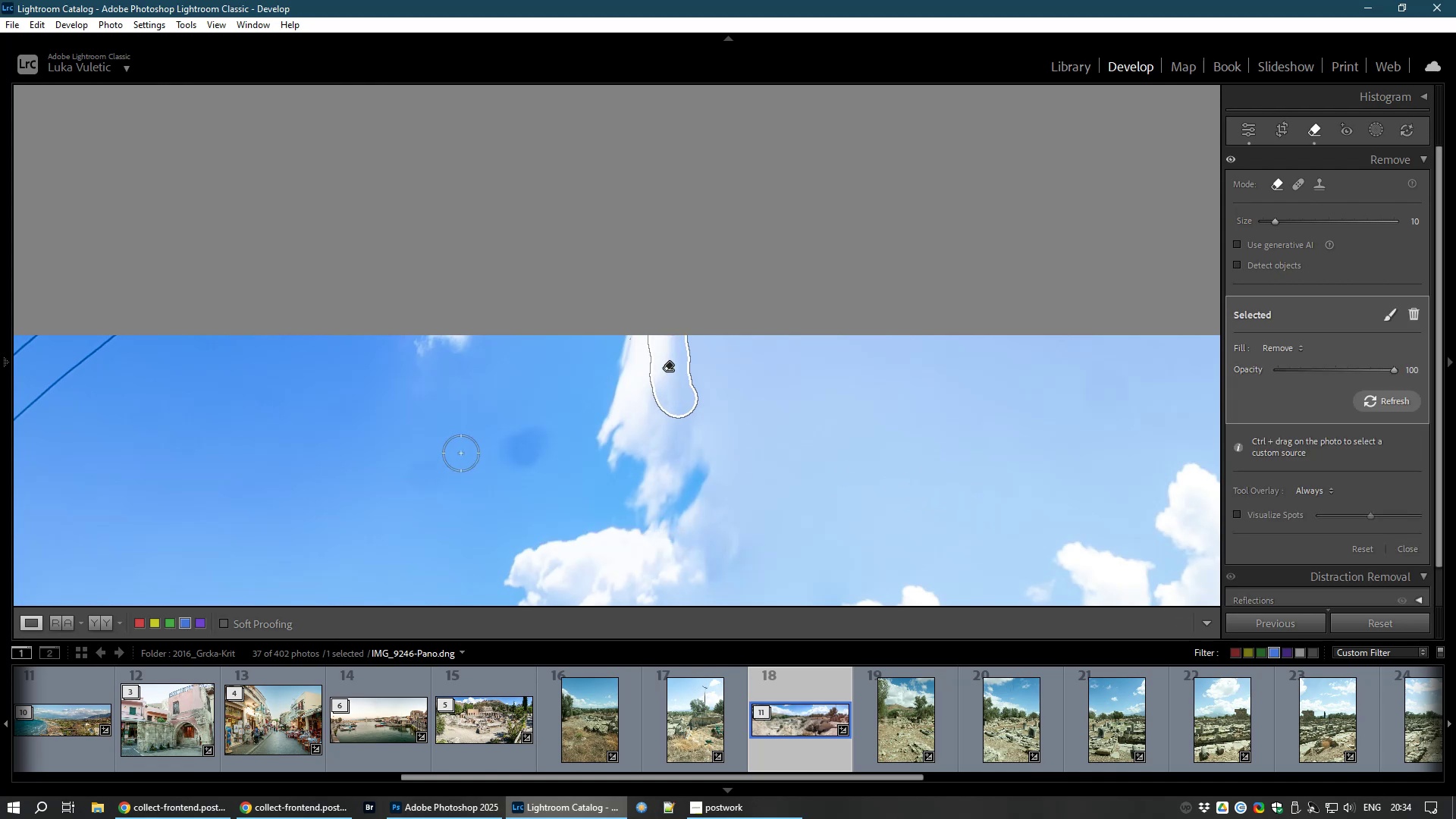 
left_click_drag(start_coordinate=[521, 439], to_coordinate=[514, 462])
 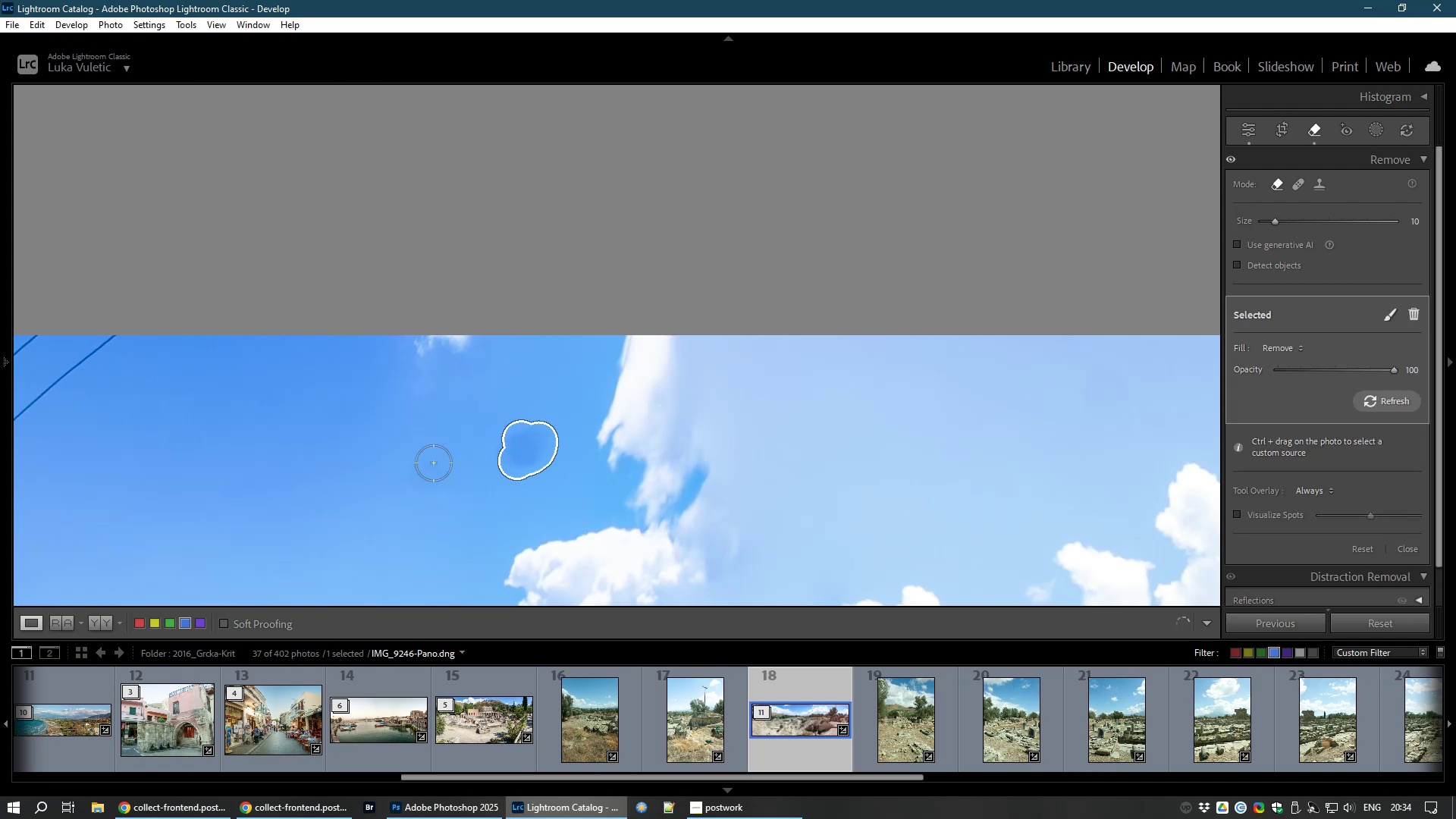 
left_click_drag(start_coordinate=[427, 470], to_coordinate=[422, 475])
 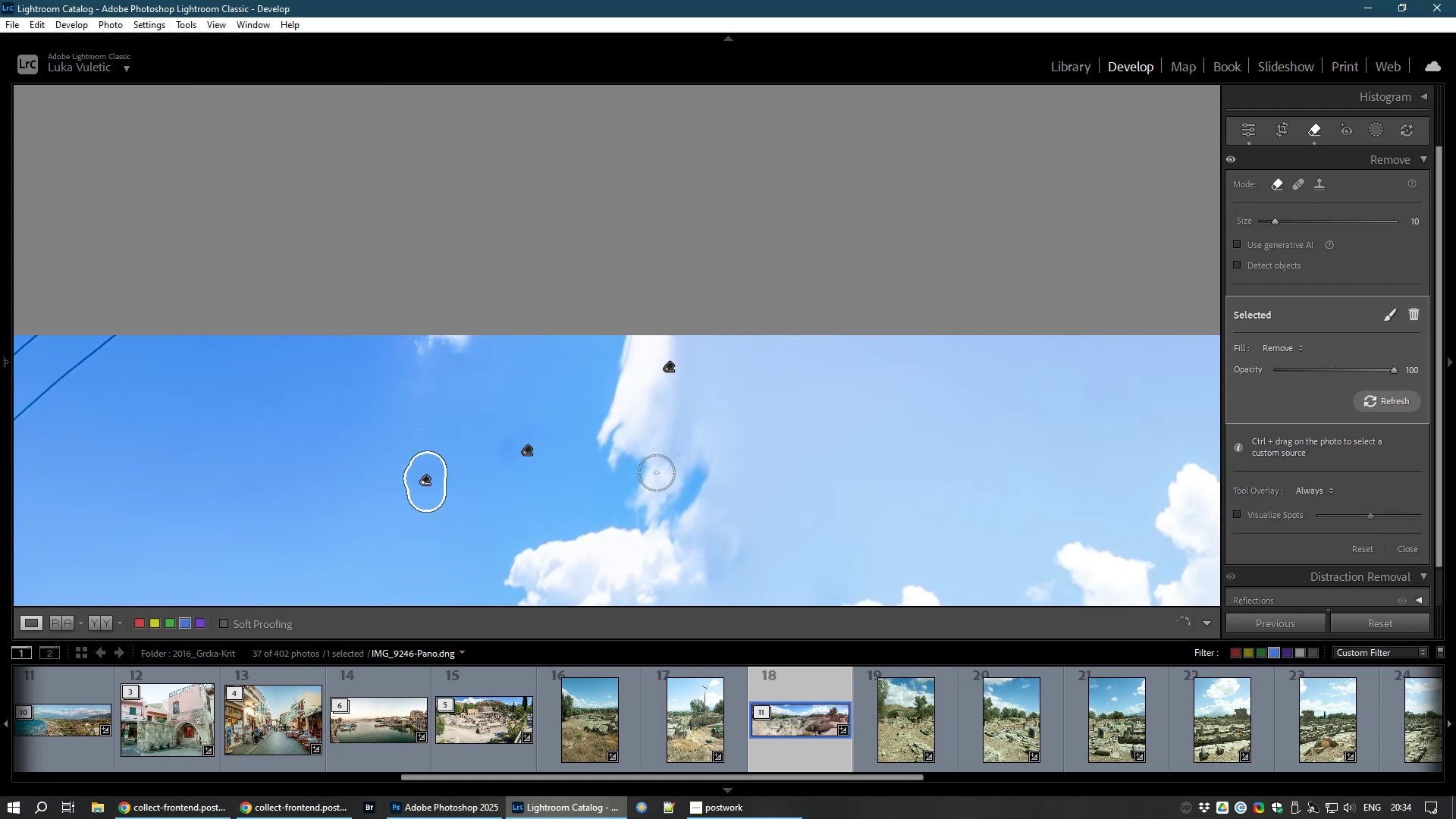 
scroll: coordinate [595, 455], scroll_direction: none, amount: 0.0
 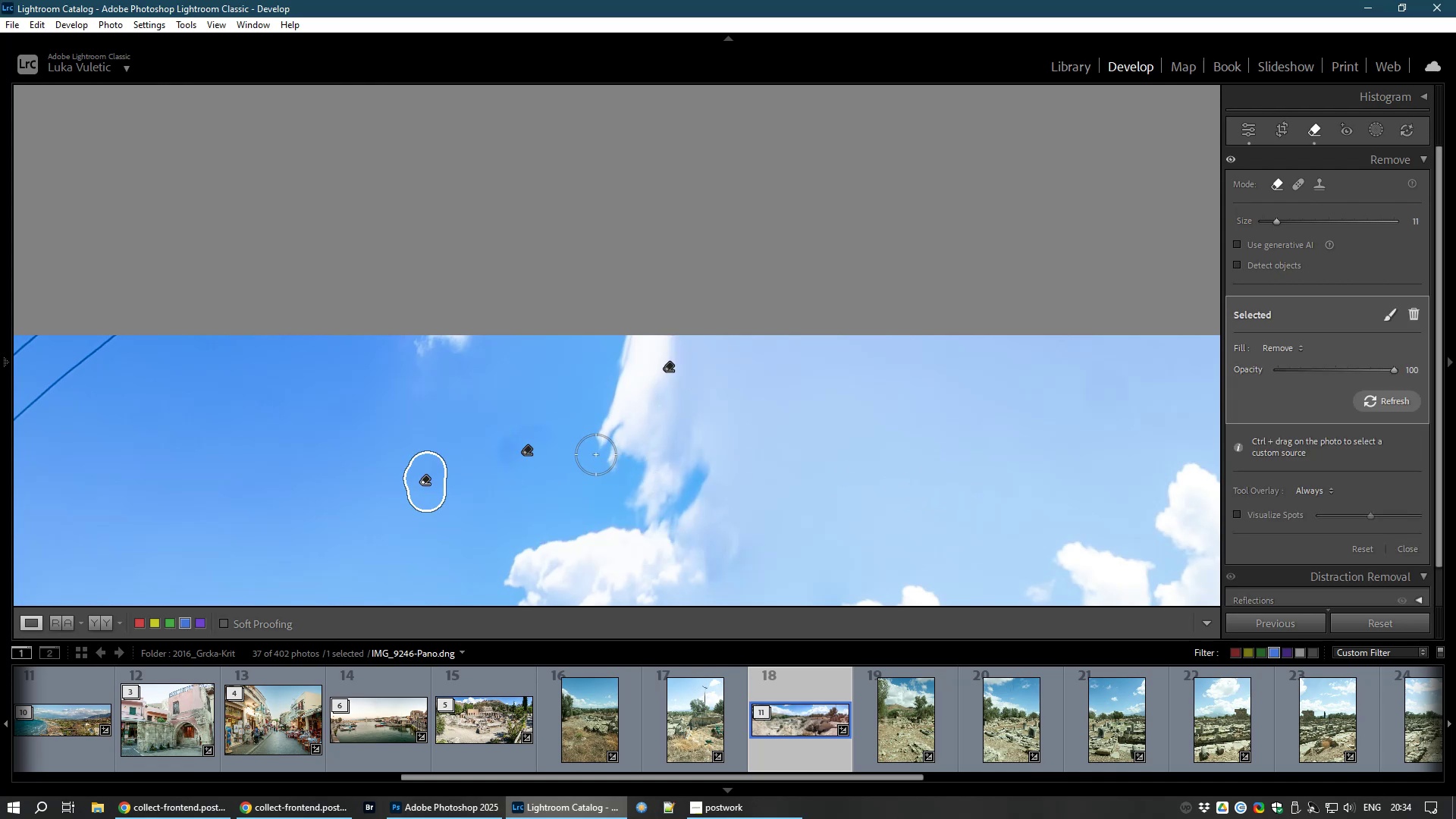 
key(Control+NumpadSubtract)
 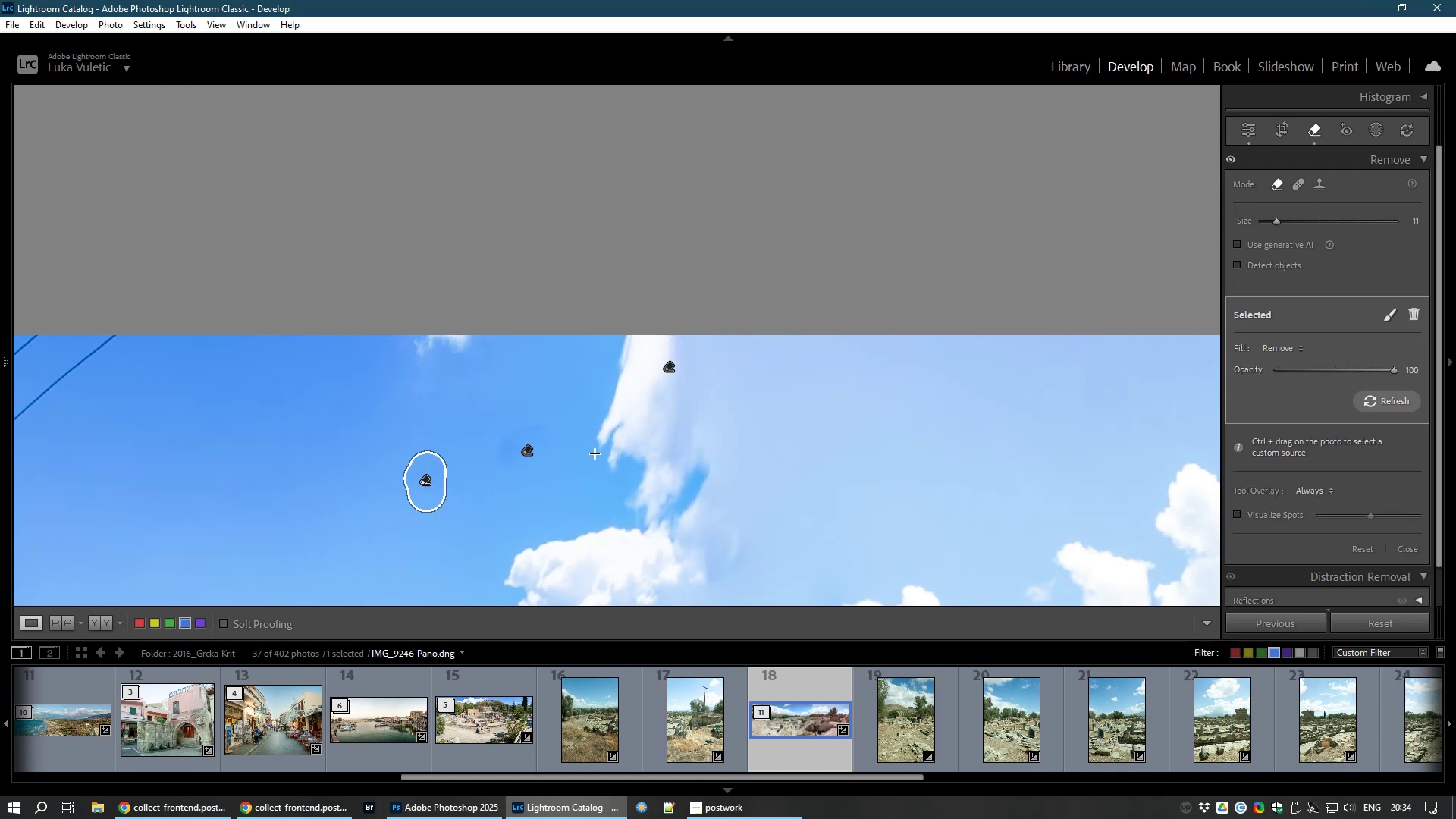 
hold_key(key=NumpadSubtract, duration=0.36)
 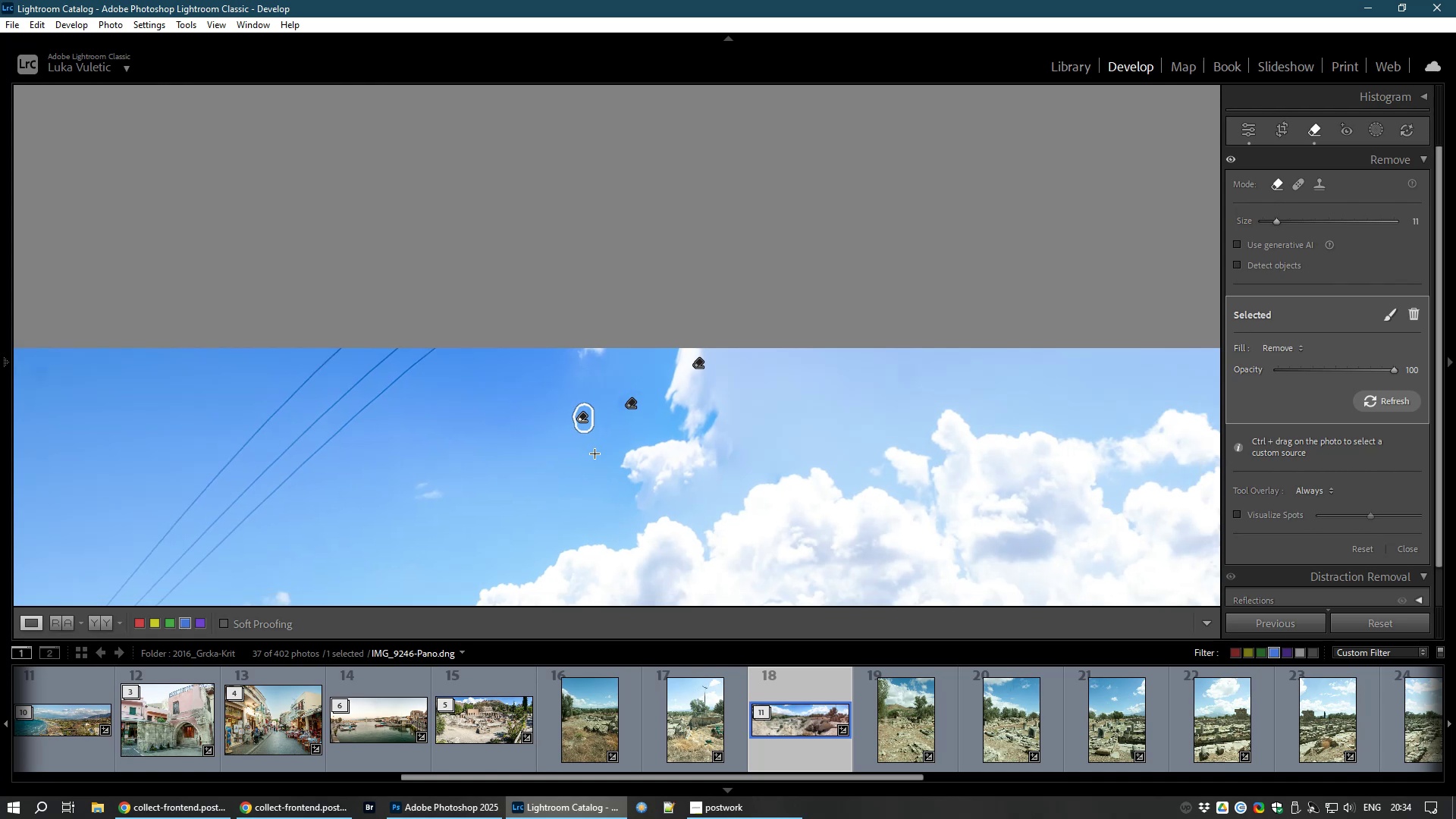 
key(Control+NumpadSubtract)
 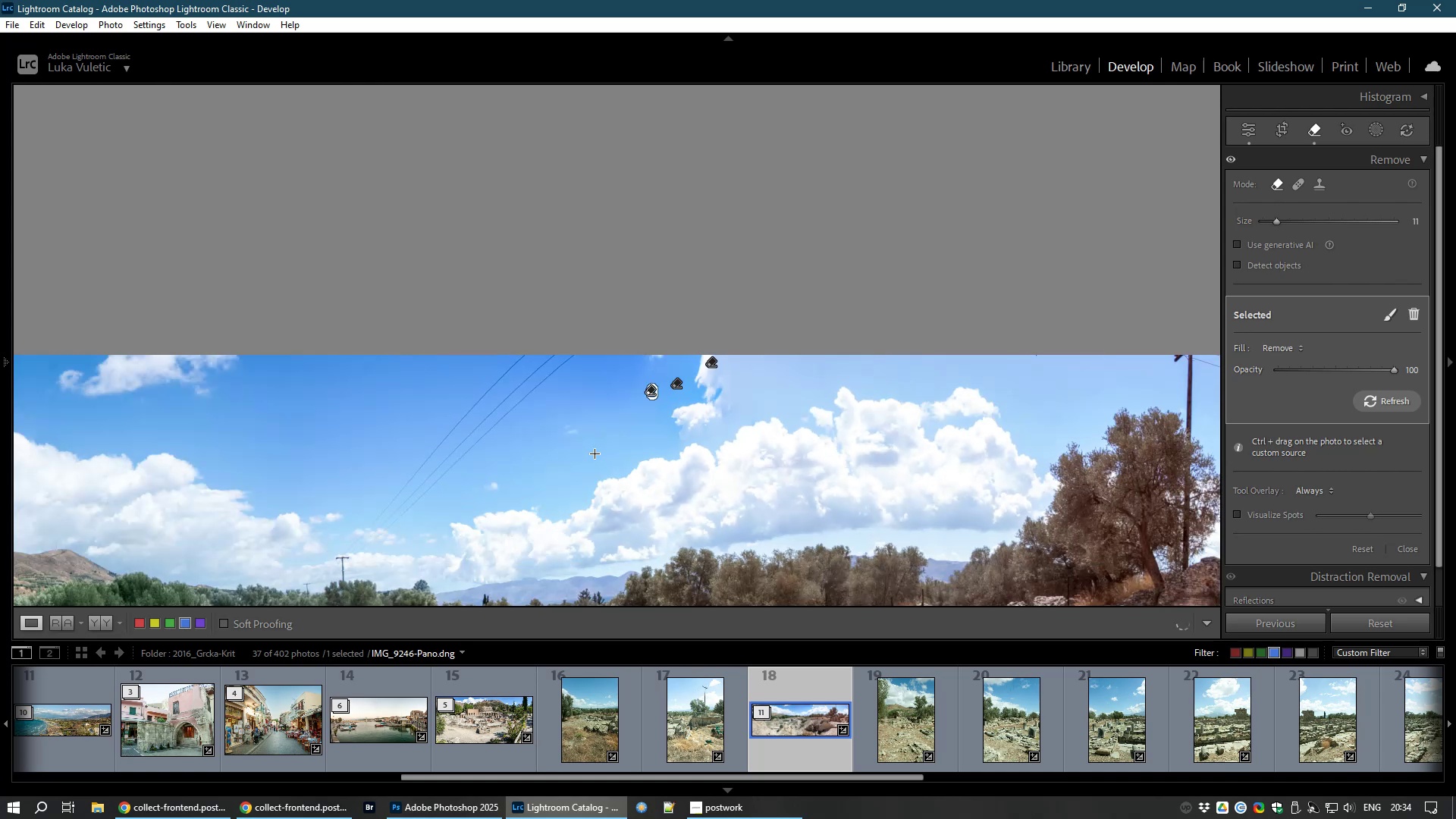 
key(Control+NumpadAdd)
 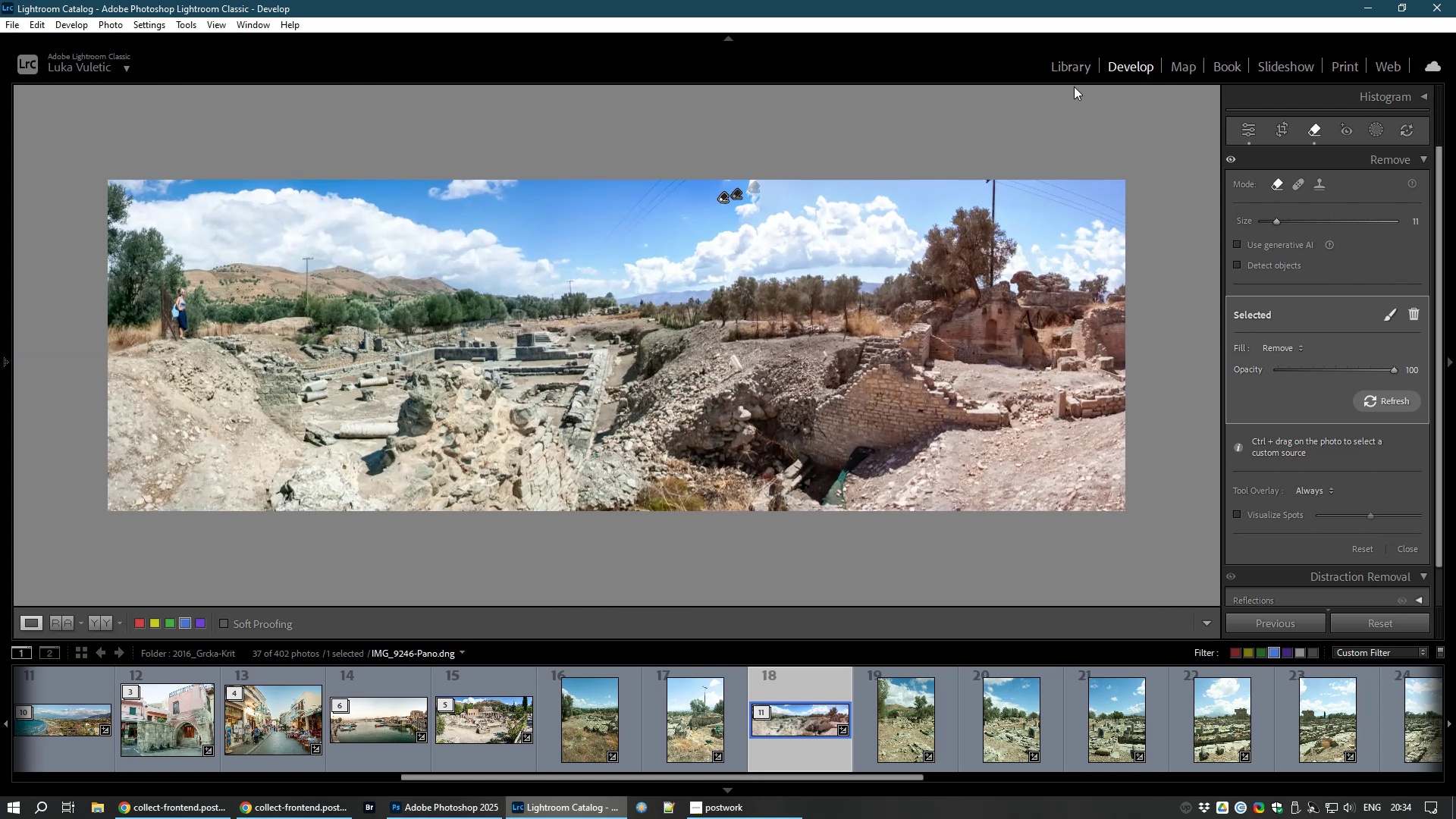 
left_click([1253, 133])
 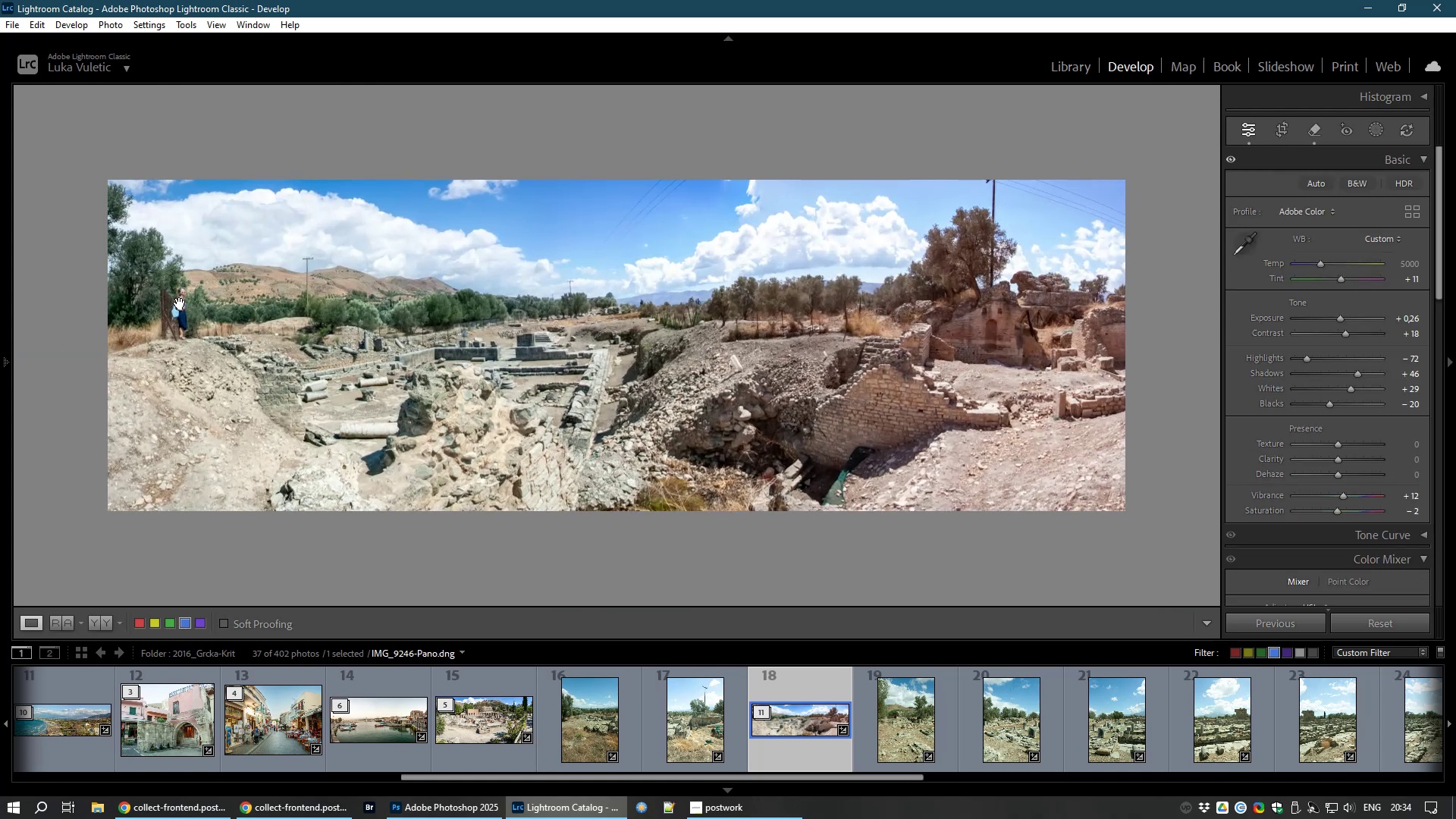 
left_click([182, 303])
 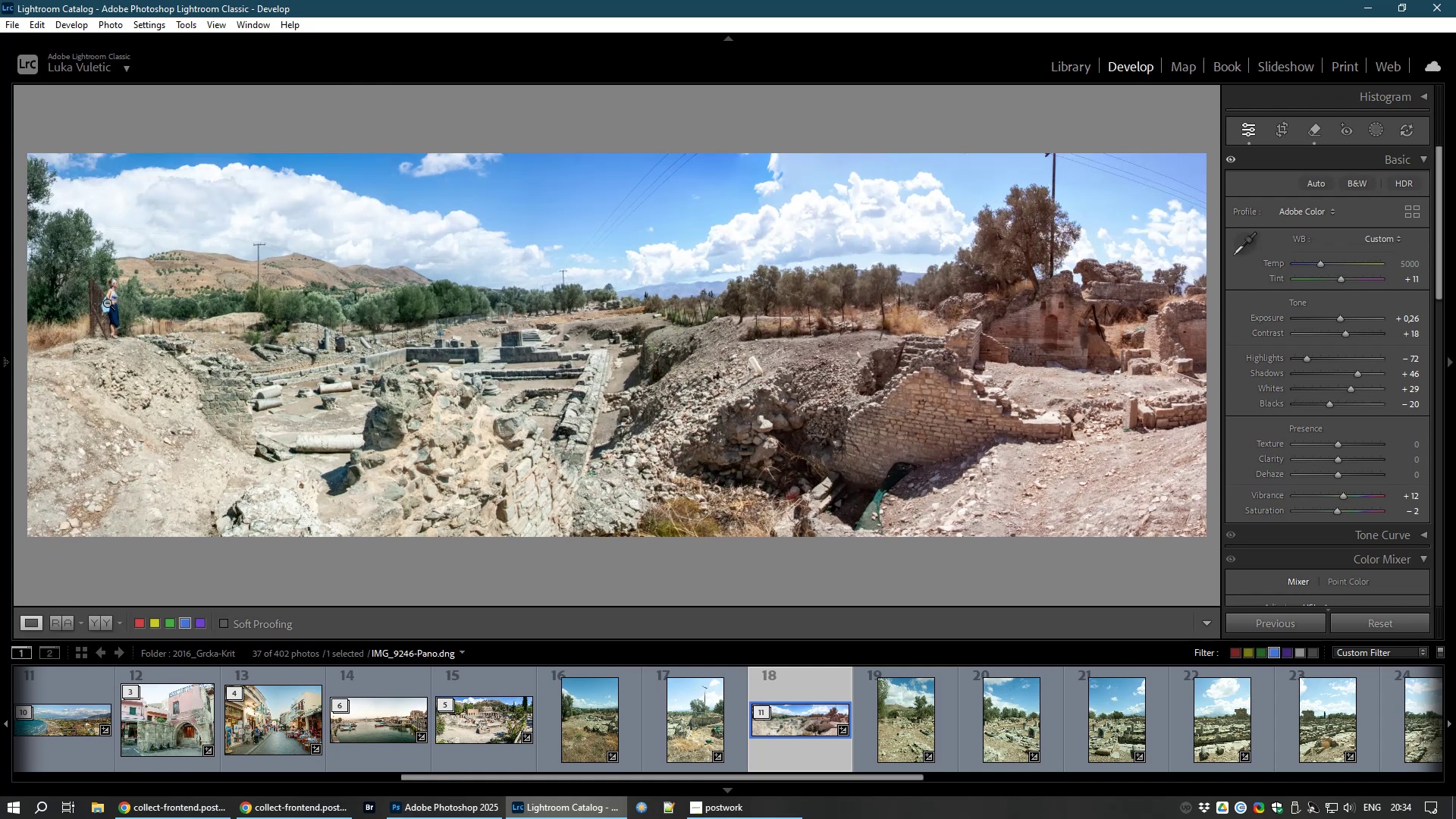 
left_click([107, 303])
 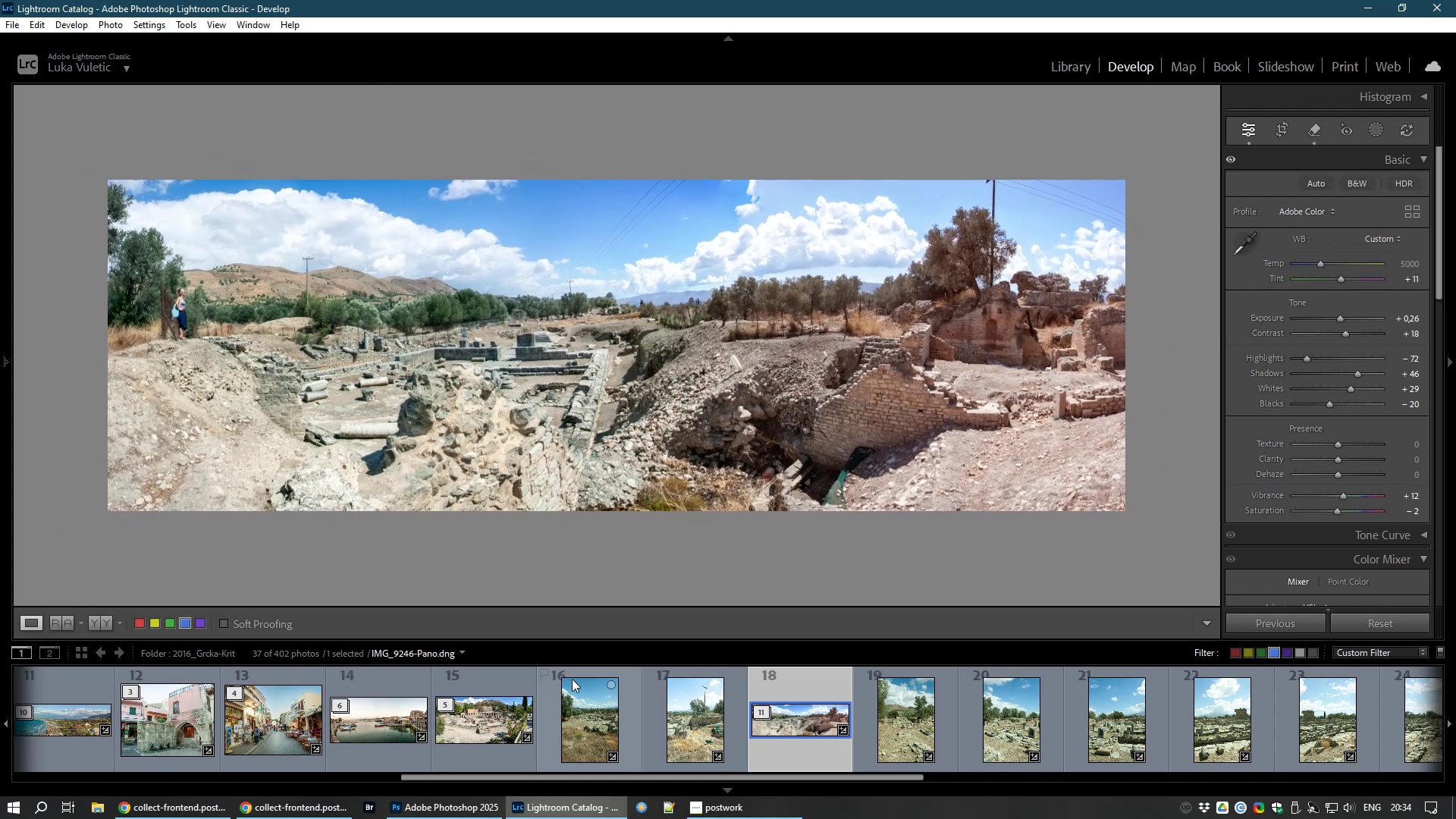 
left_click([573, 718])
 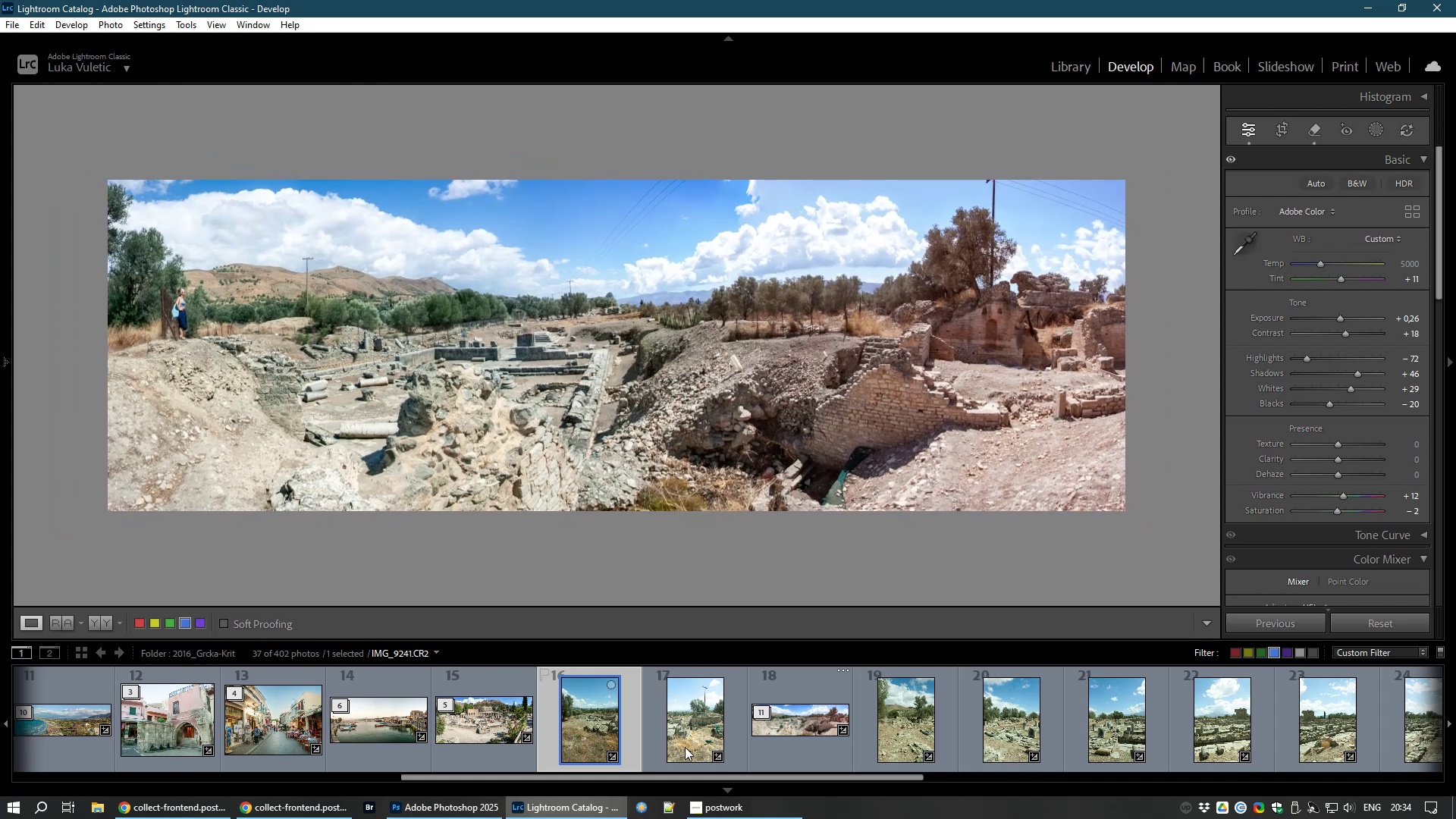 
hold_key(key=ControlLeft, duration=1.53)
left_click([708, 730])
 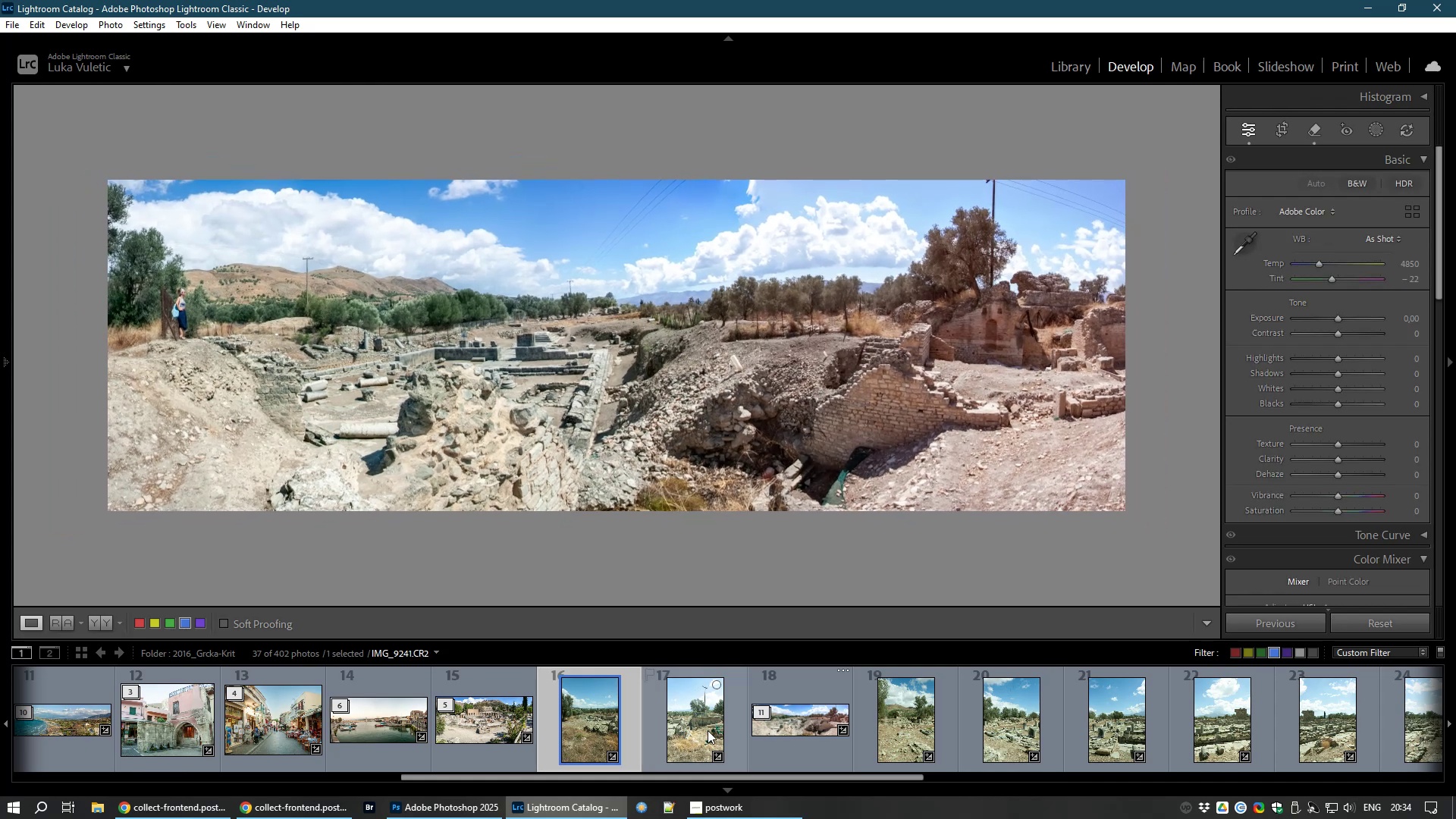 
key(Control+M)
 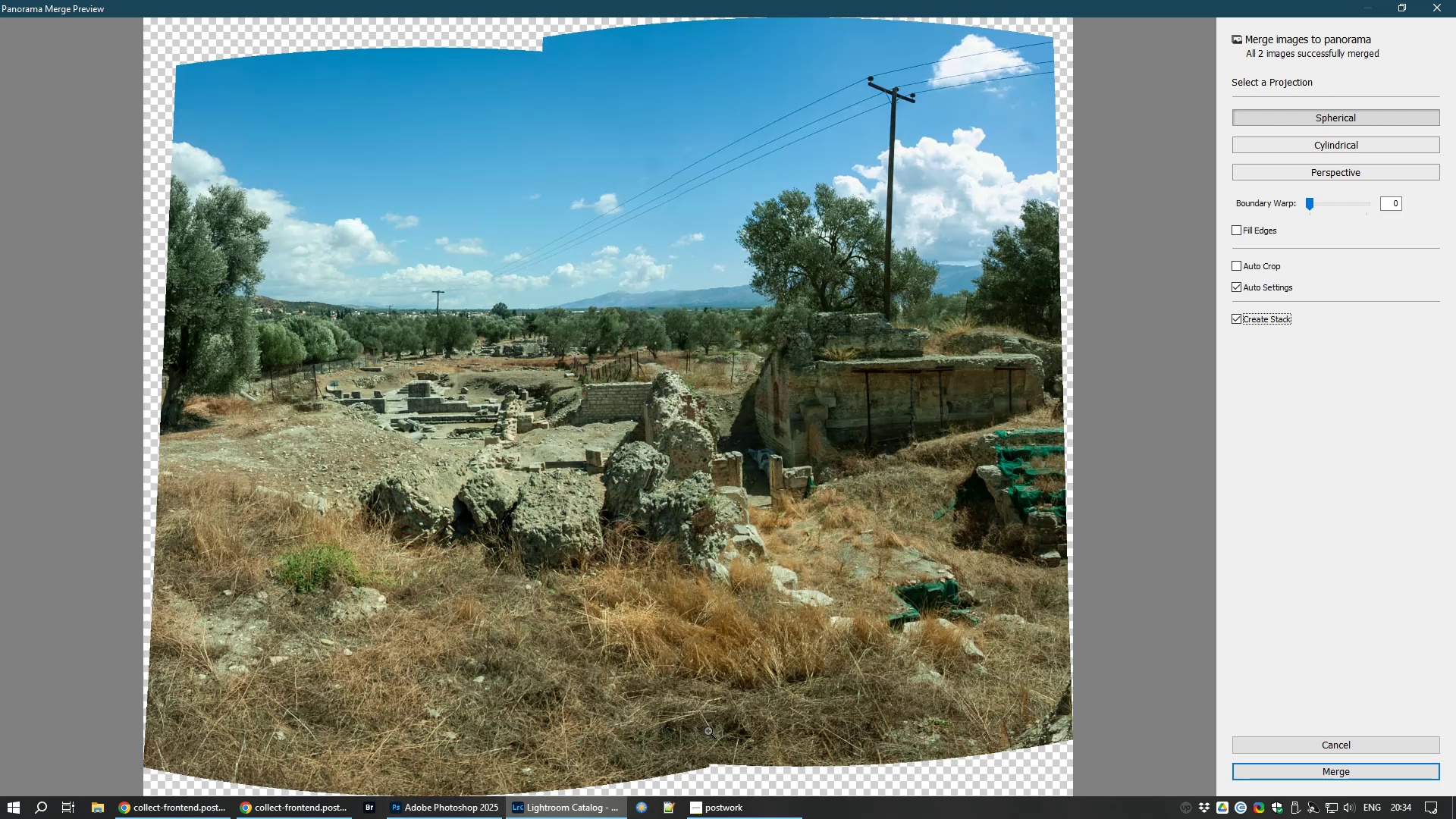 
wait(12.84)
 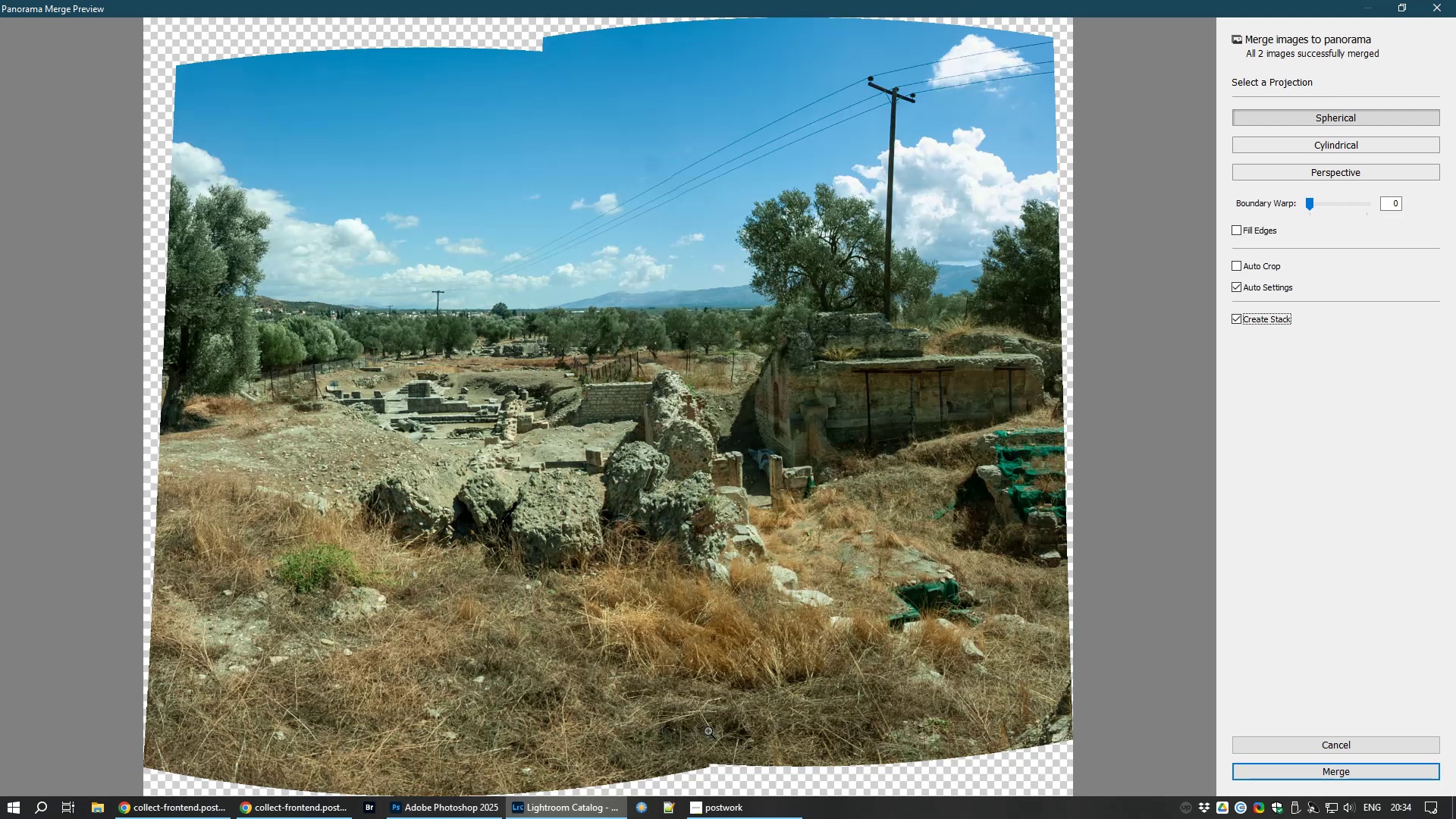 
left_click([1263, 265])
 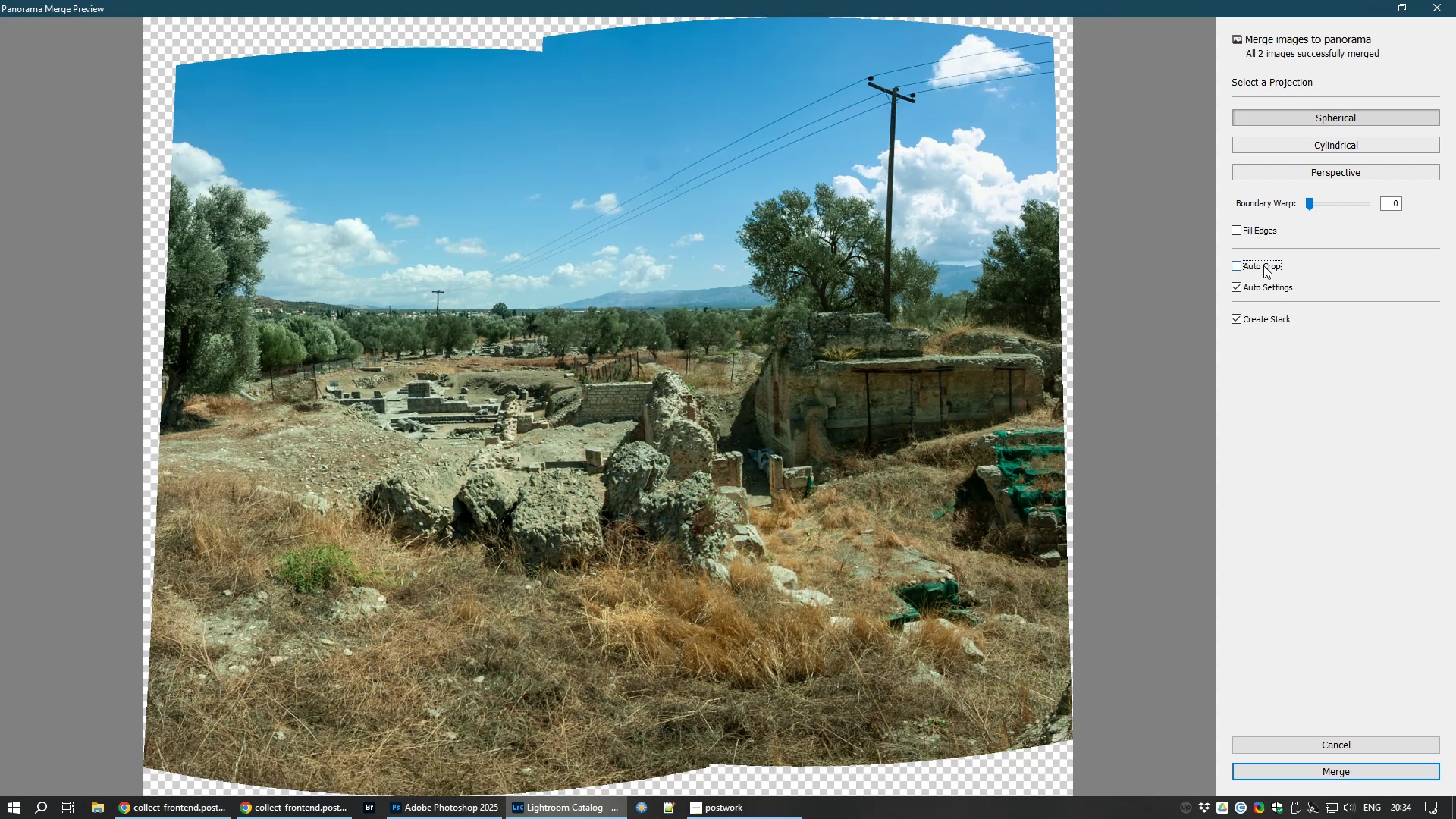 
left_click([1263, 265])
 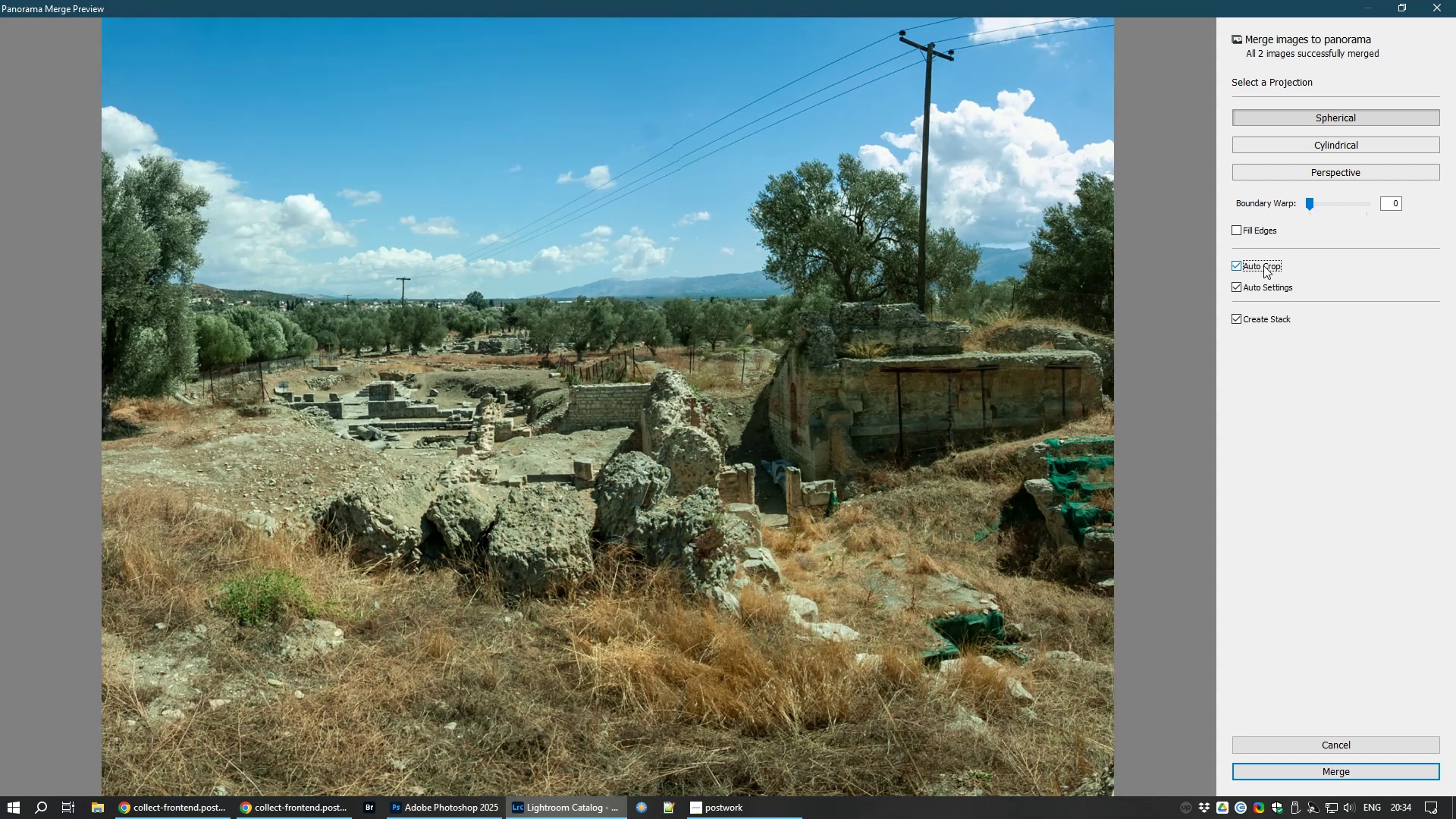 
left_click([1263, 265])
 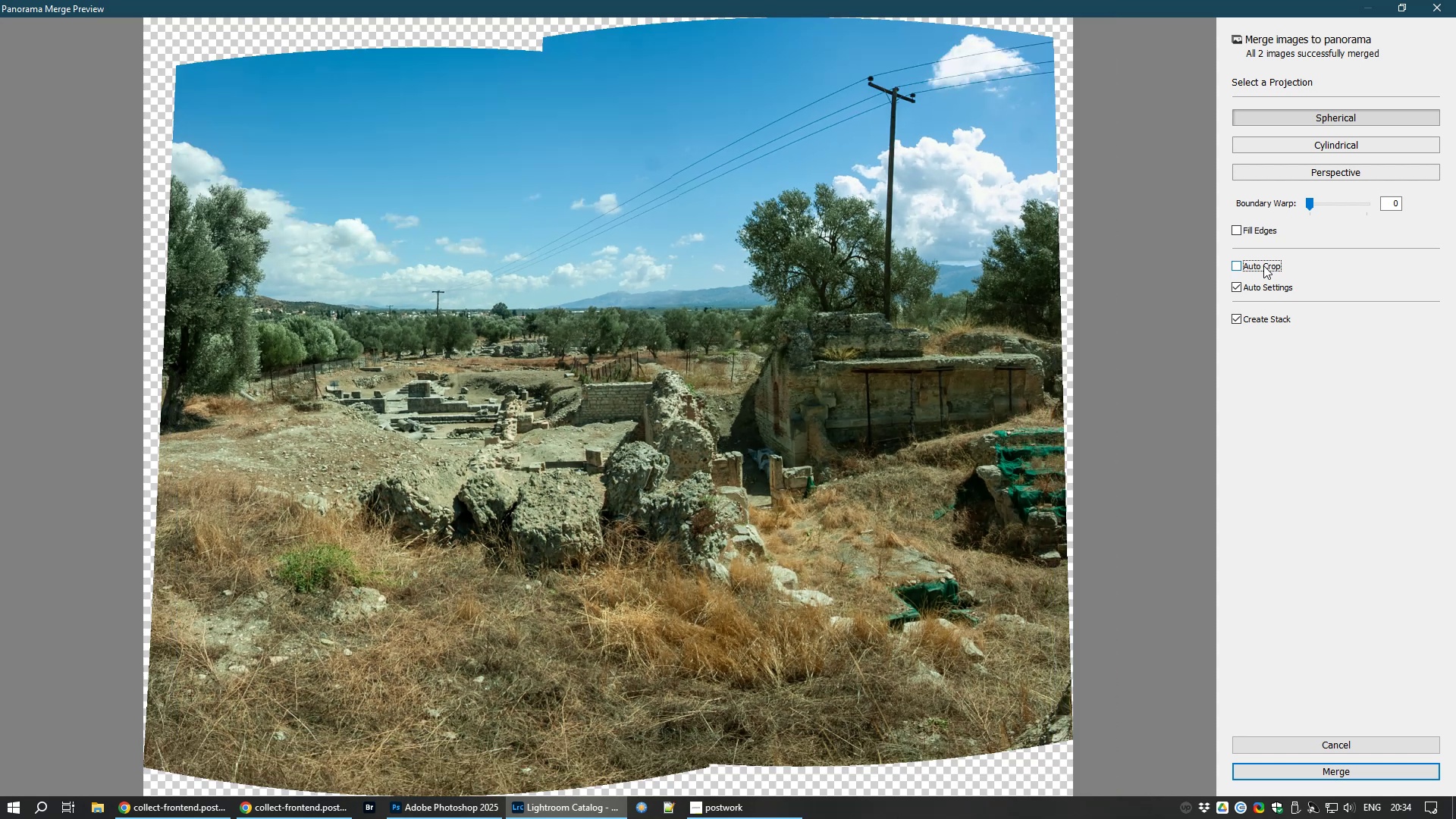 
left_click([1263, 265])
 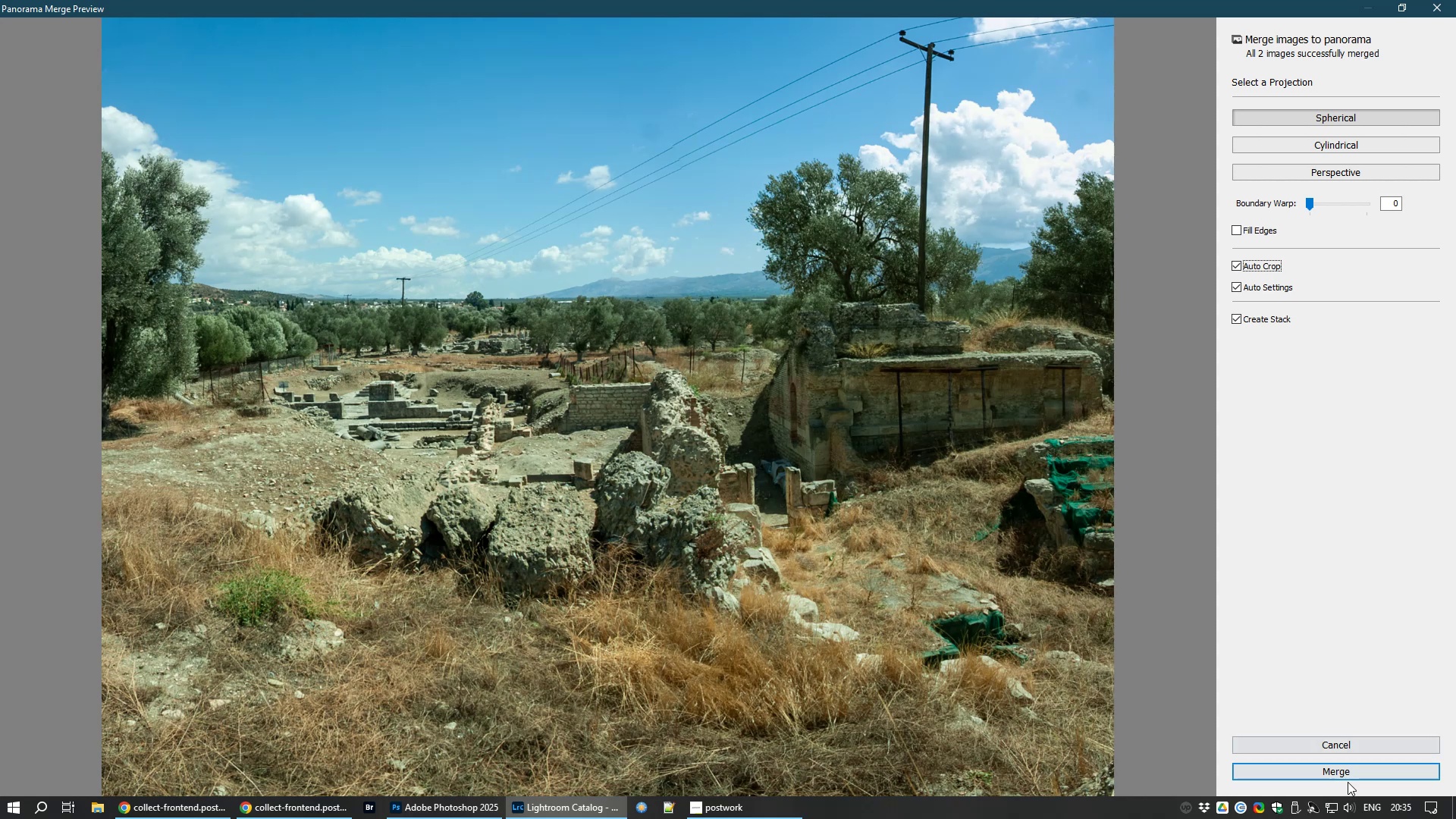 
left_click([1327, 777])
 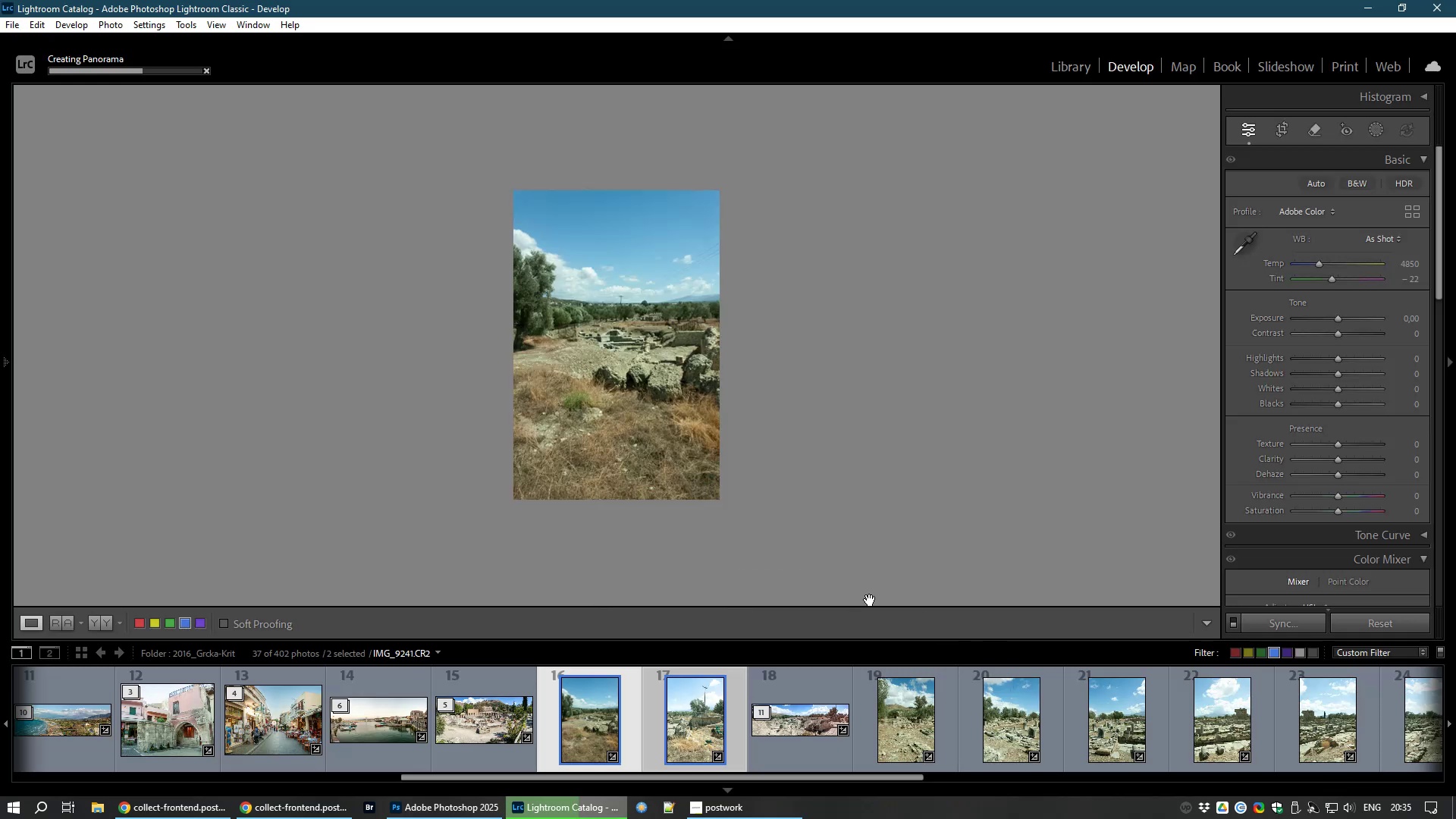 
wait(9.08)
 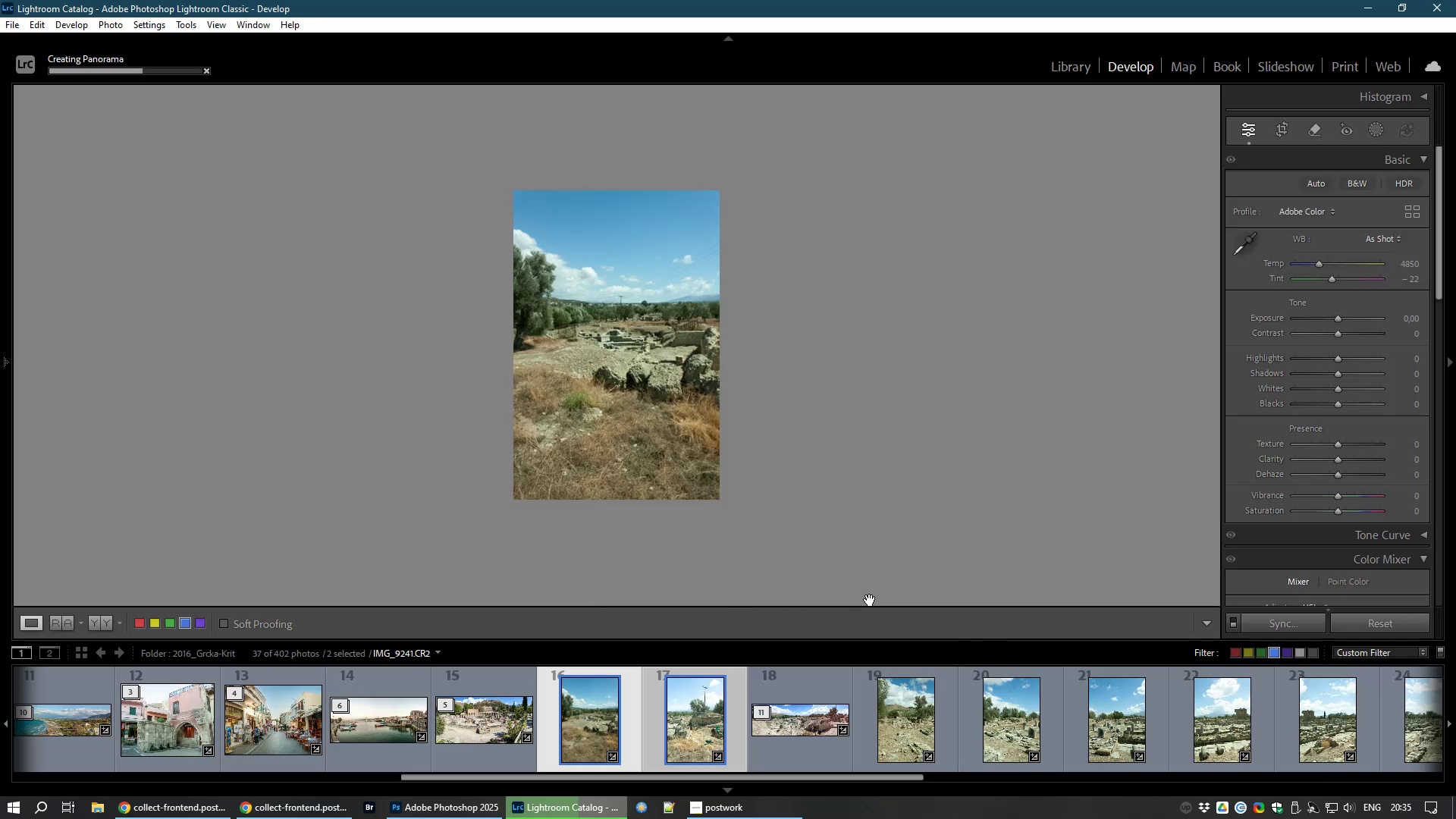 
left_click([1278, 653])
 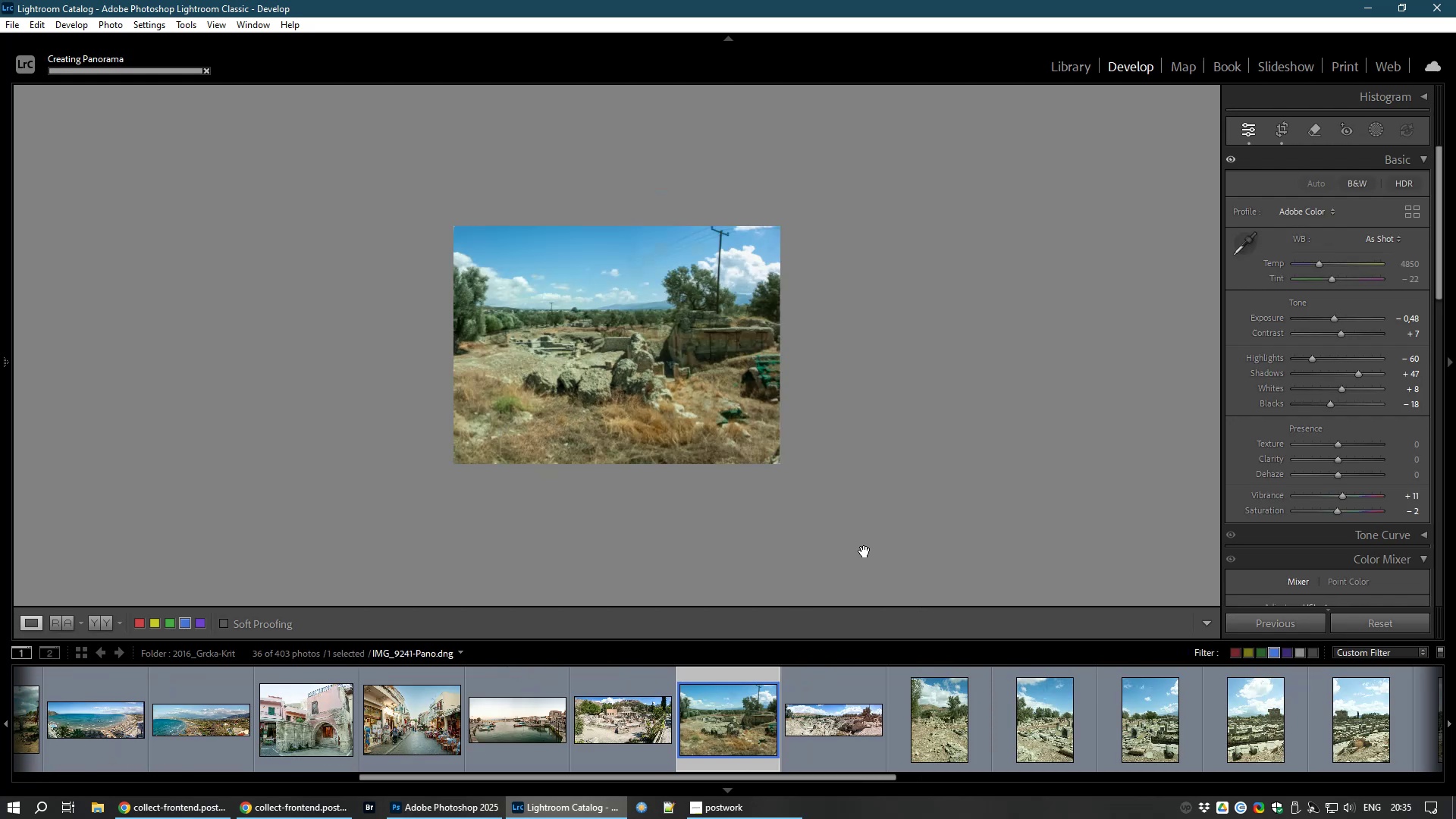 
right_click([864, 551])
 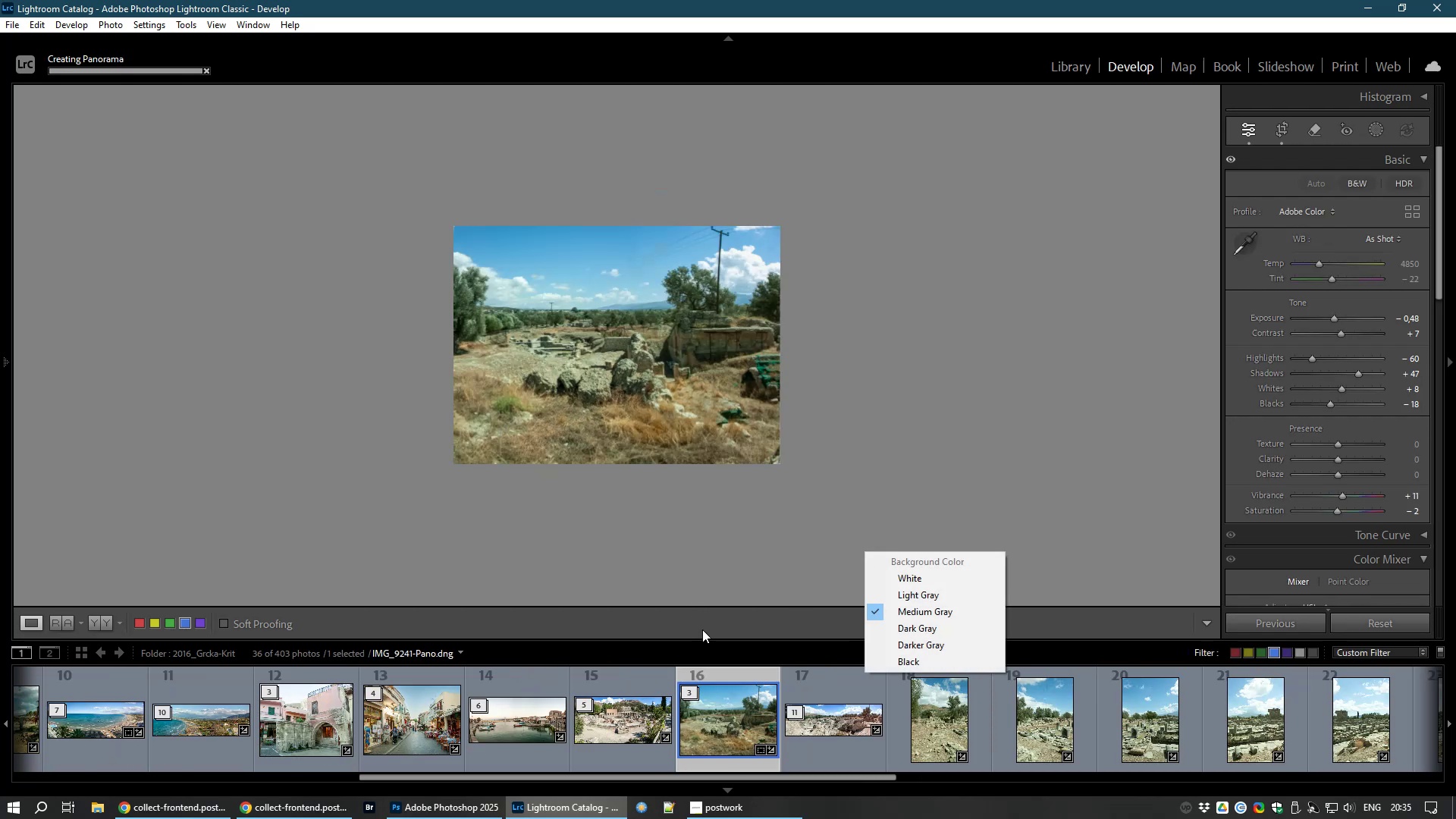 
left_click([702, 629])
 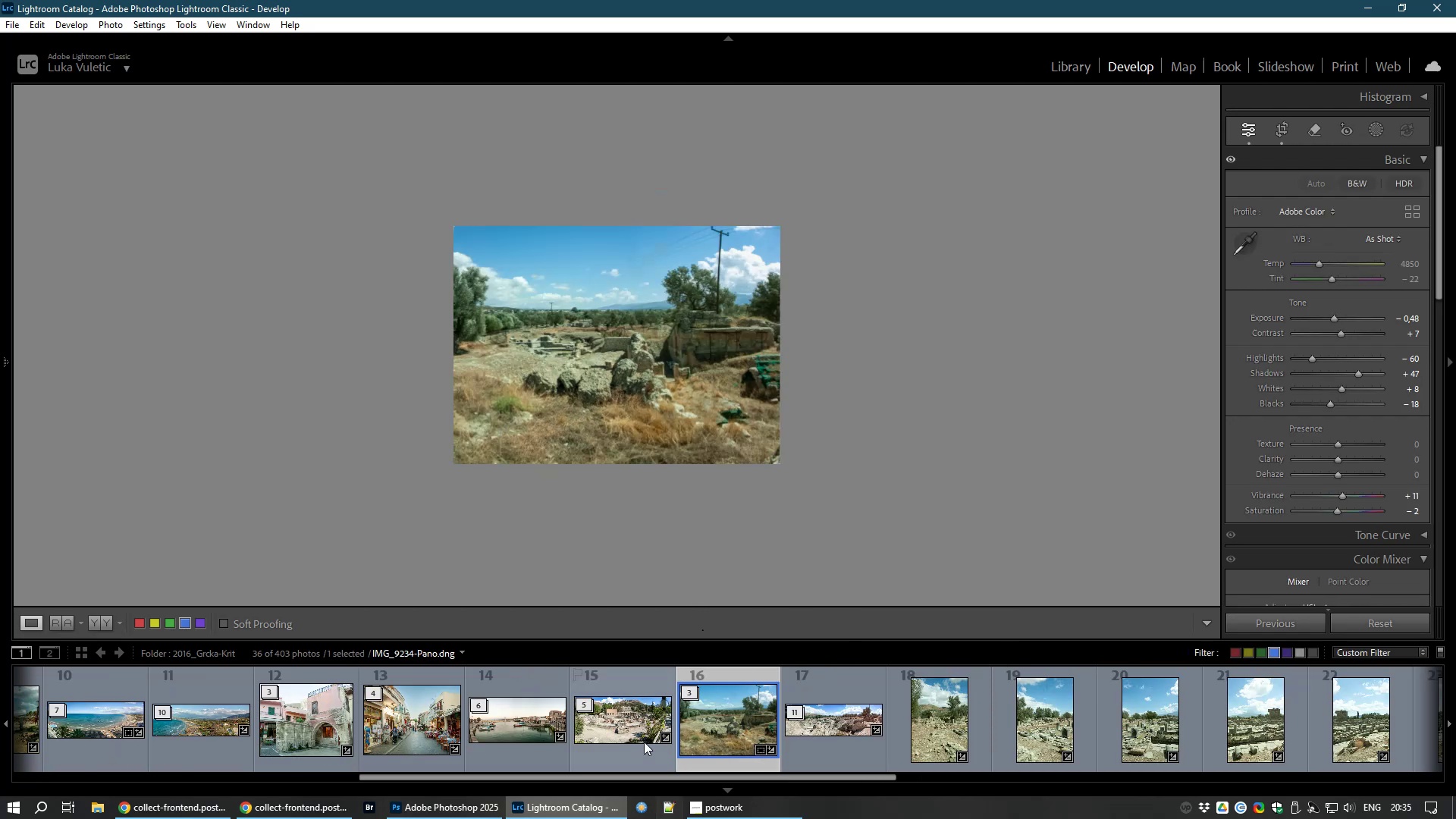 
left_click([727, 729])
 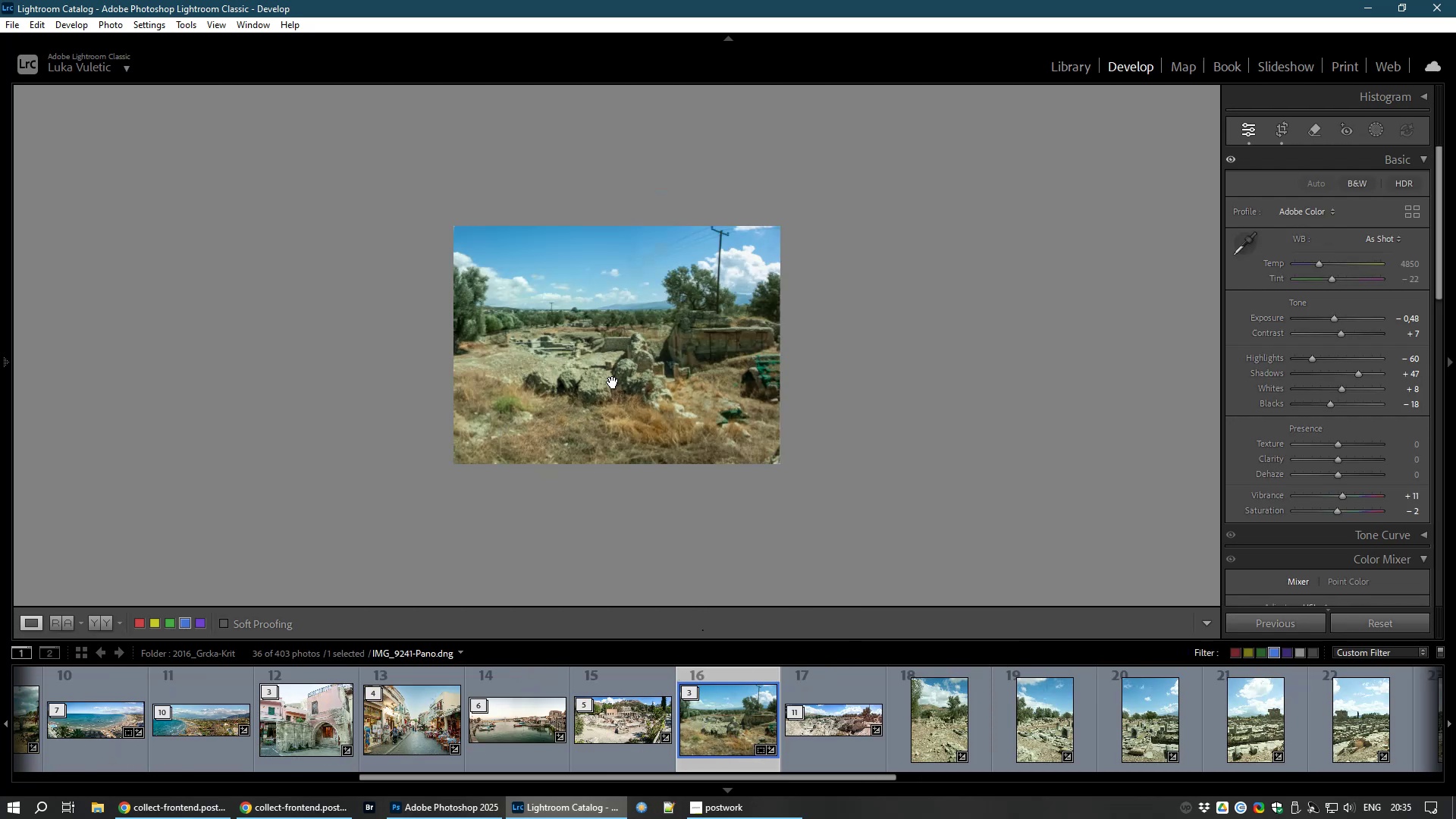 
left_click([613, 382])
 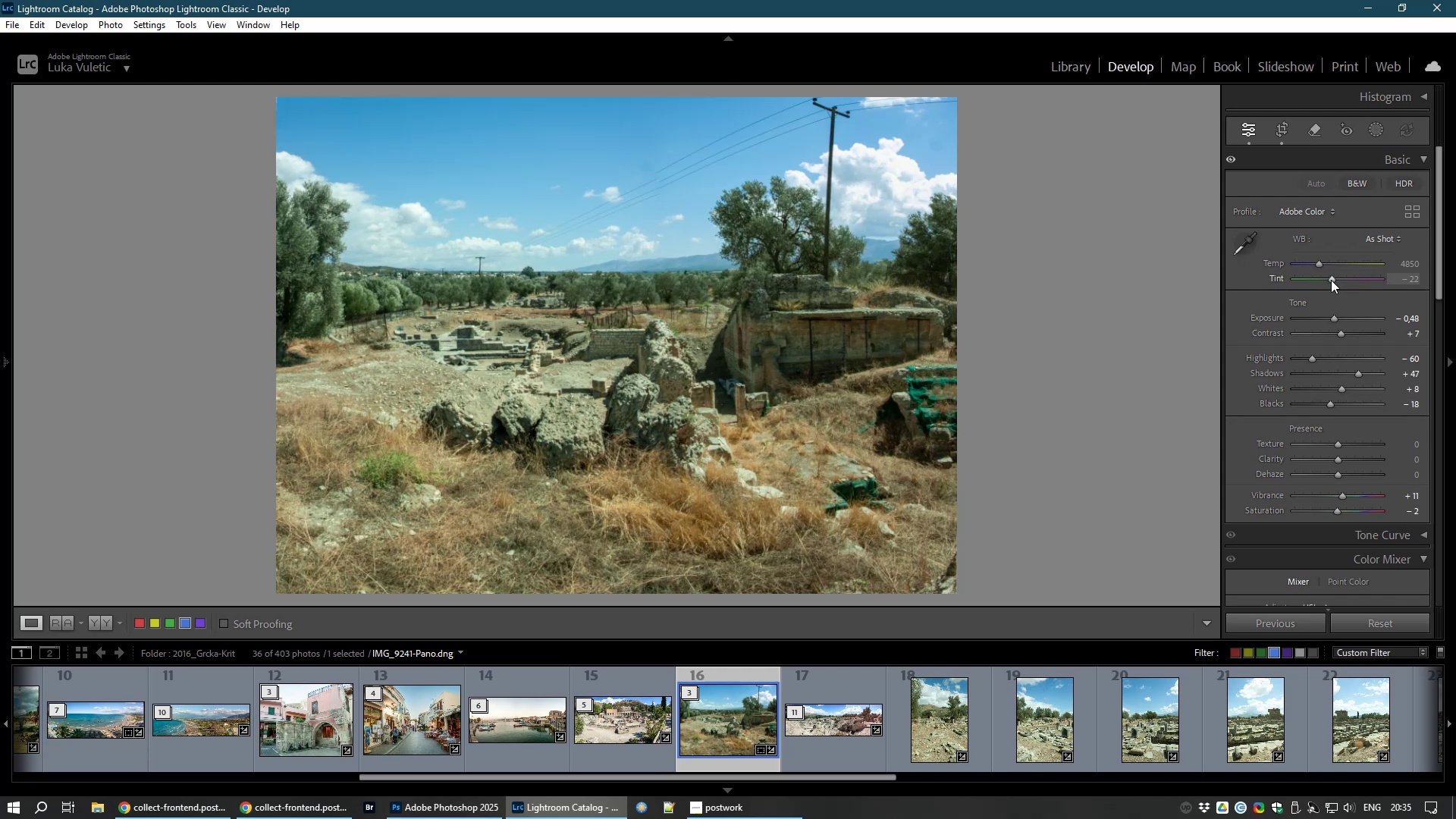 
wait(5.83)
 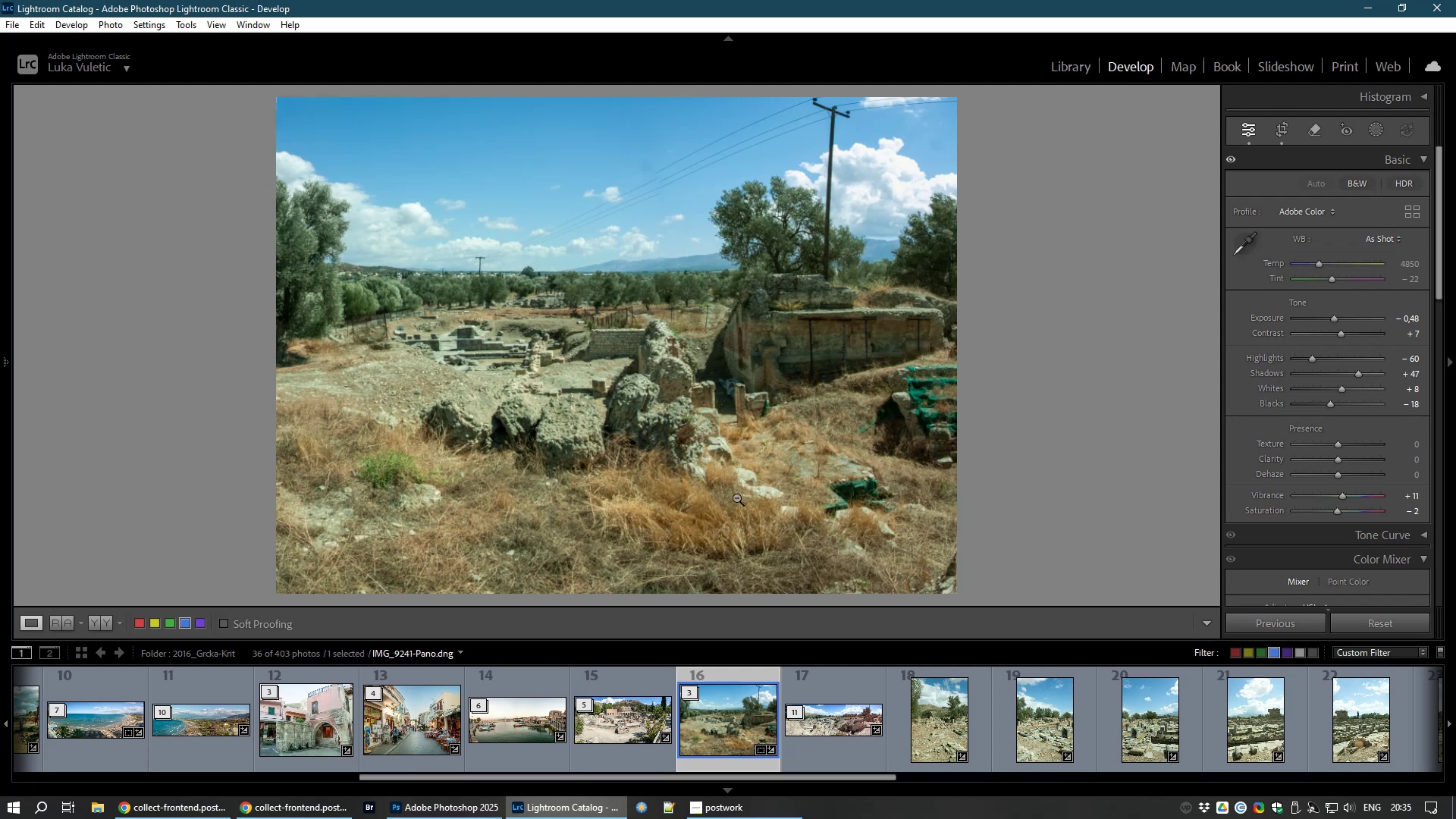 
double_click([1404, 275])
 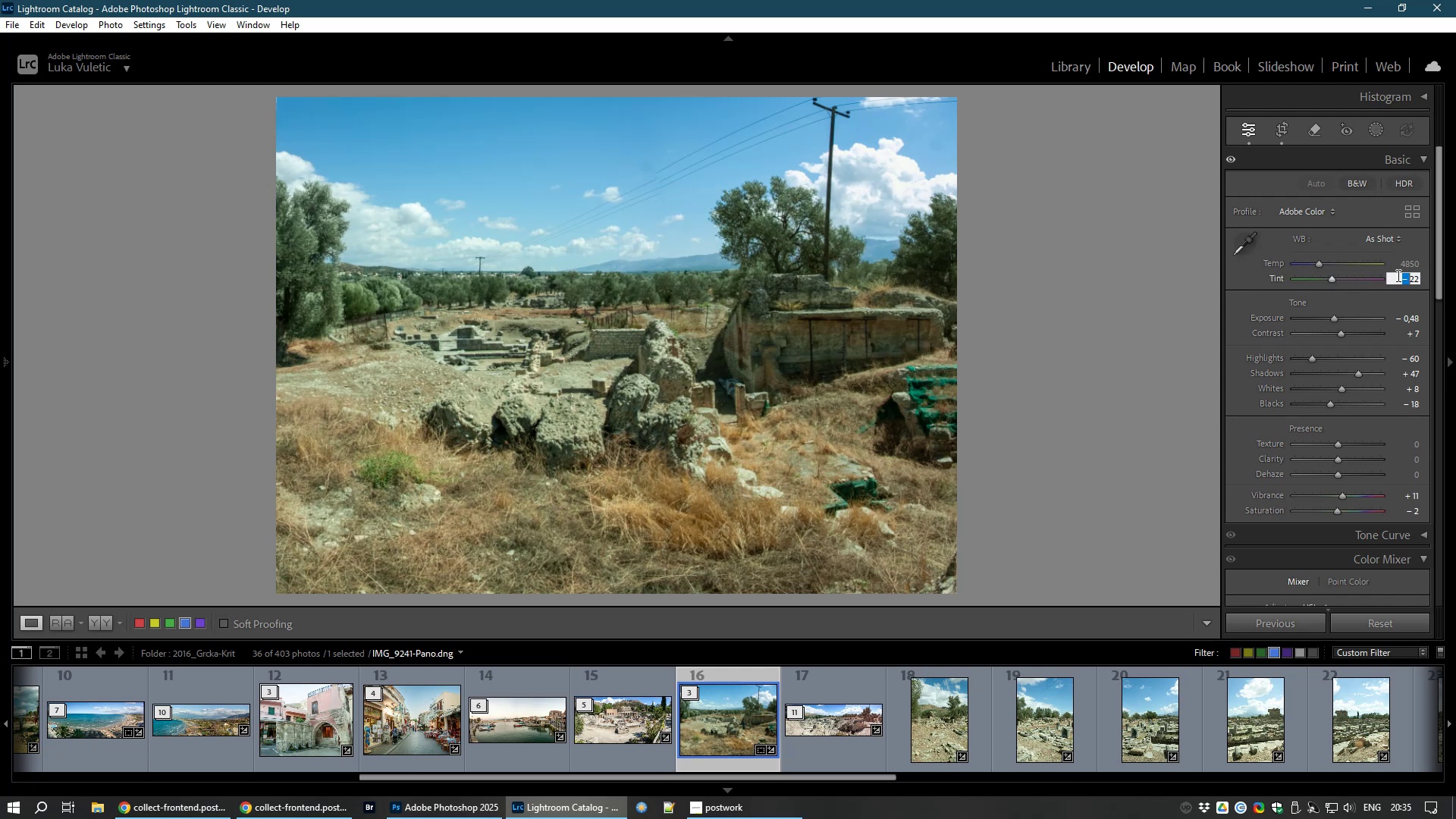 
double_click([1387, 278])
 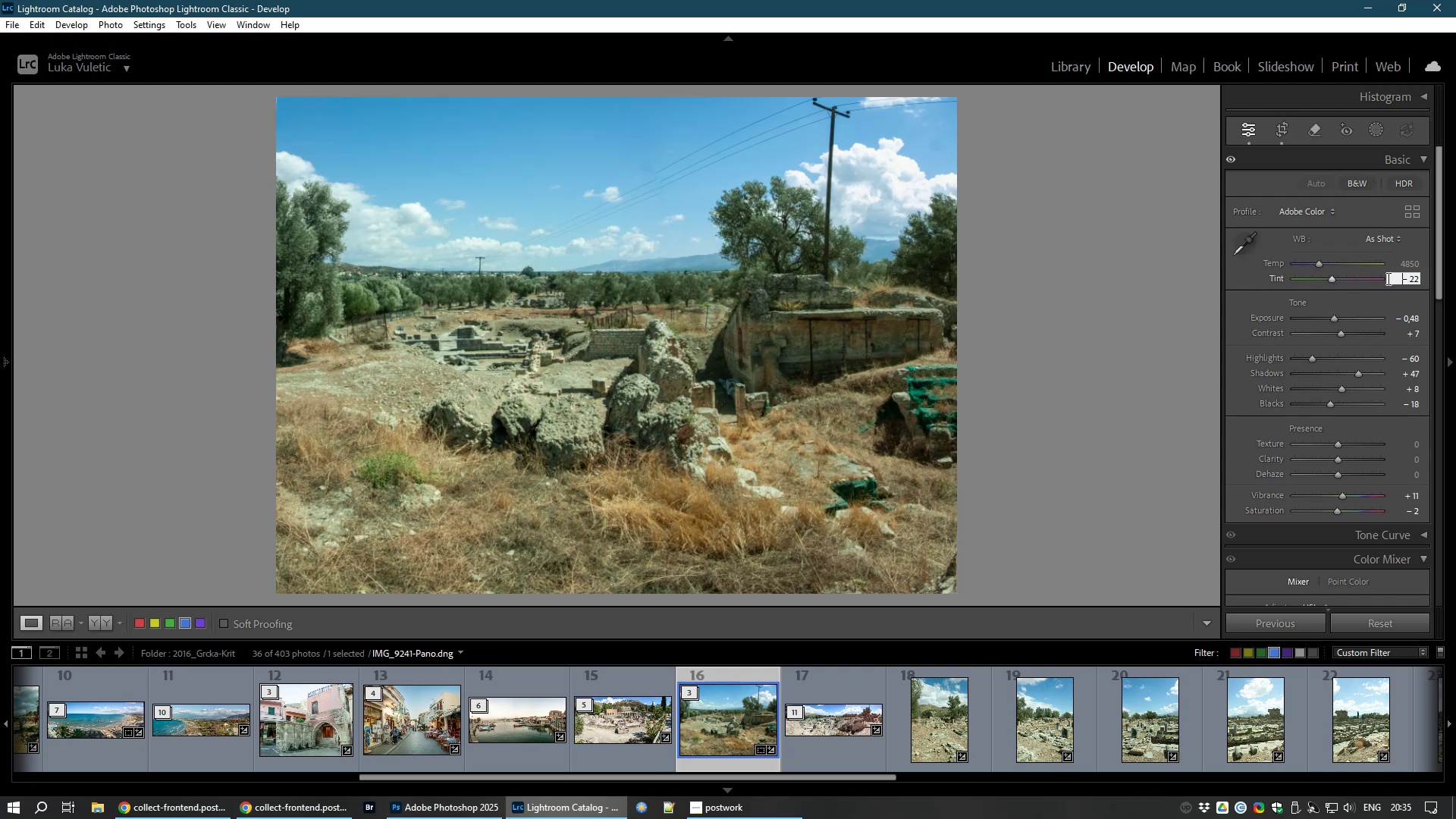 
triple_click([1387, 278])
 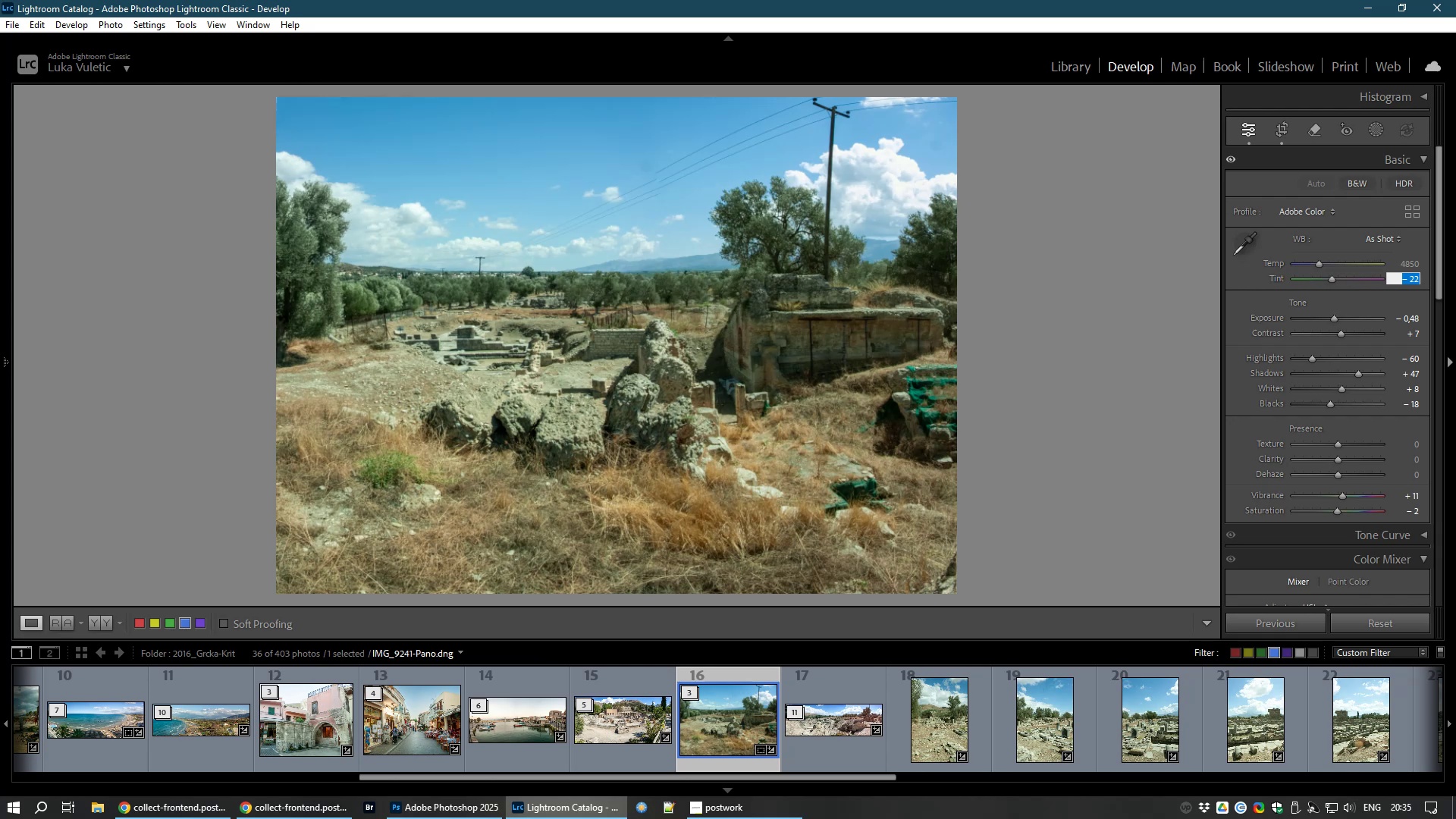 
key(Numpad0)
 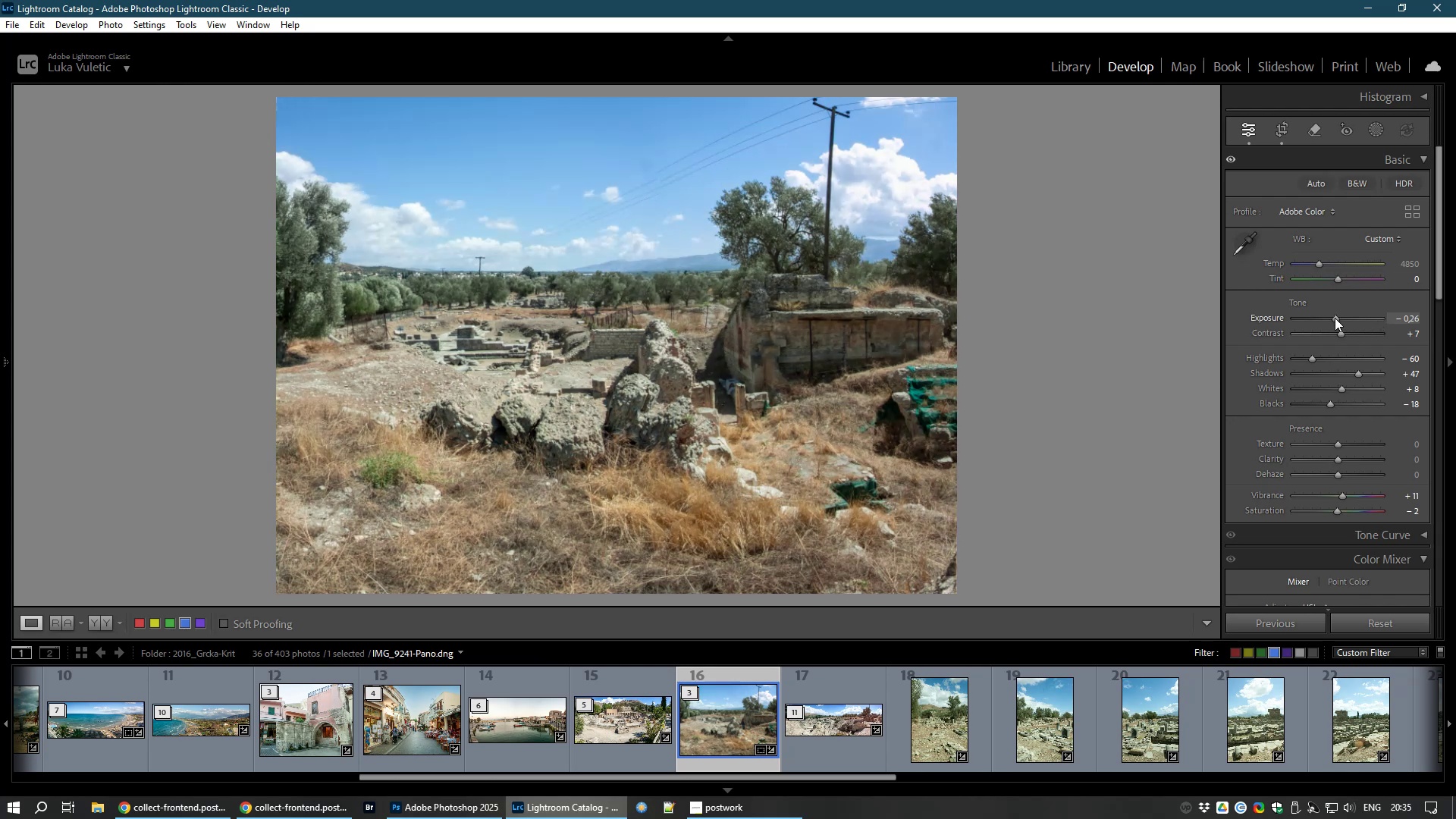 
wait(12.09)
 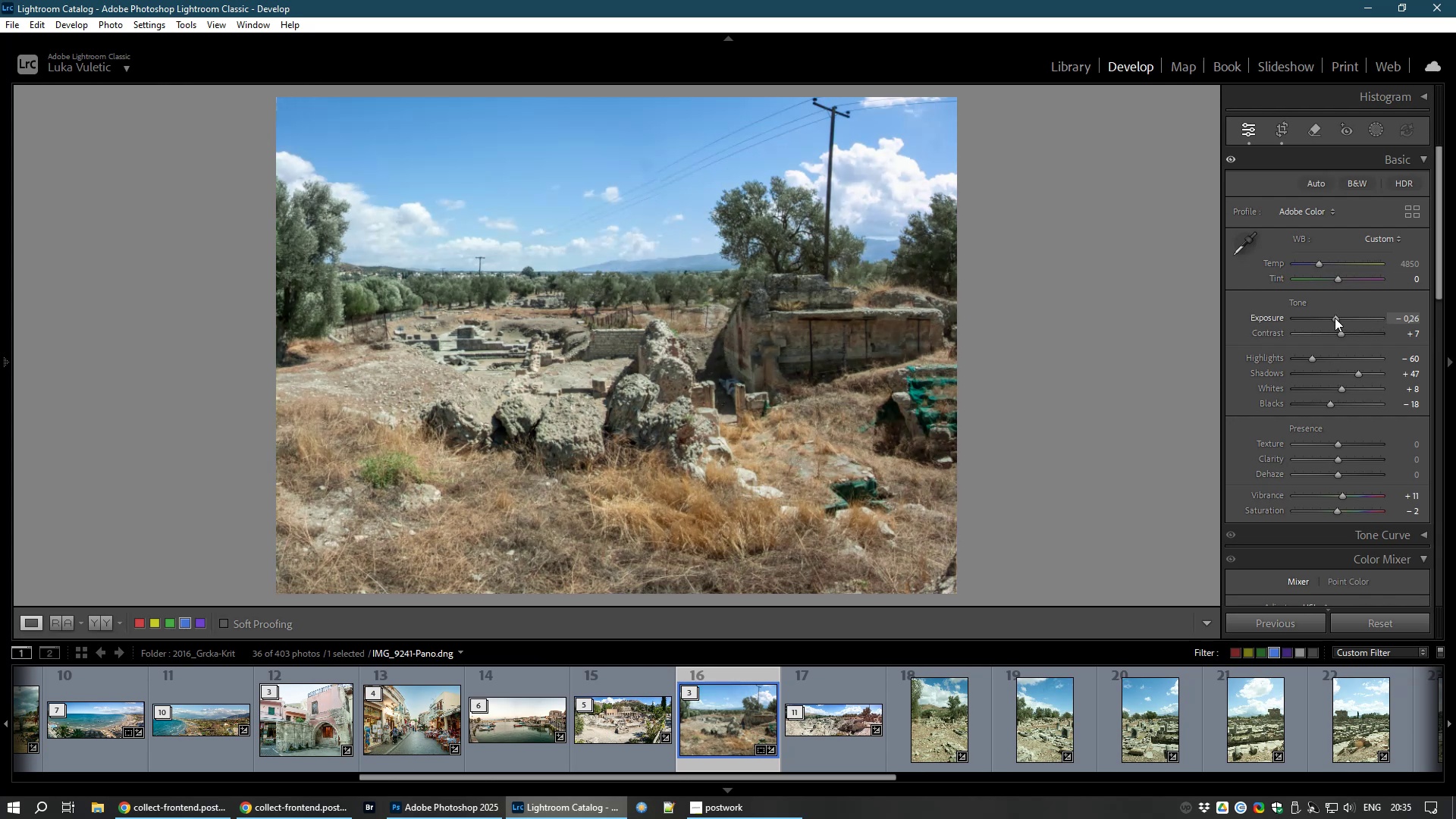 
left_click_drag(start_coordinate=[1355, 371], to_coordinate=[1359, 372])
 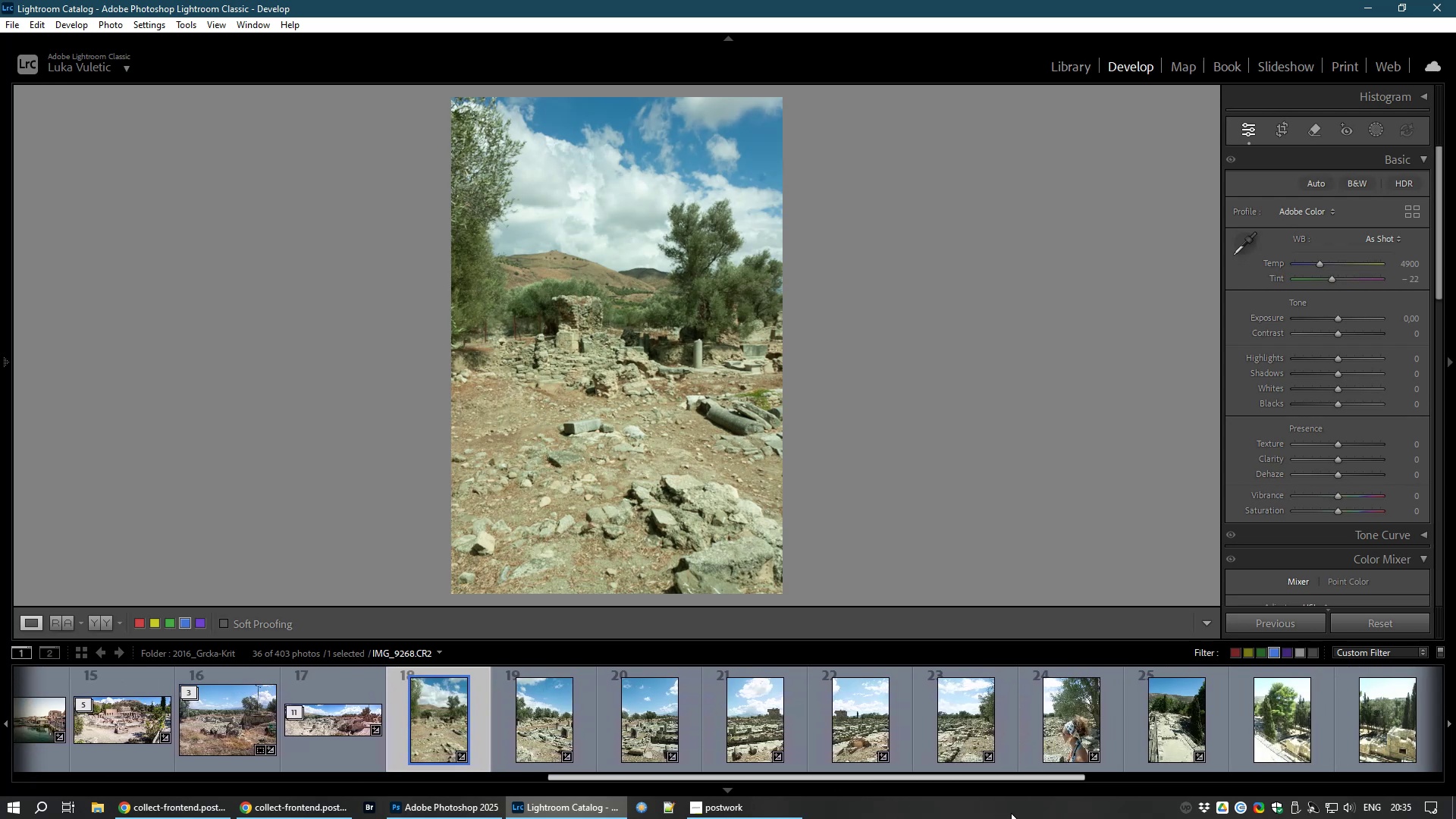 
wait(10.15)
 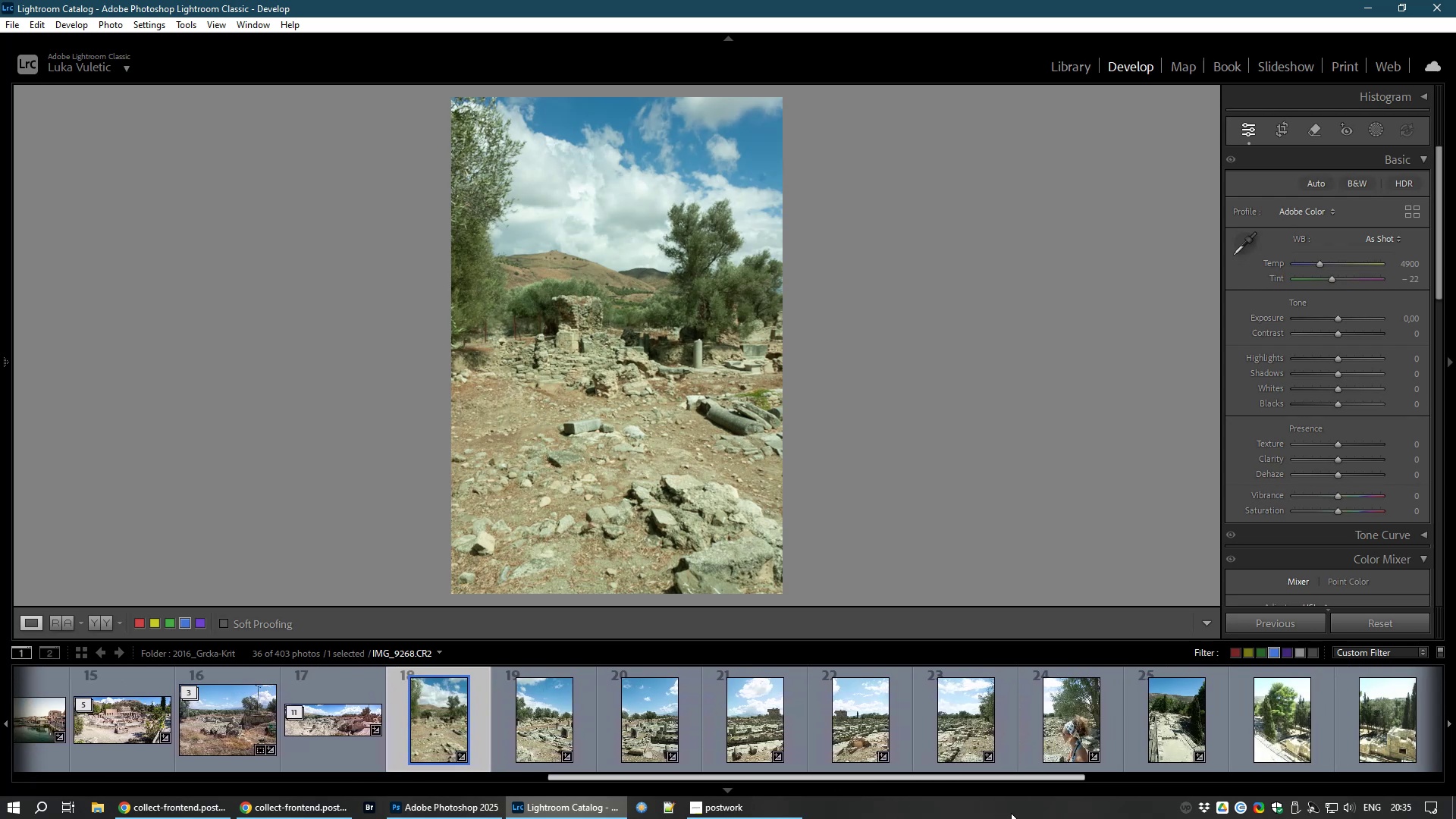 
left_click([823, 716])
 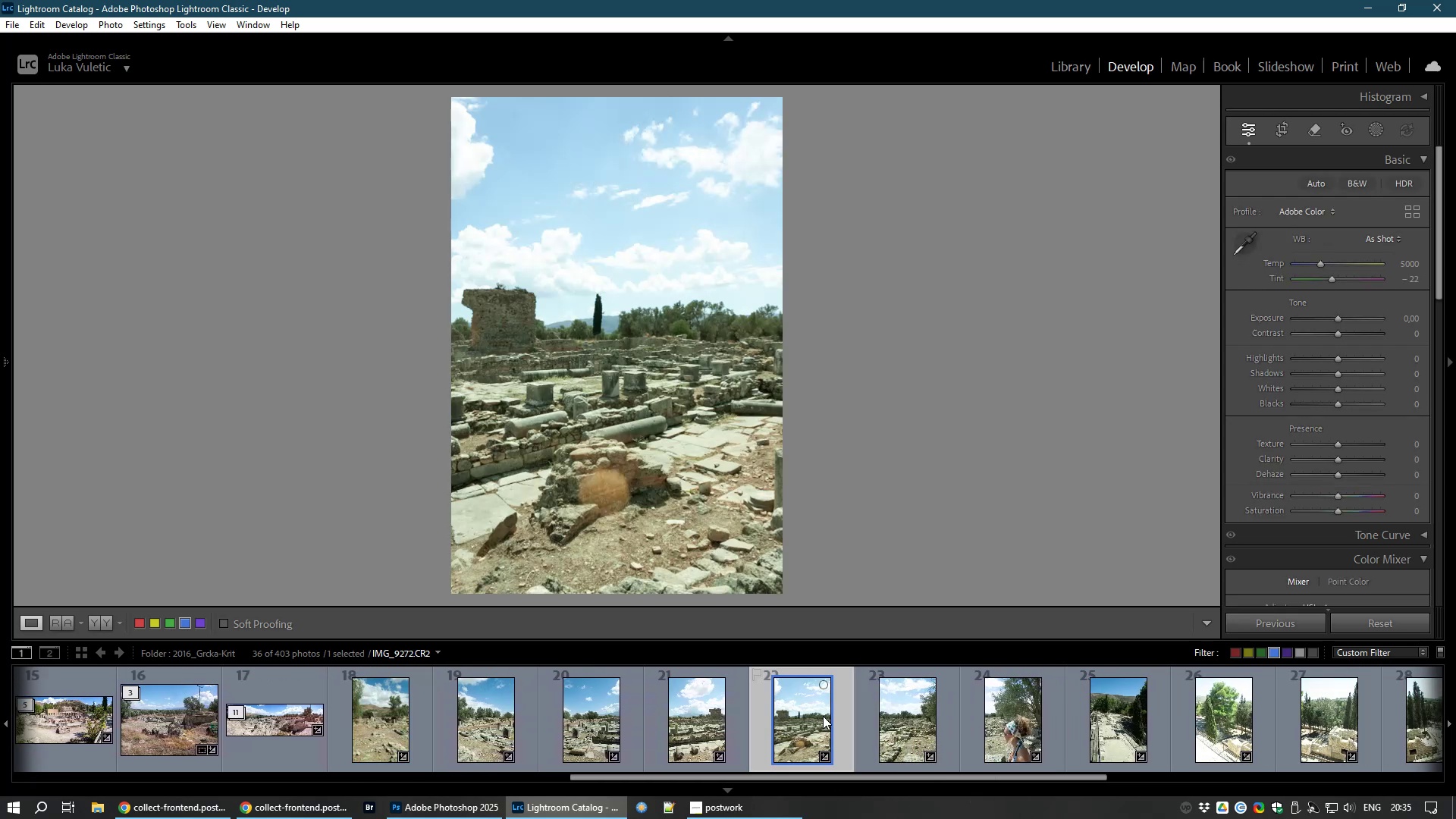 
key(ArrowRight)
 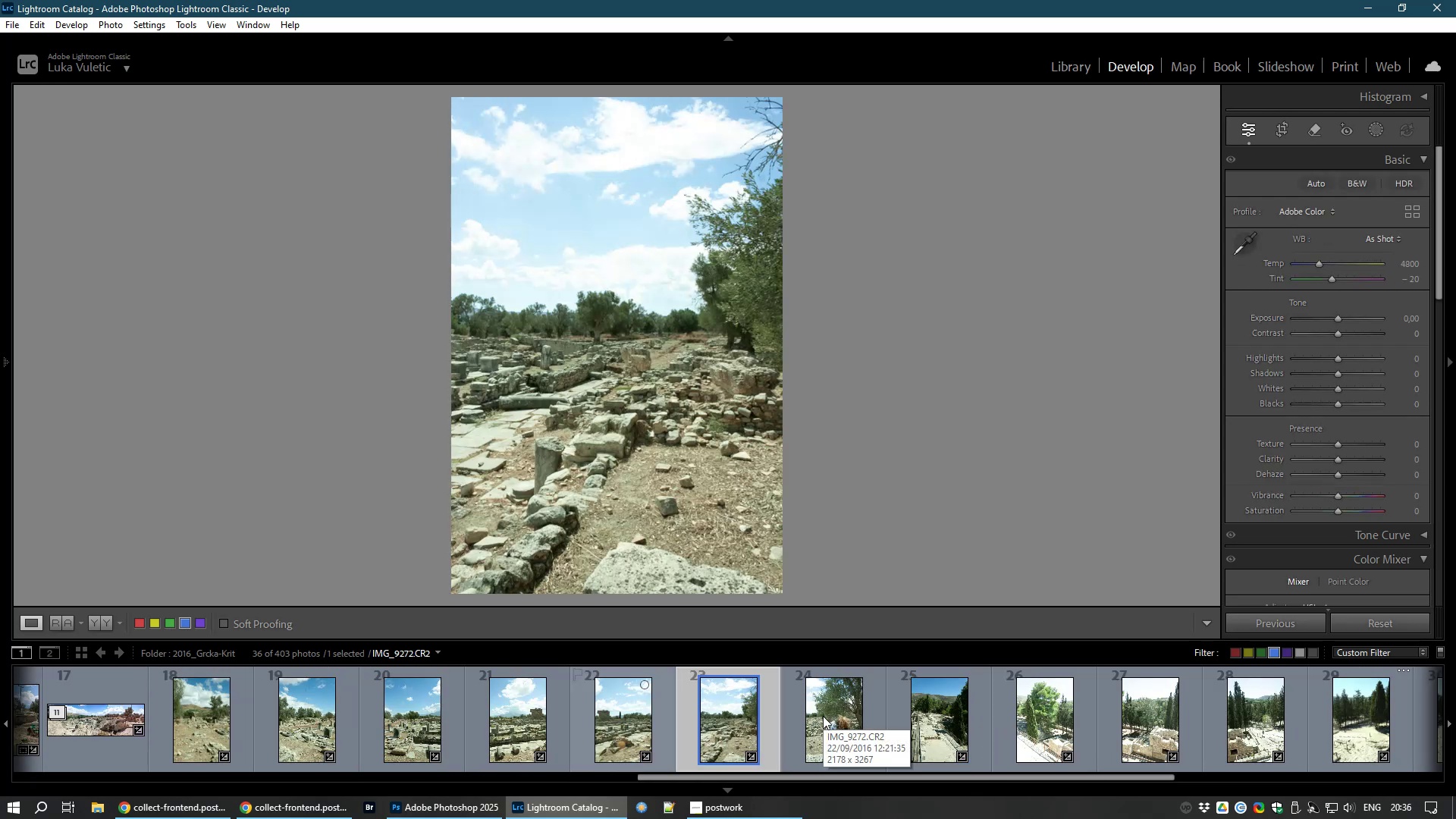 
key(ArrowRight)
 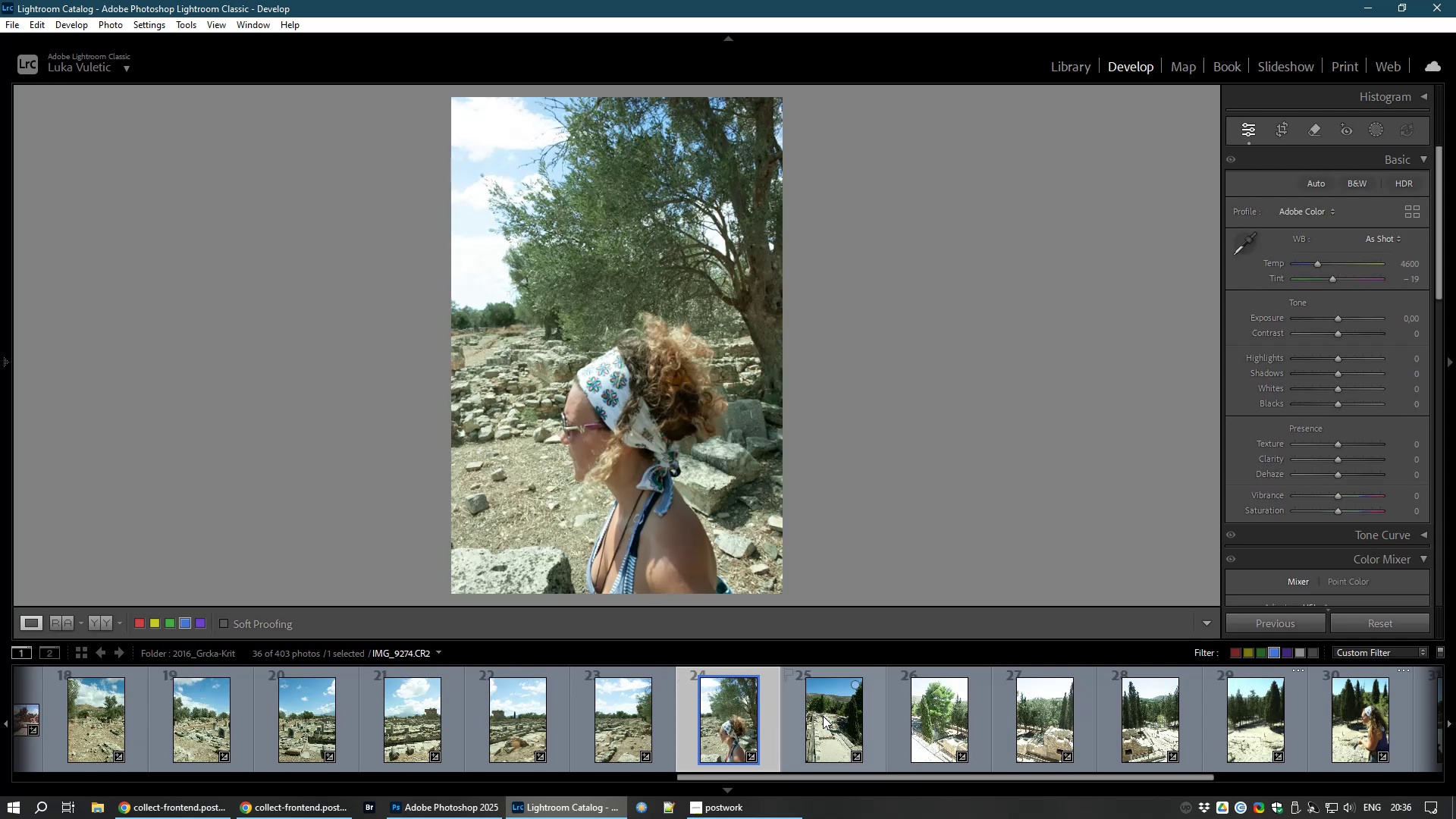 
key(ArrowRight)
 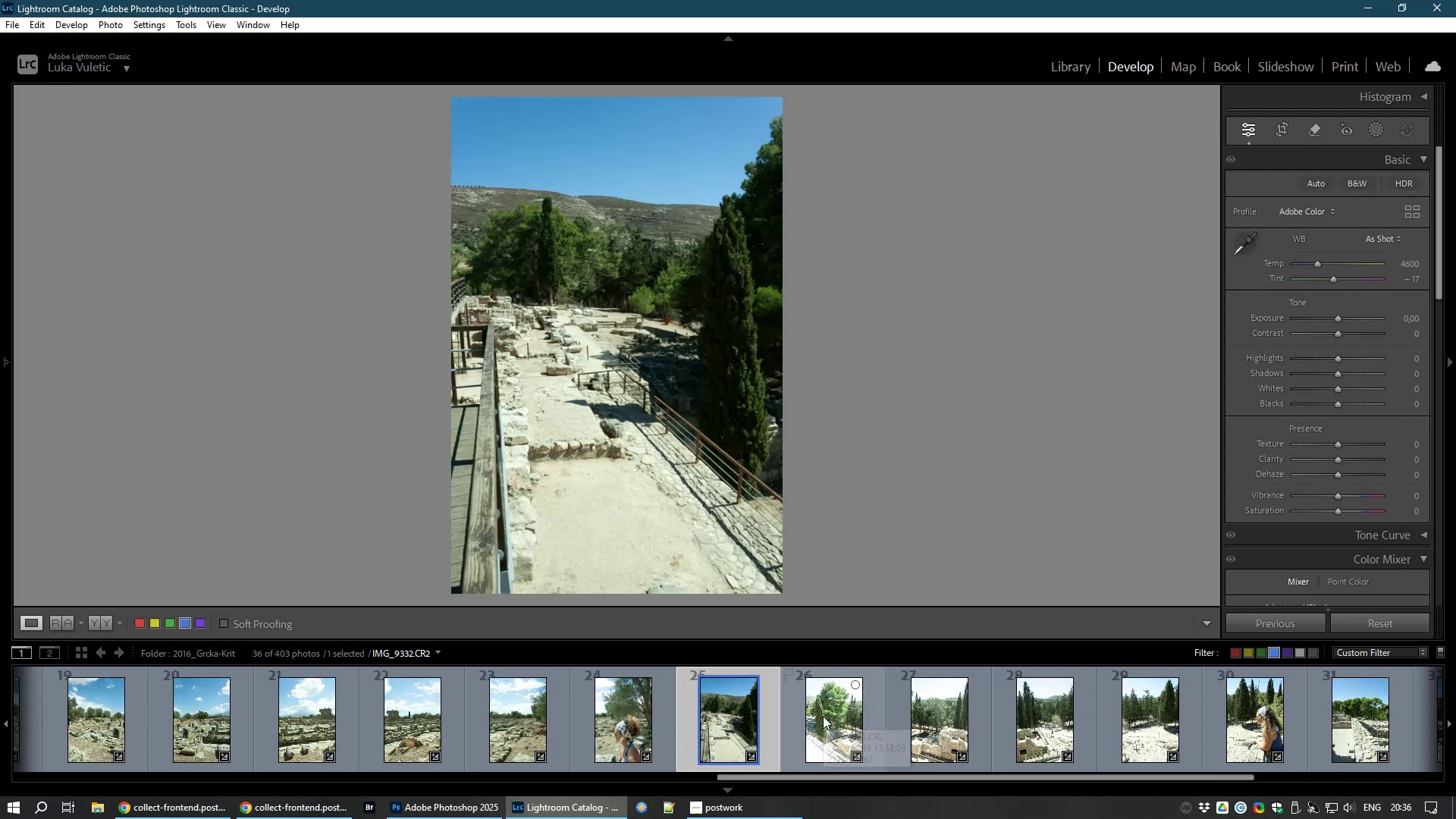 
key(ArrowLeft)
 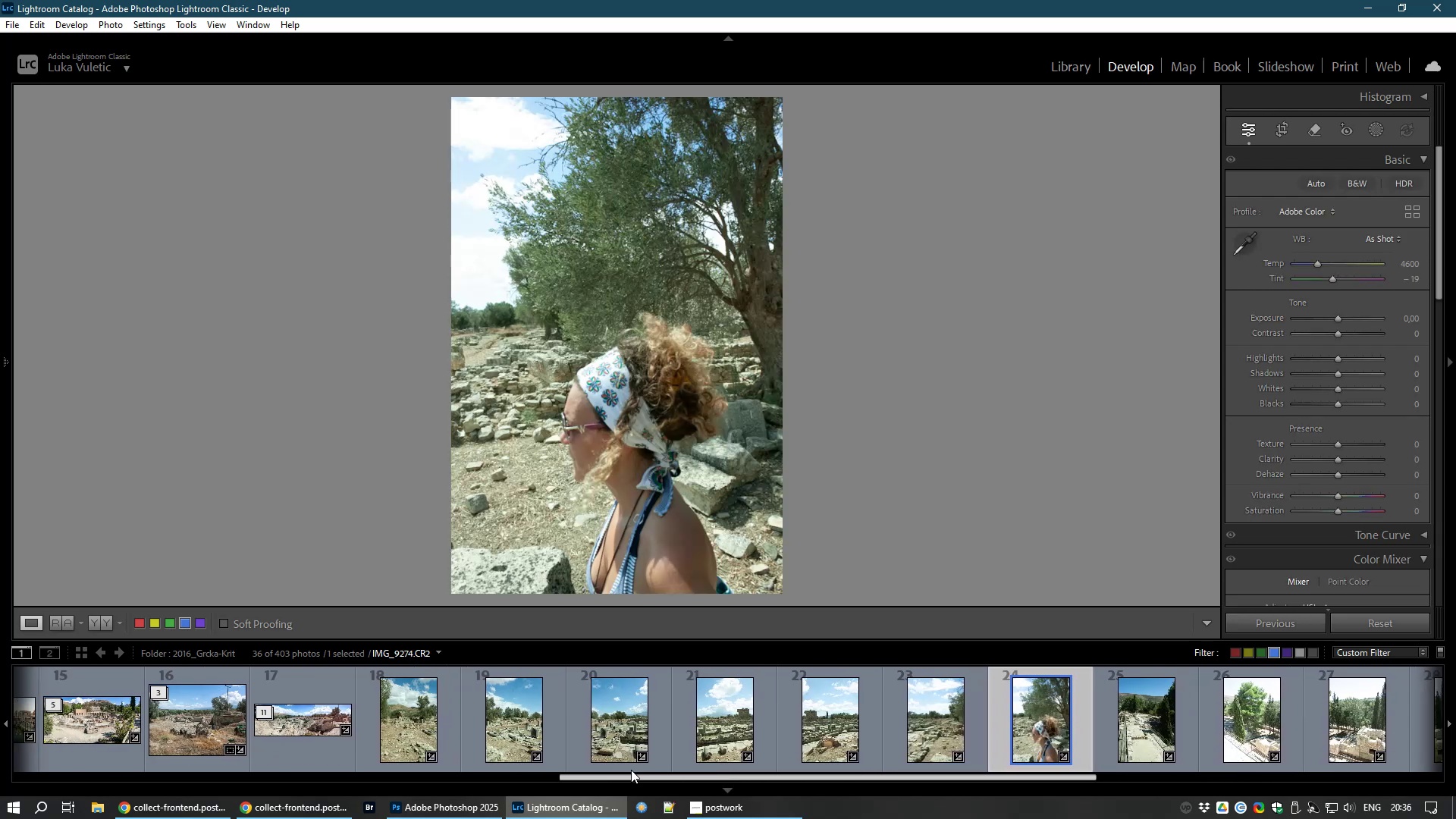 
left_click([514, 706])
 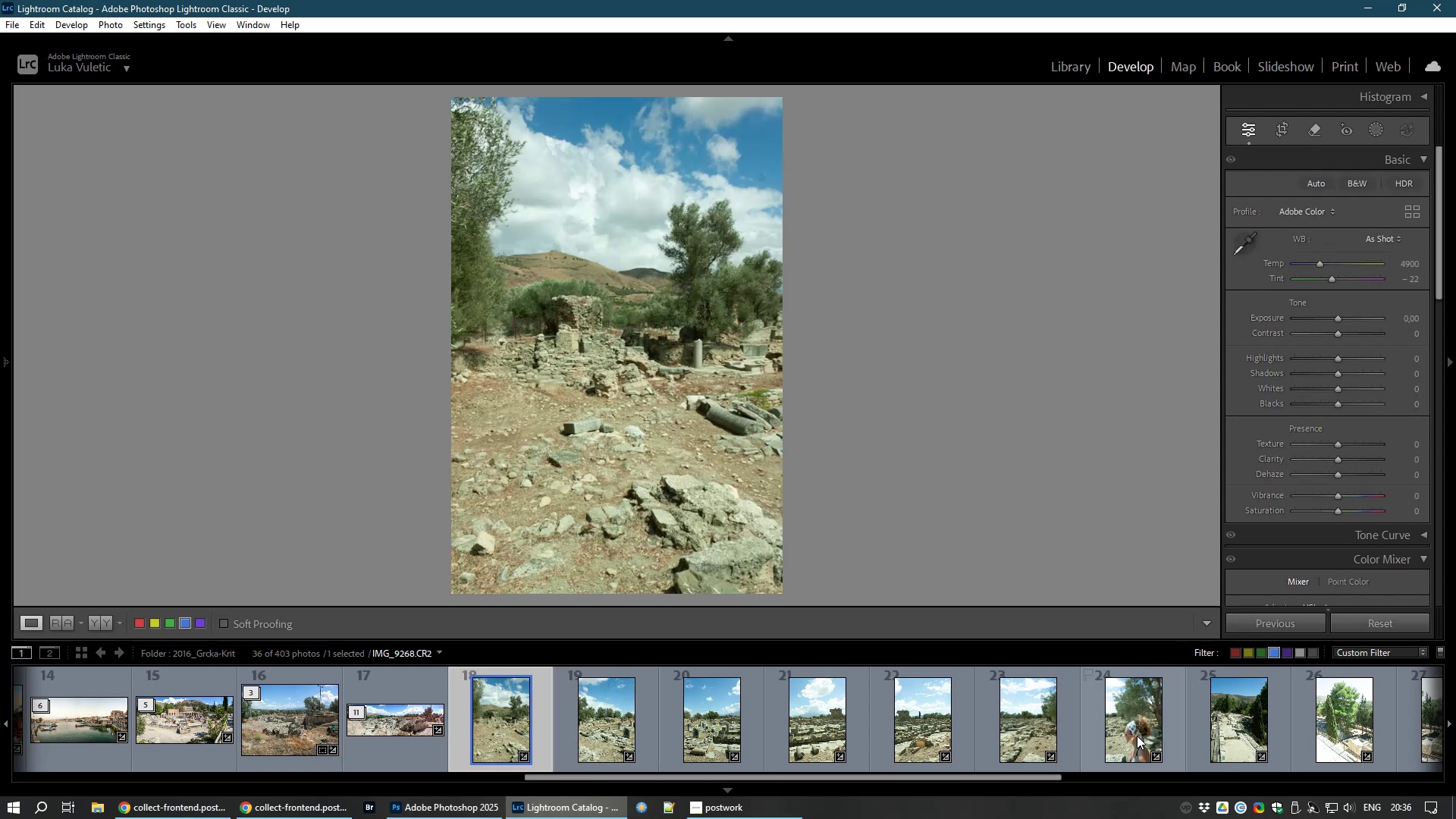 
hold_key(key=ShiftLeft, duration=0.6)
left_click([1137, 736])
 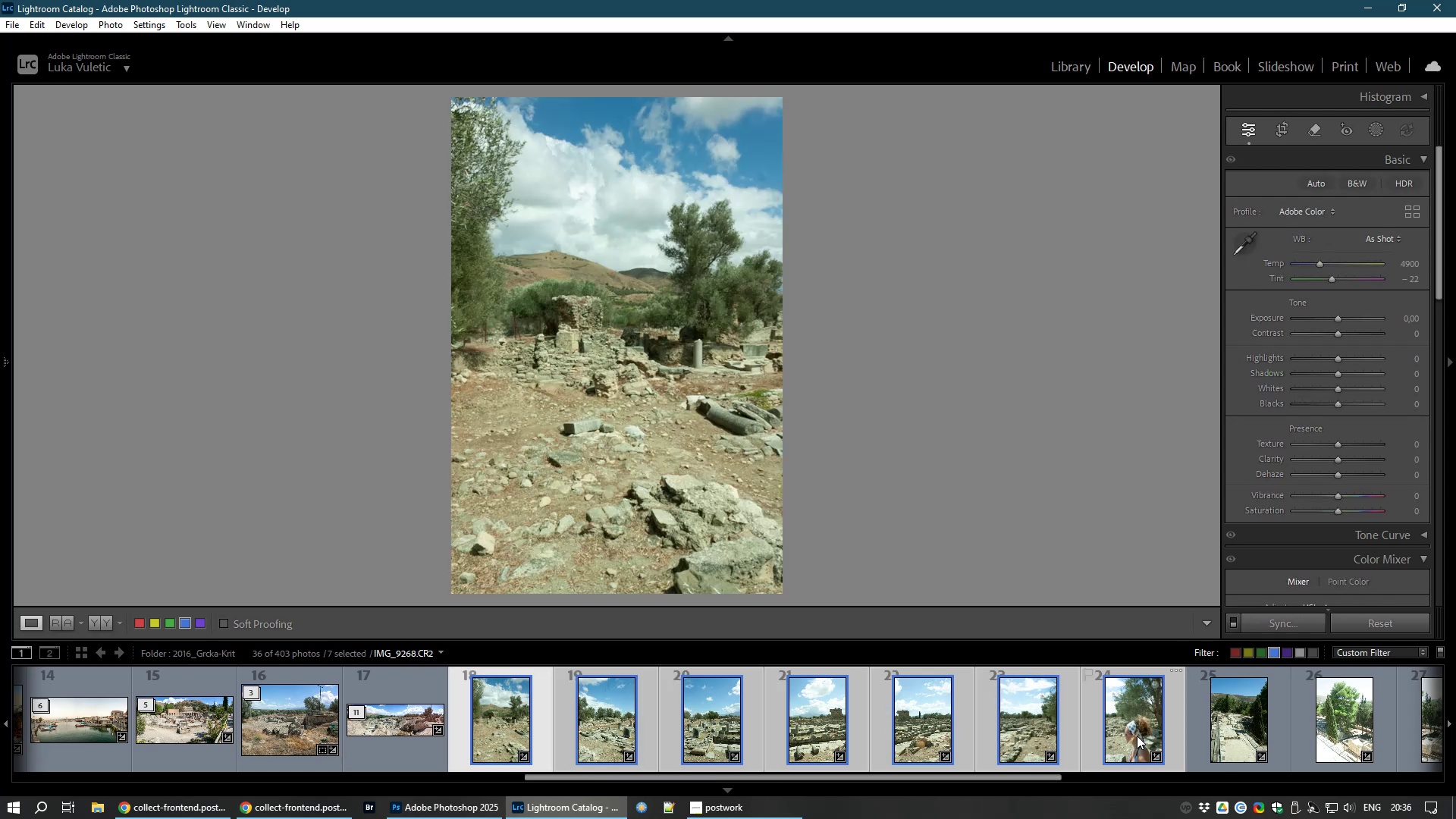 
key(Control+M)
 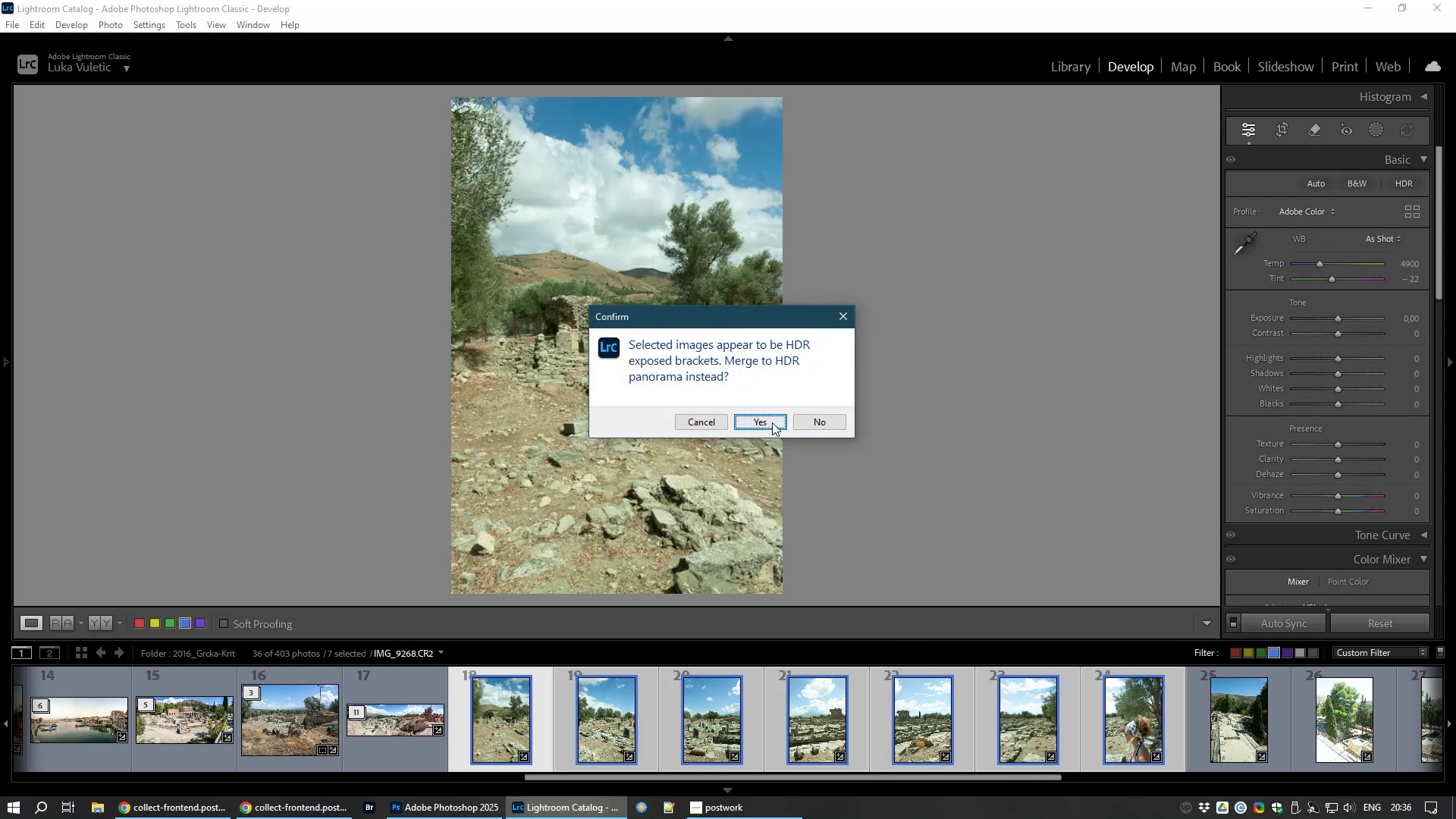 
left_click([803, 416])
 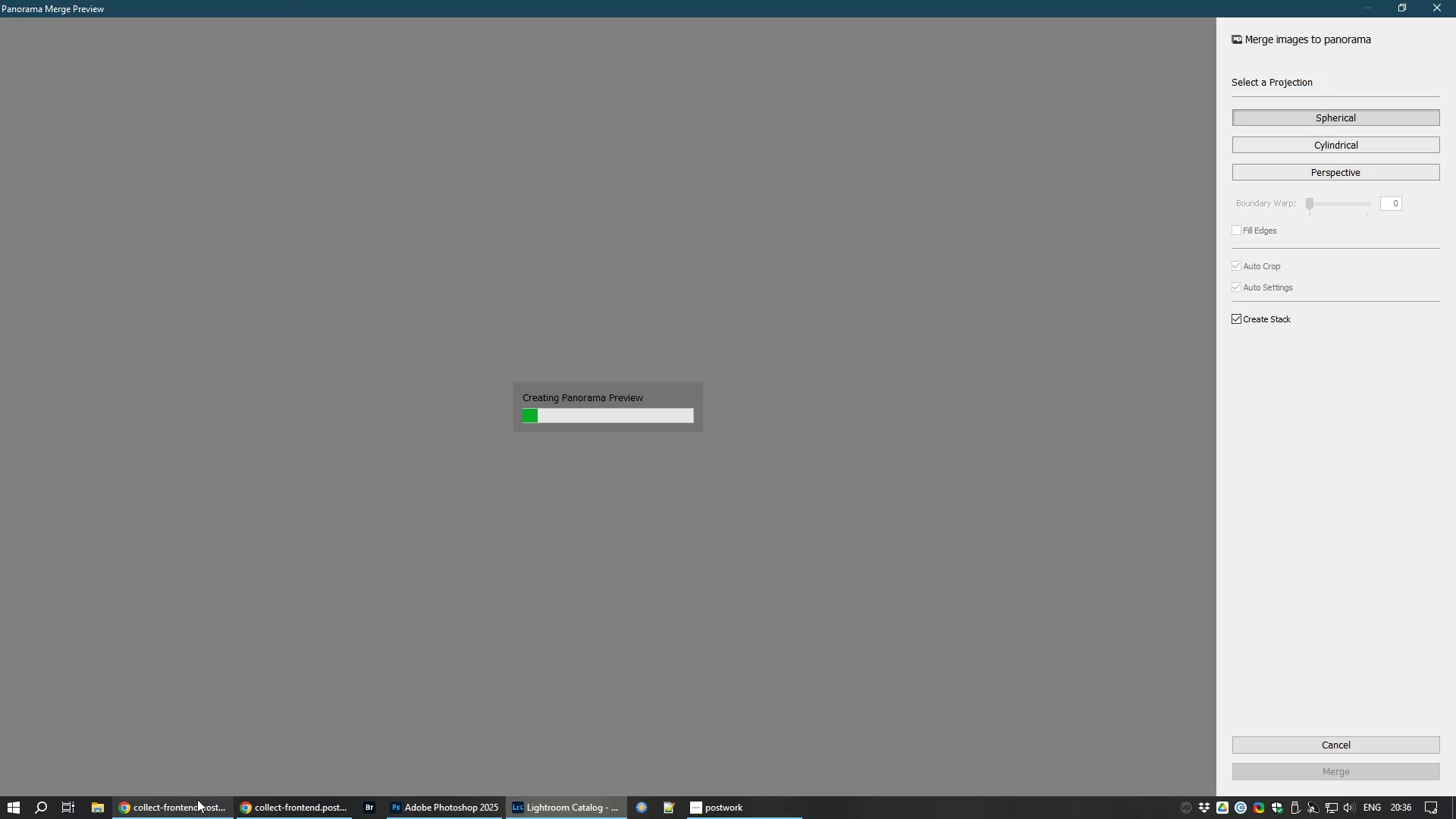 
left_click([182, 815])
 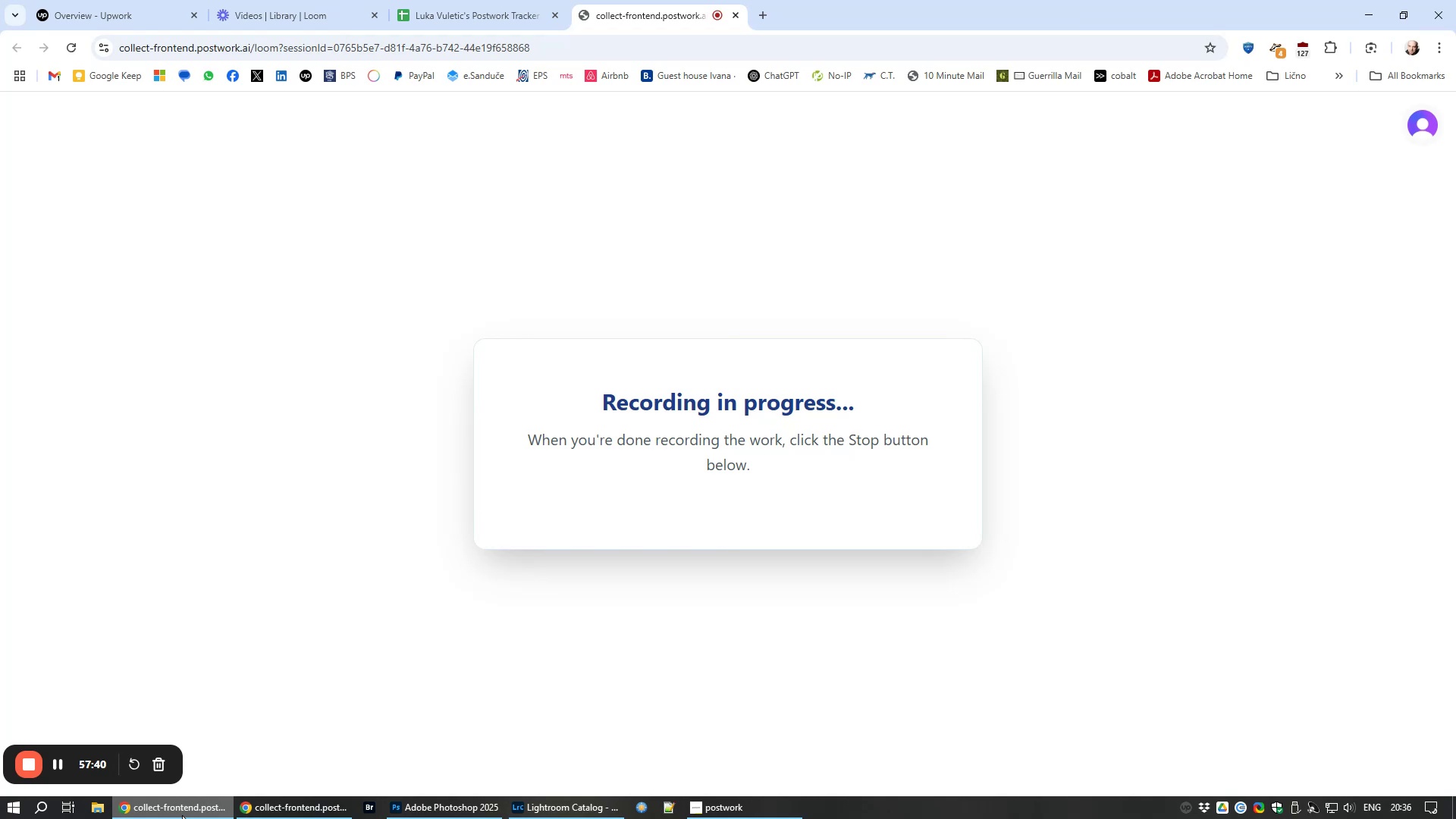 
left_click([182, 815])
 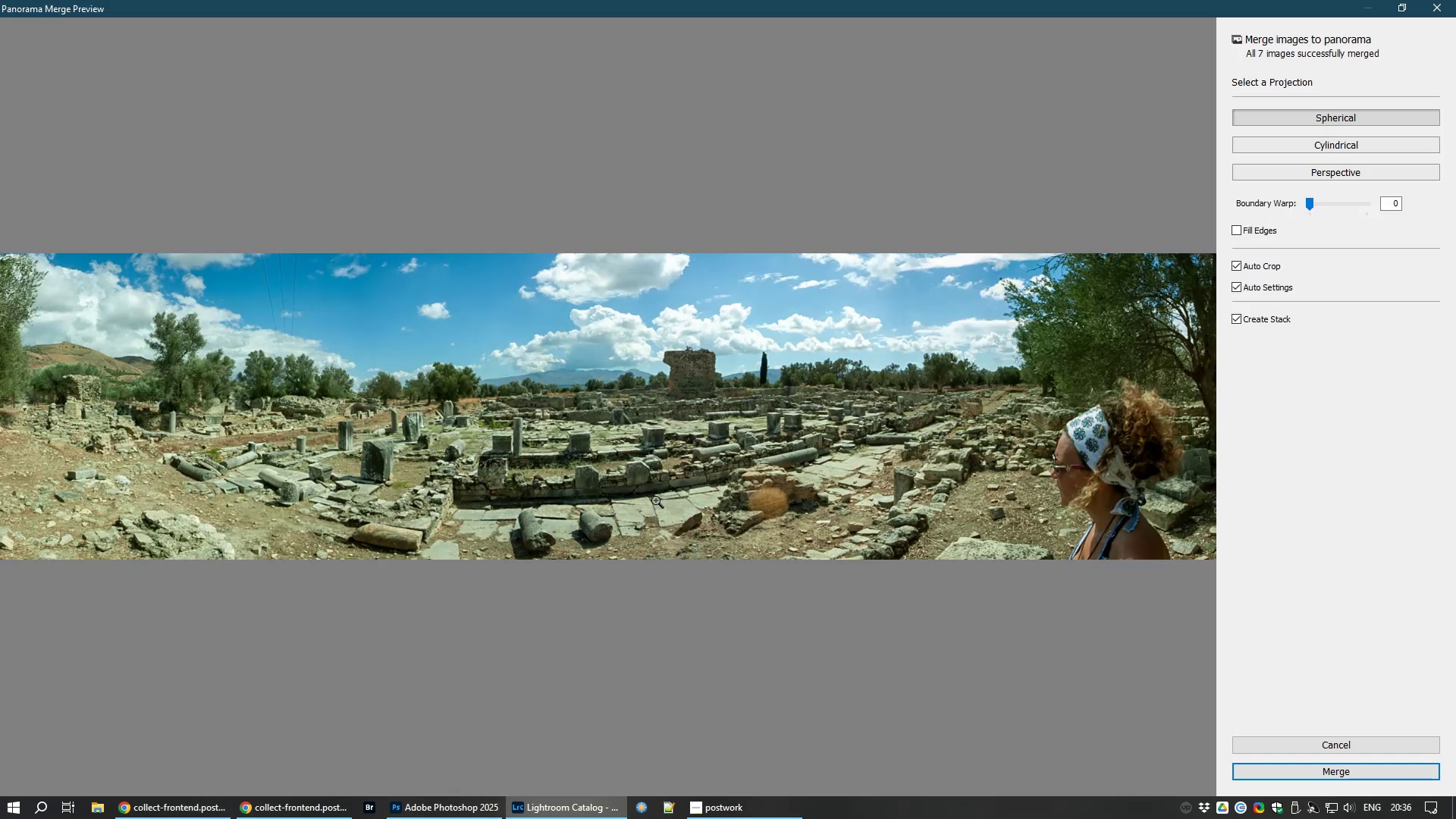 
wait(12.92)
 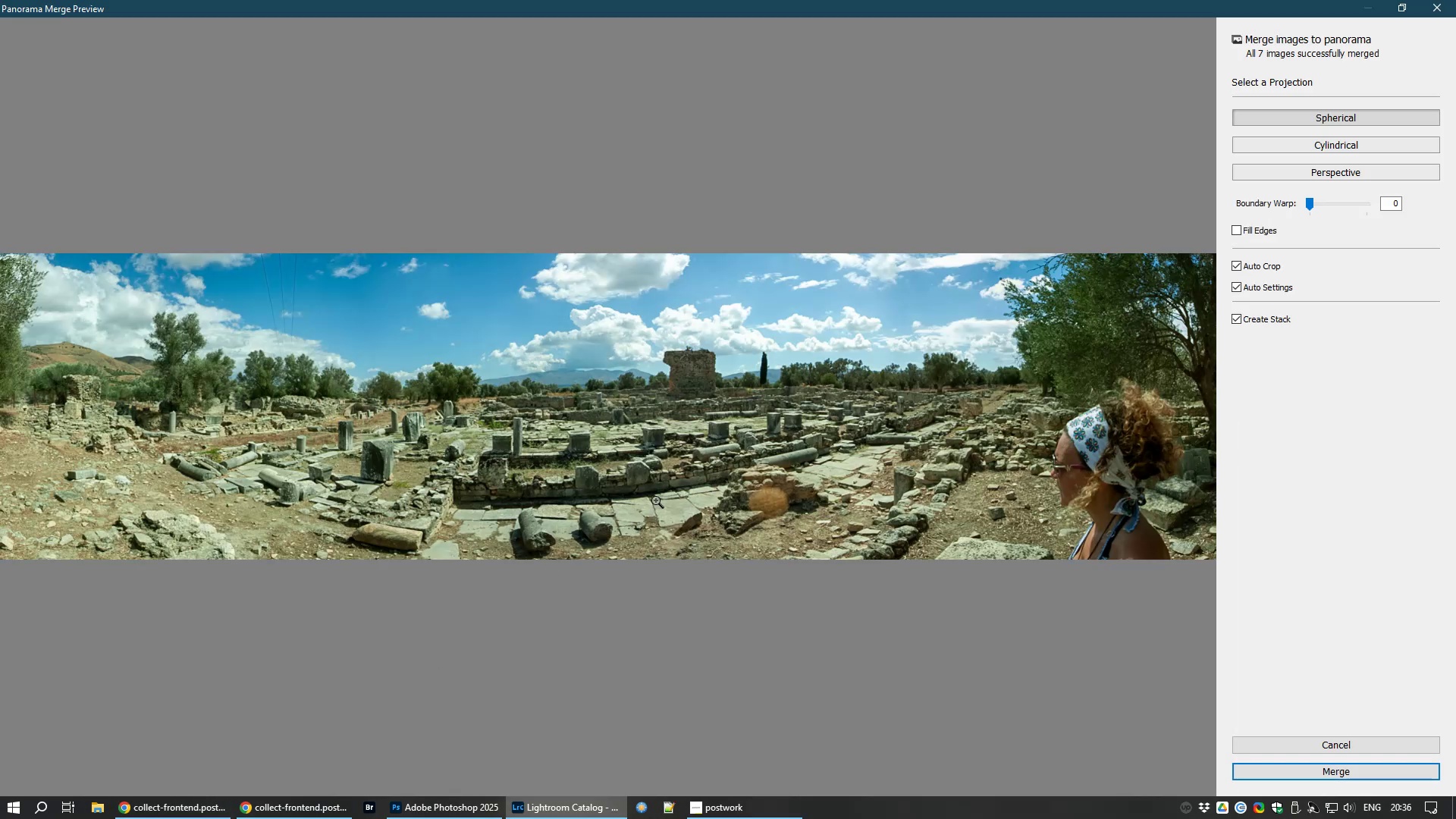 
left_click([1261, 267])
 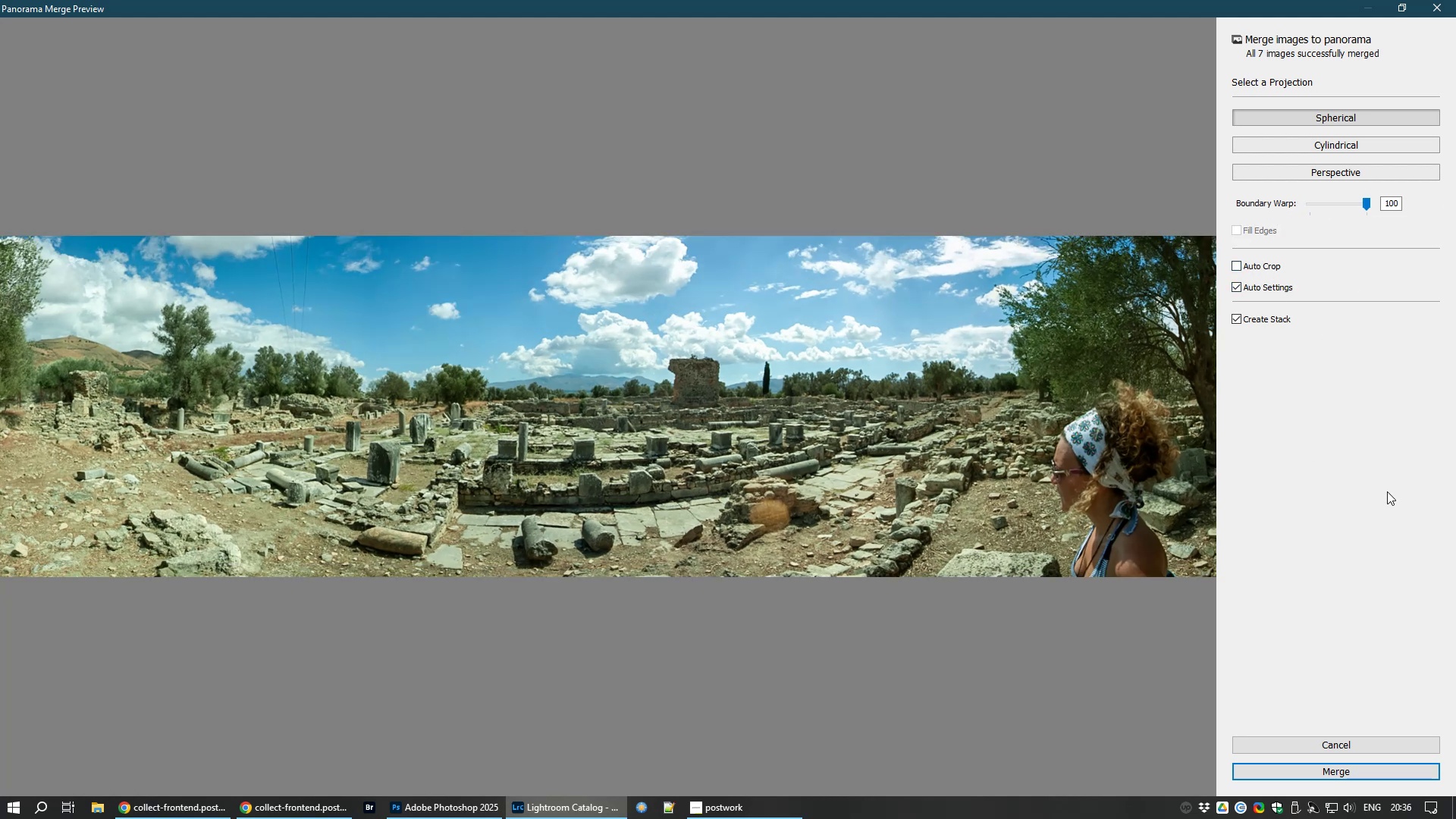 
wait(10.9)
 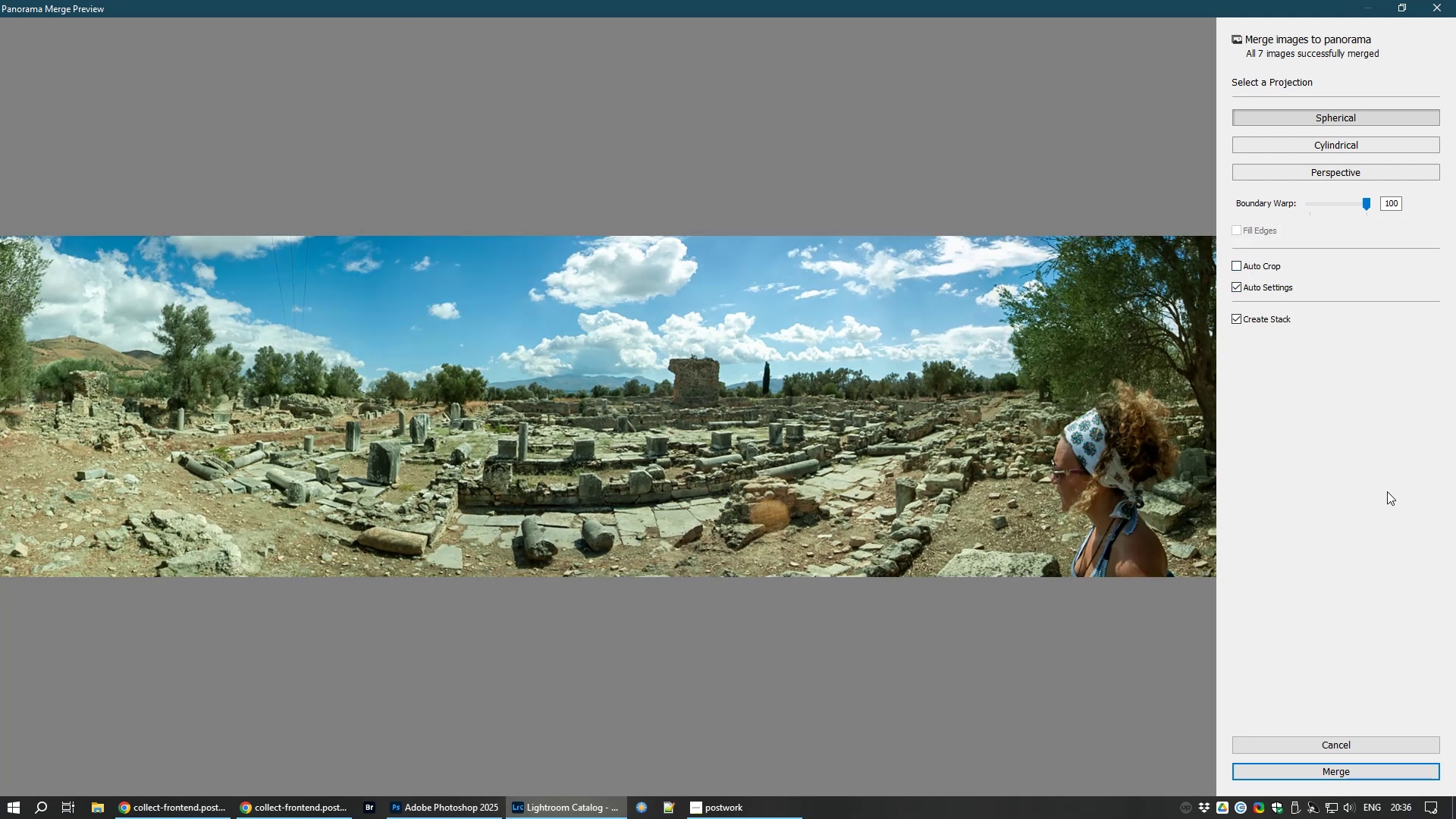 
left_click([1367, 775])
 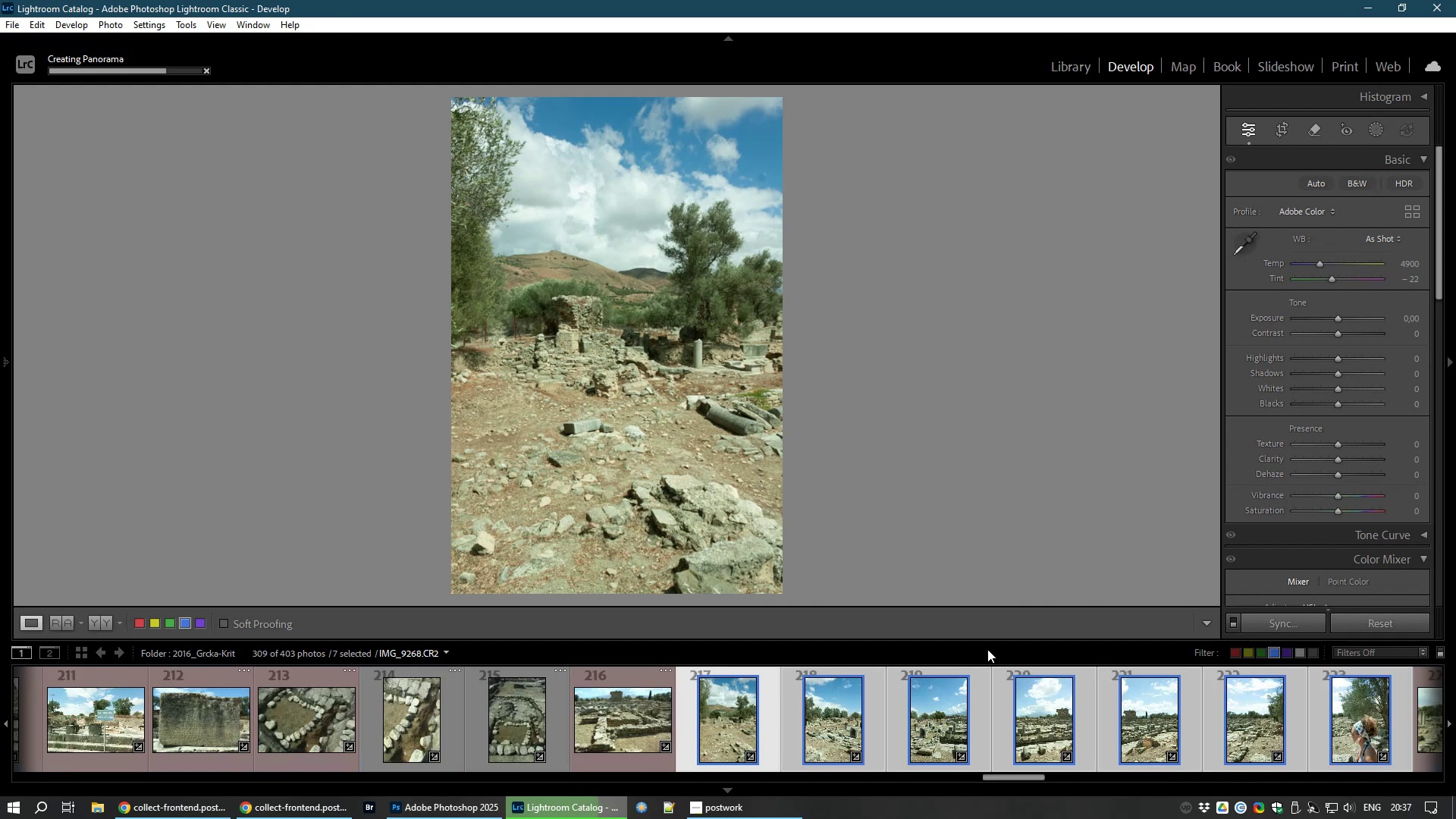 
wait(20.02)
 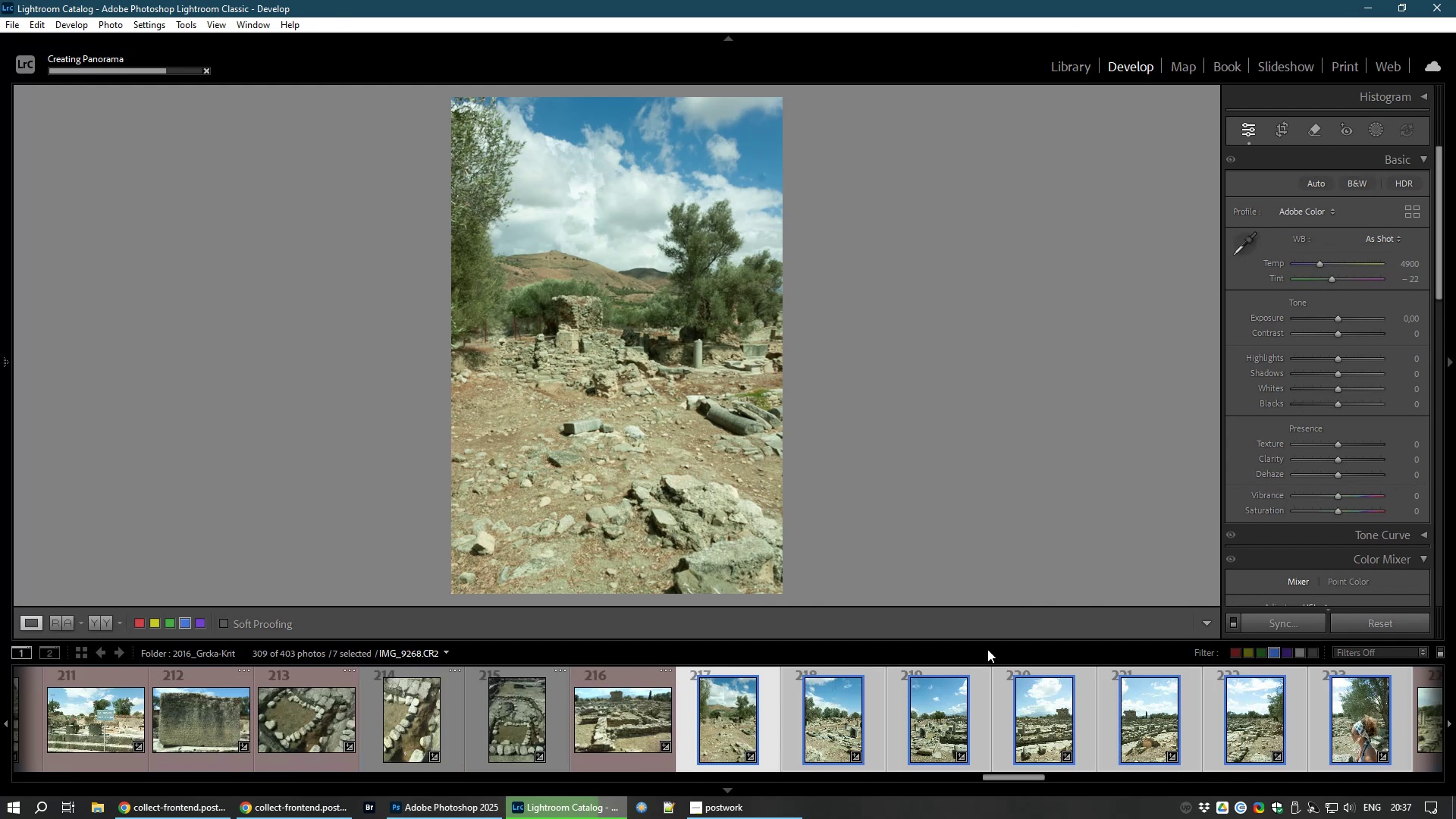 
left_click([1274, 651])
 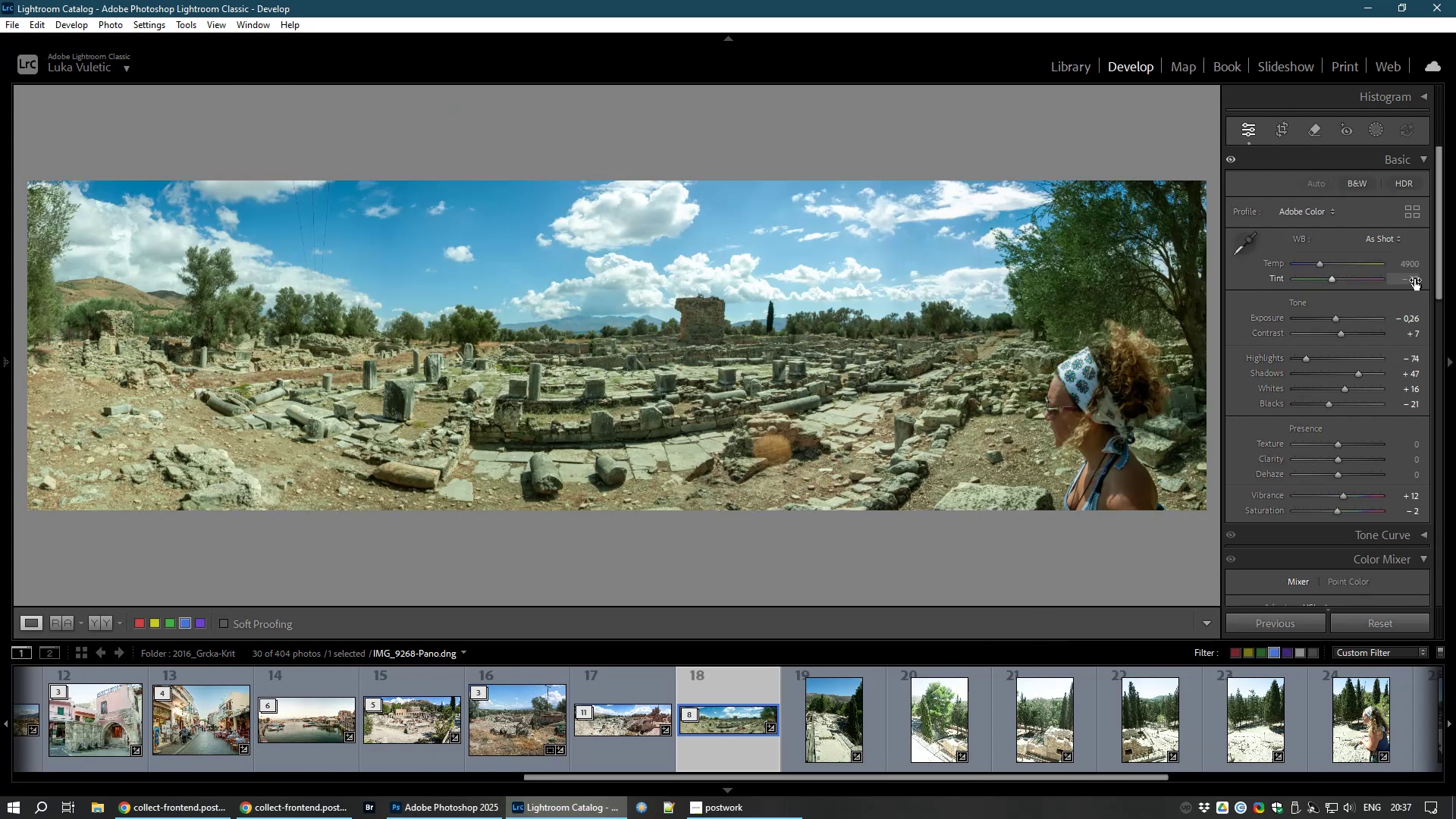 
wait(6.61)
 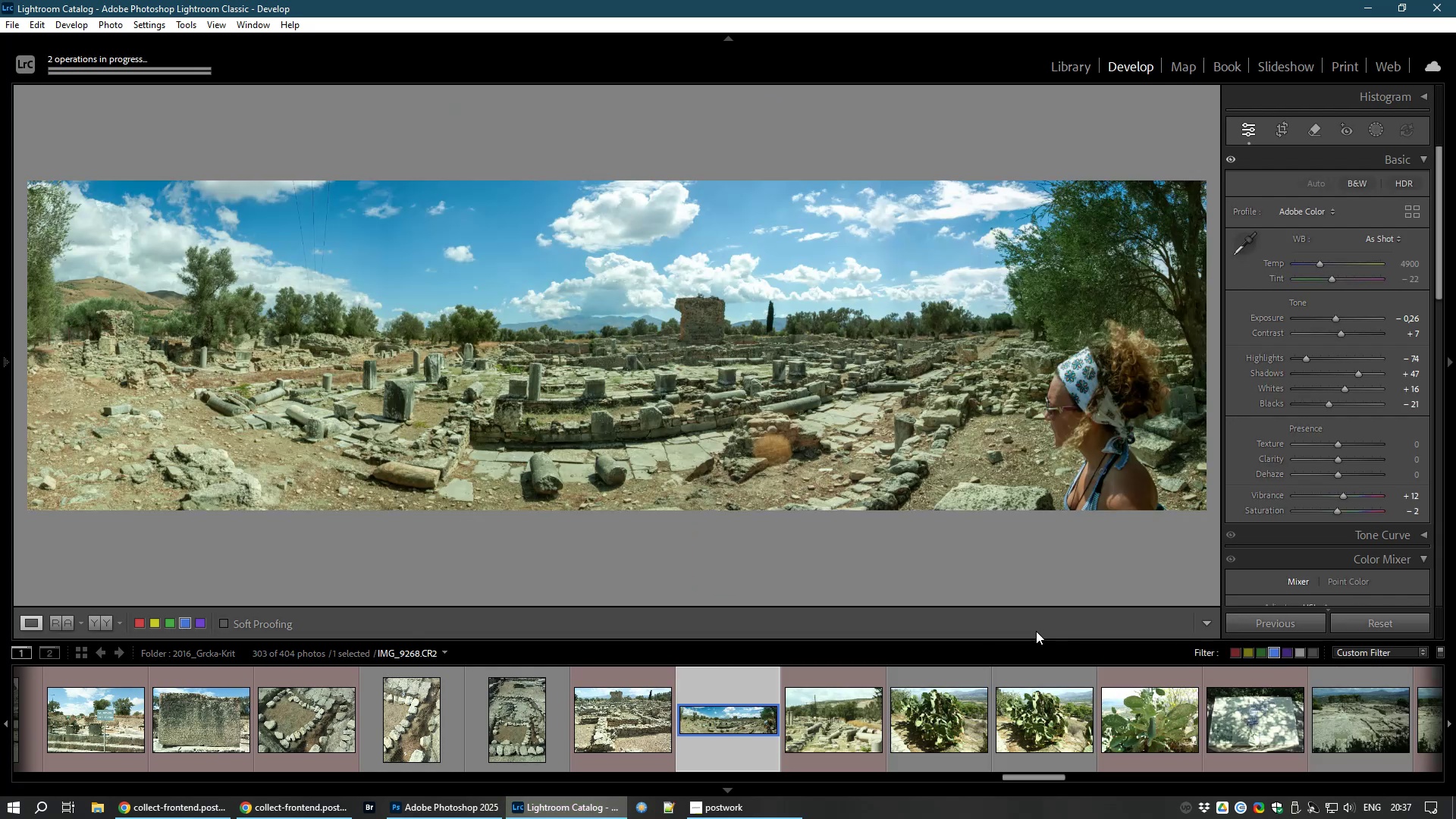 
left_click([1407, 281])
 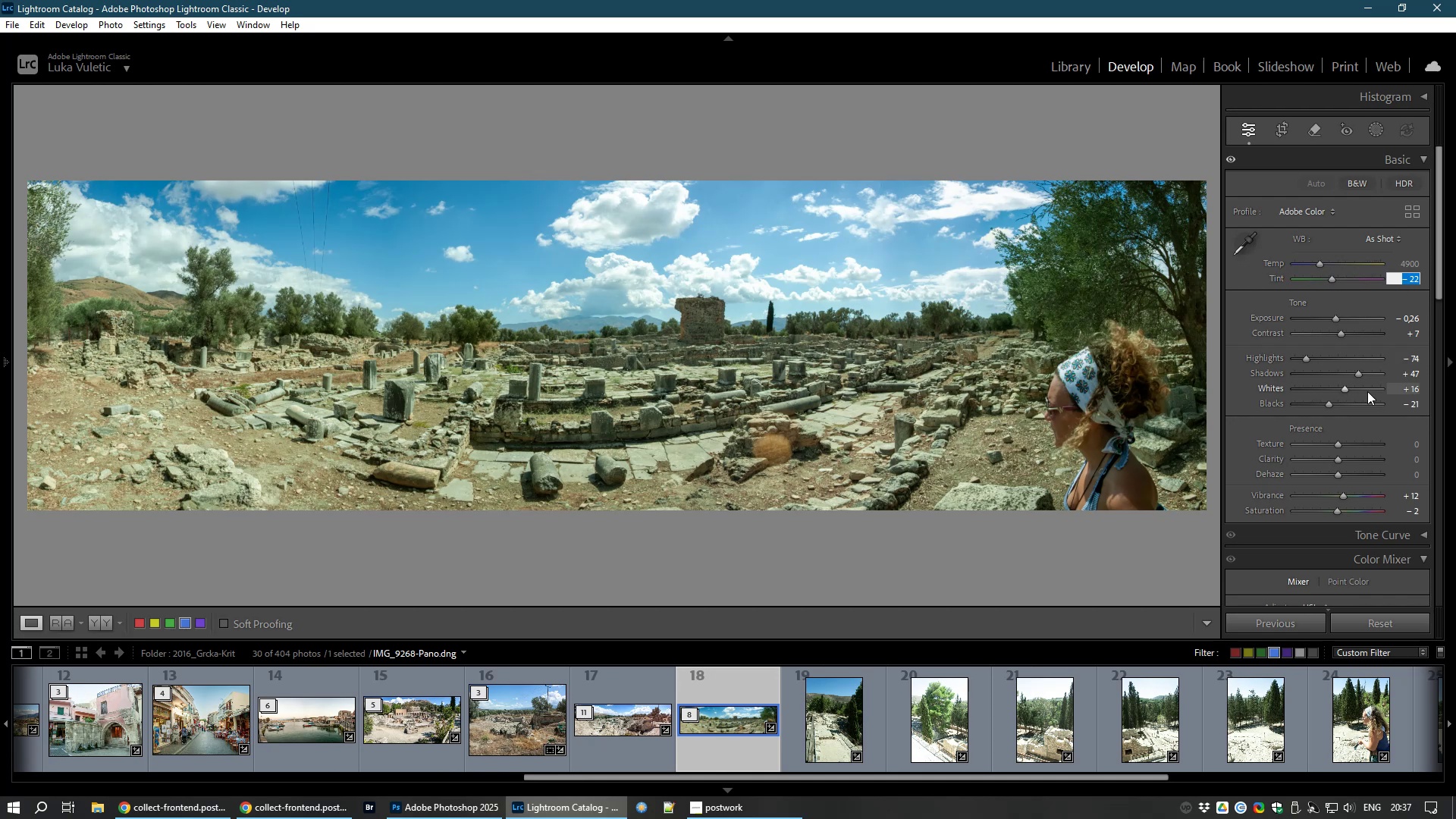 
key(Numpad0)
 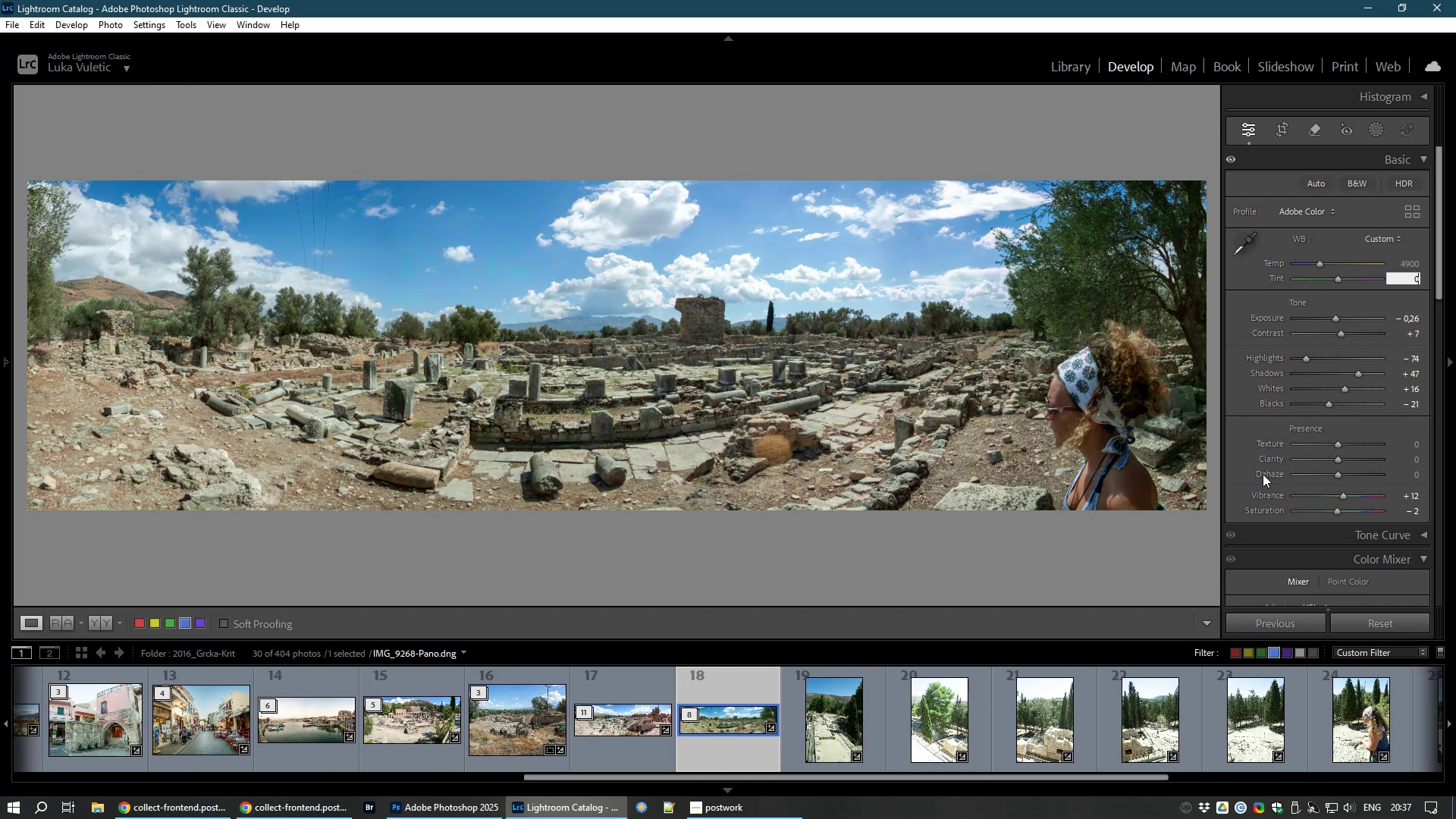 
left_click([1141, 548])
 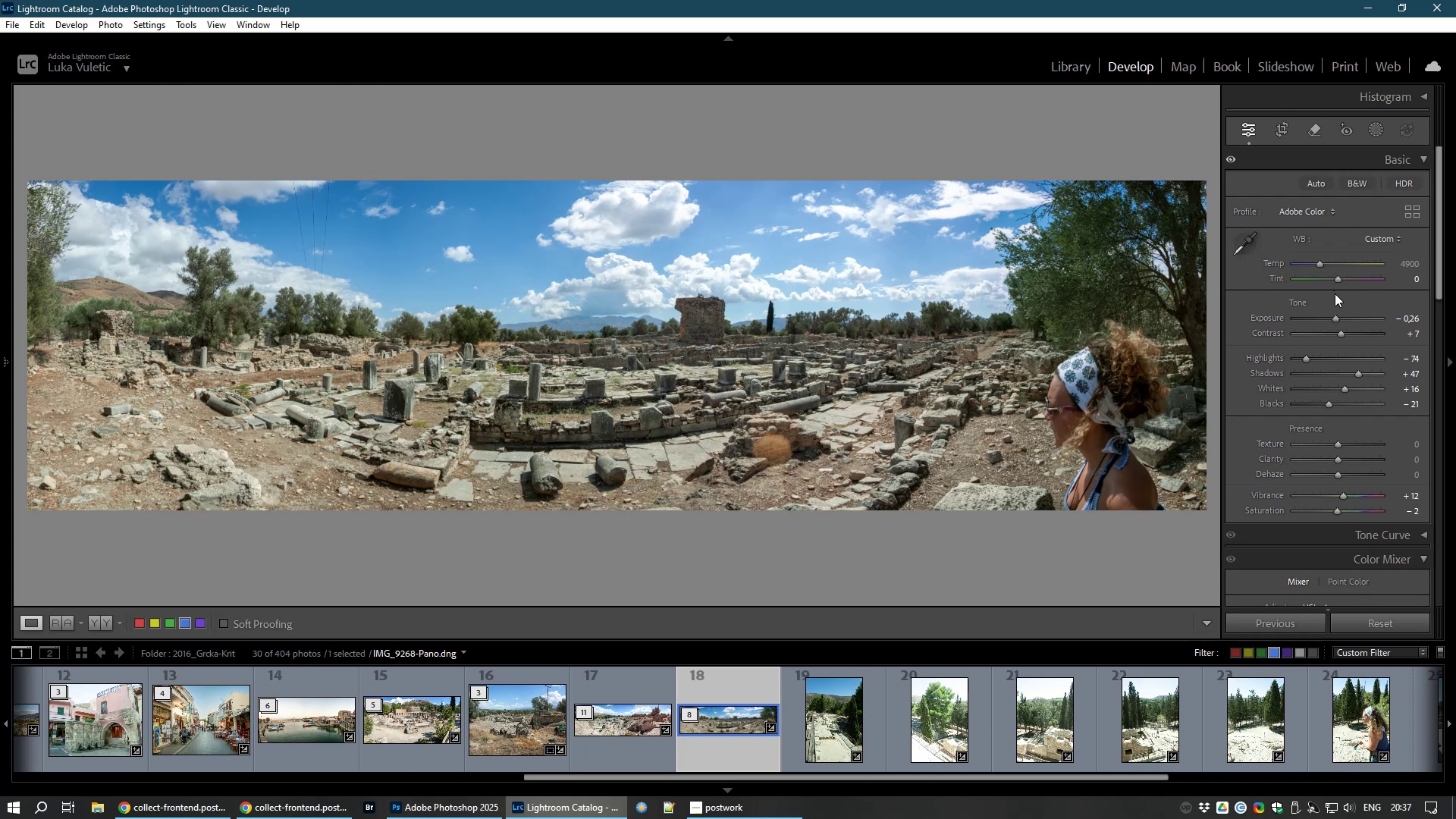 
wait(6.98)
 